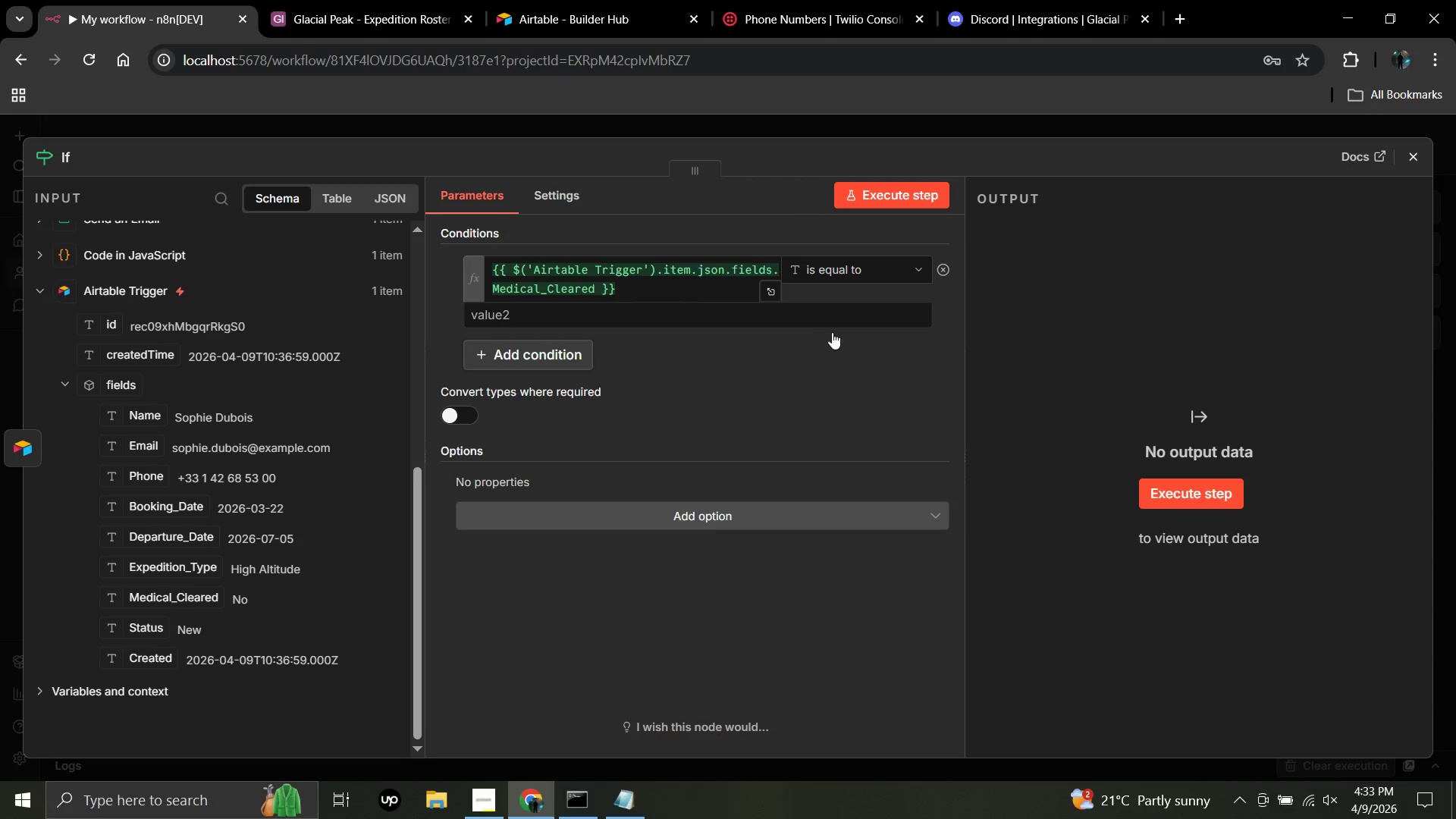 
wait(5.7)
 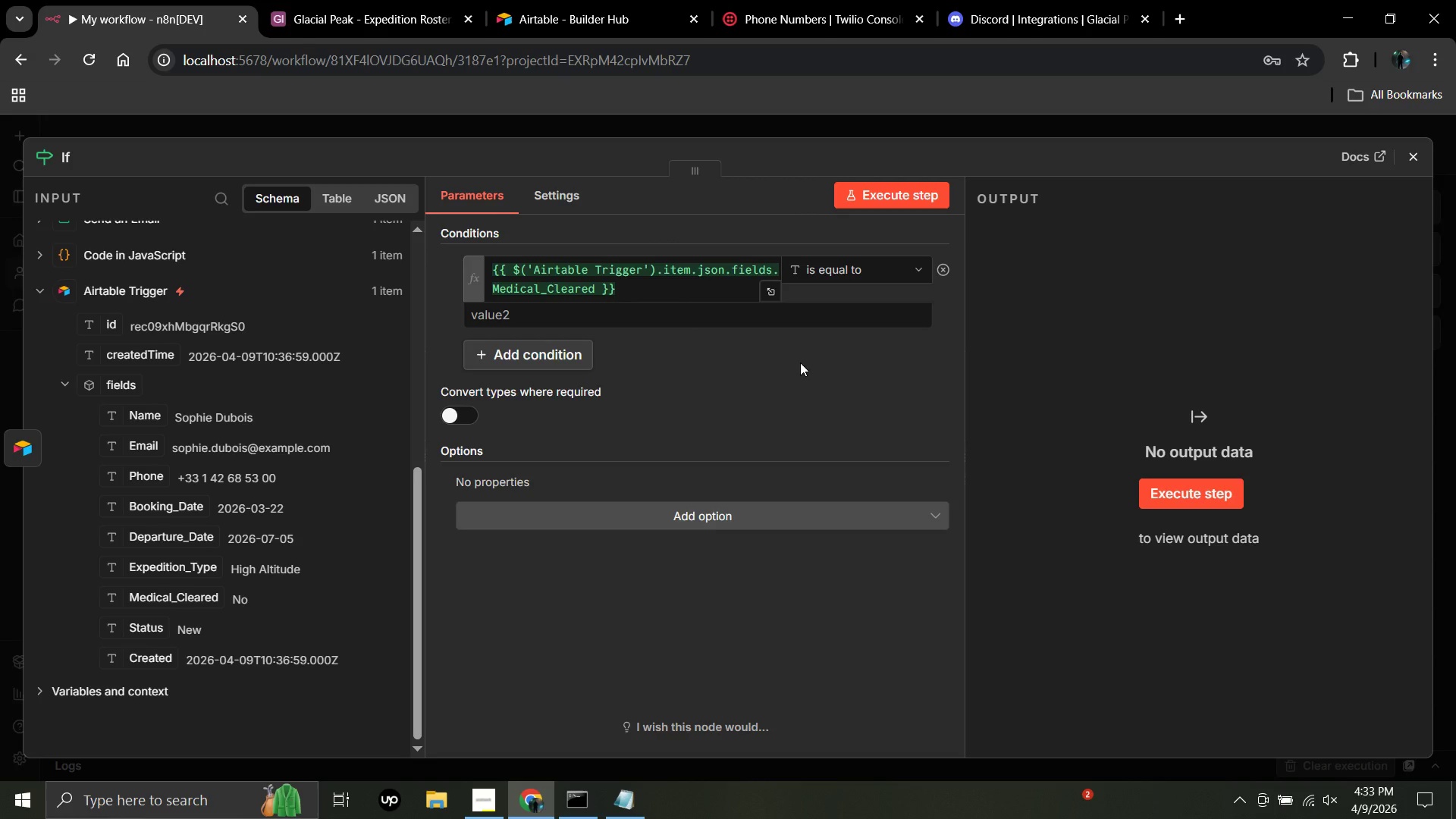 
left_click([808, 315])
 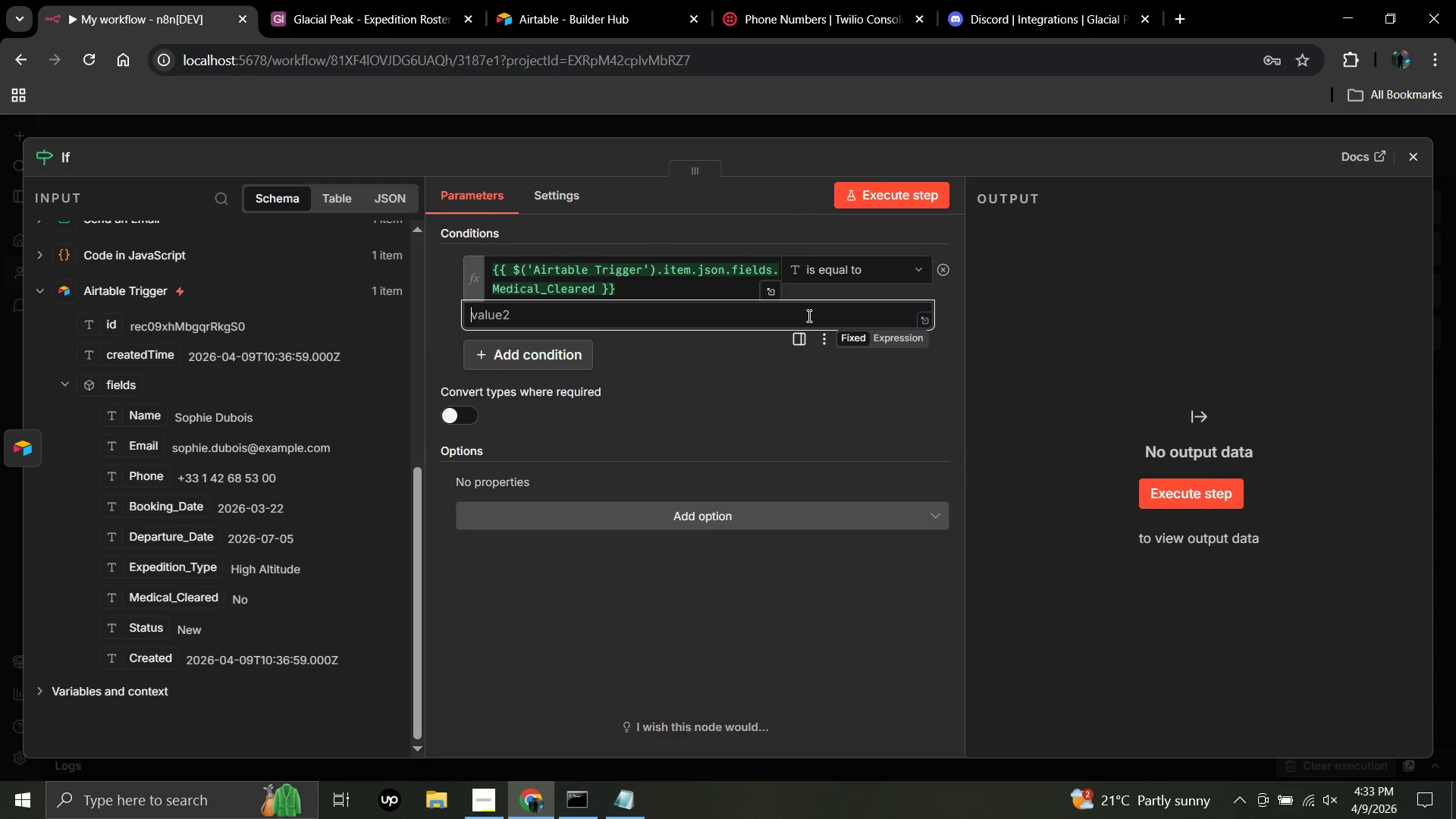 
type(Yes)
 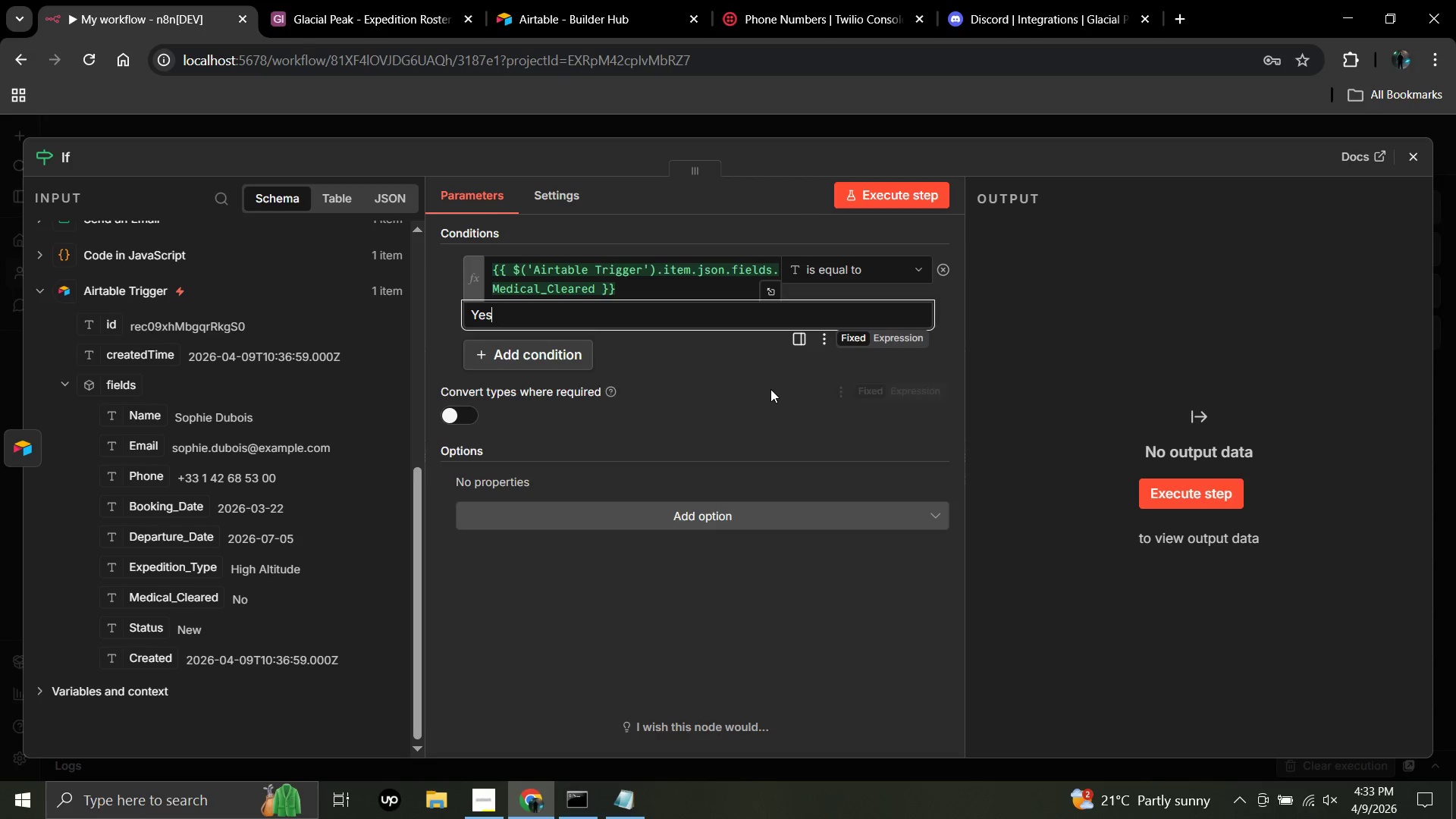 
left_click([767, 391])
 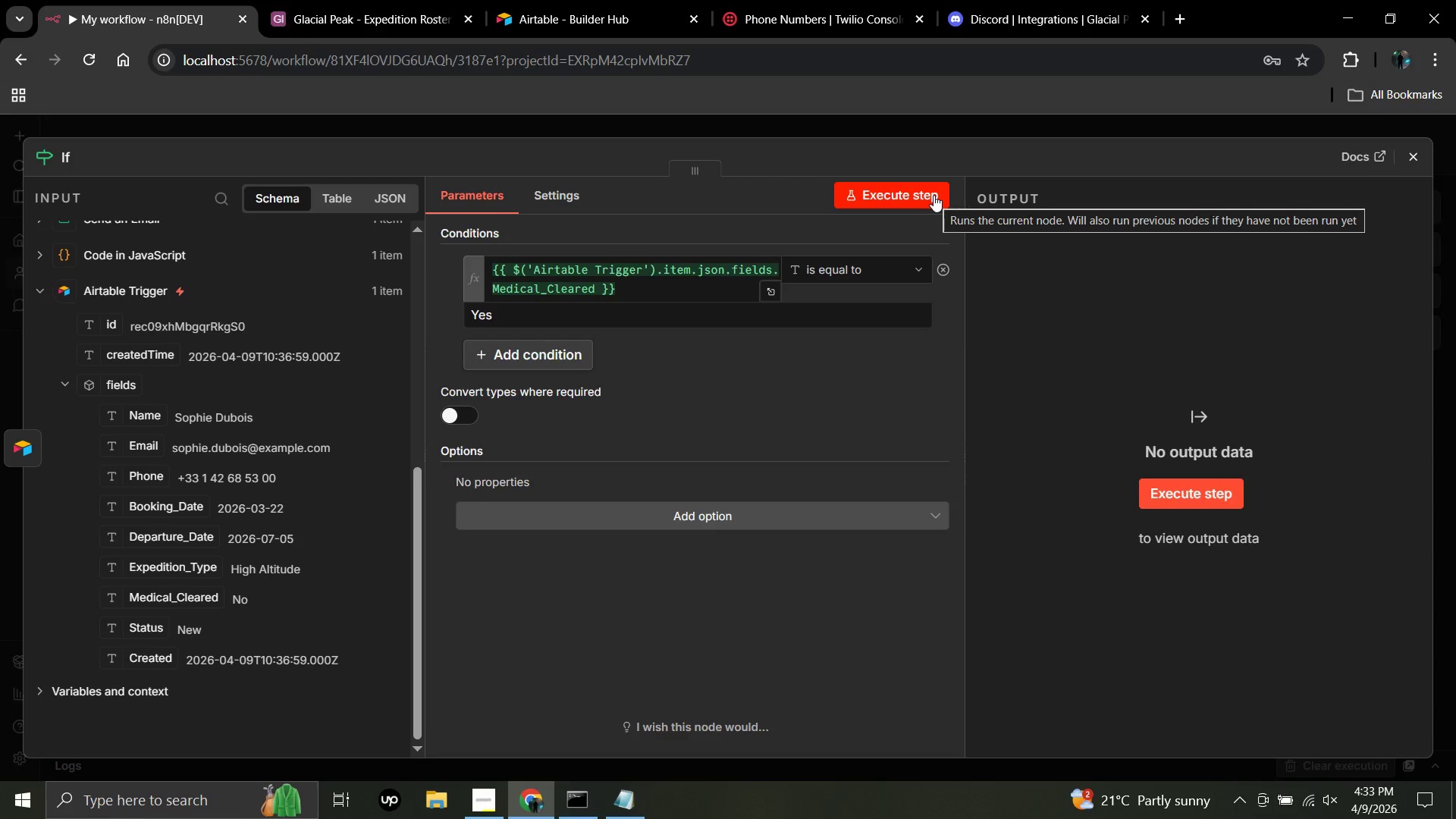 
wait(9.39)
 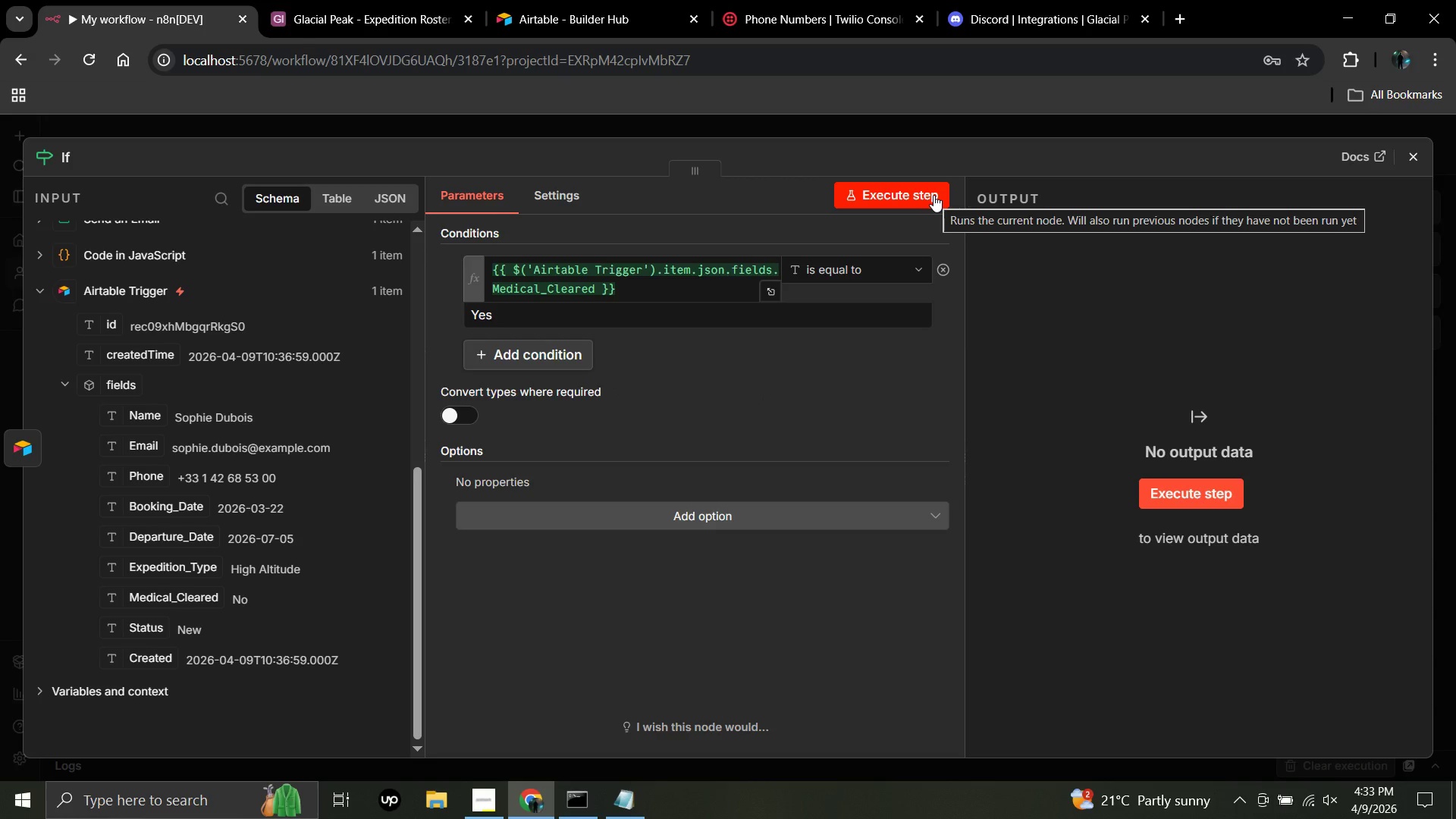 
left_click([934, 195])
 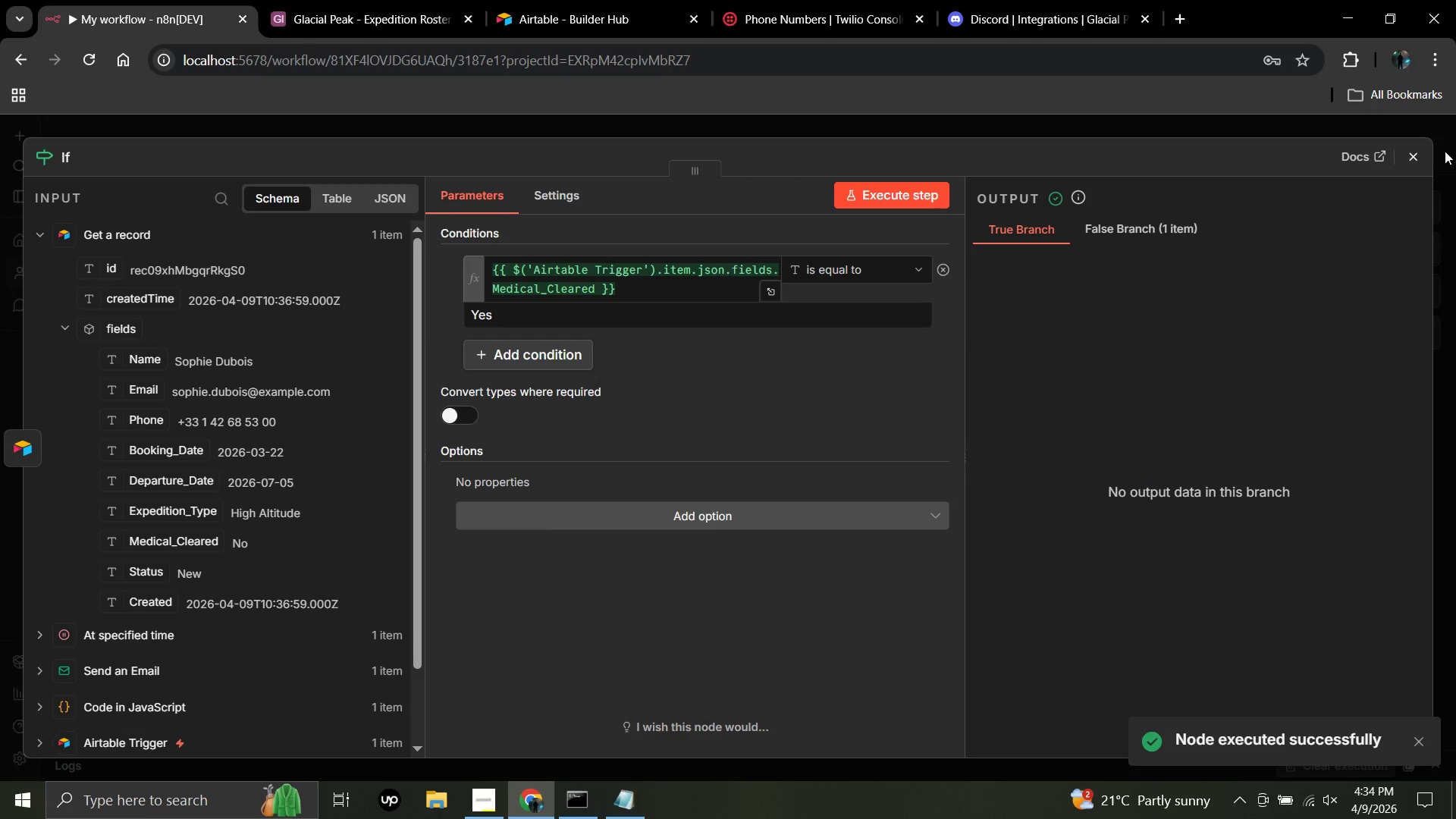 
left_click([1418, 156])
 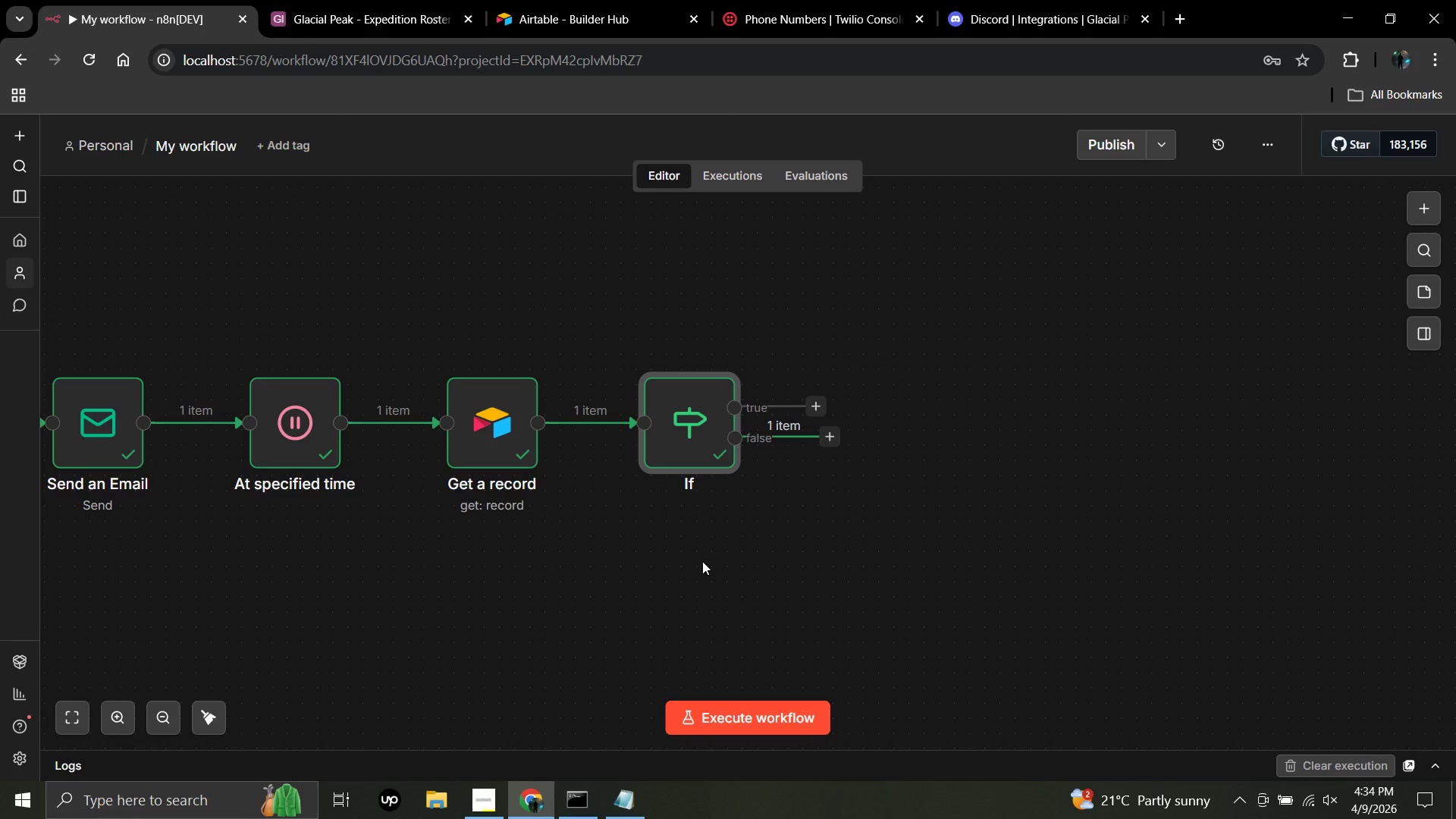 
wait(23.66)
 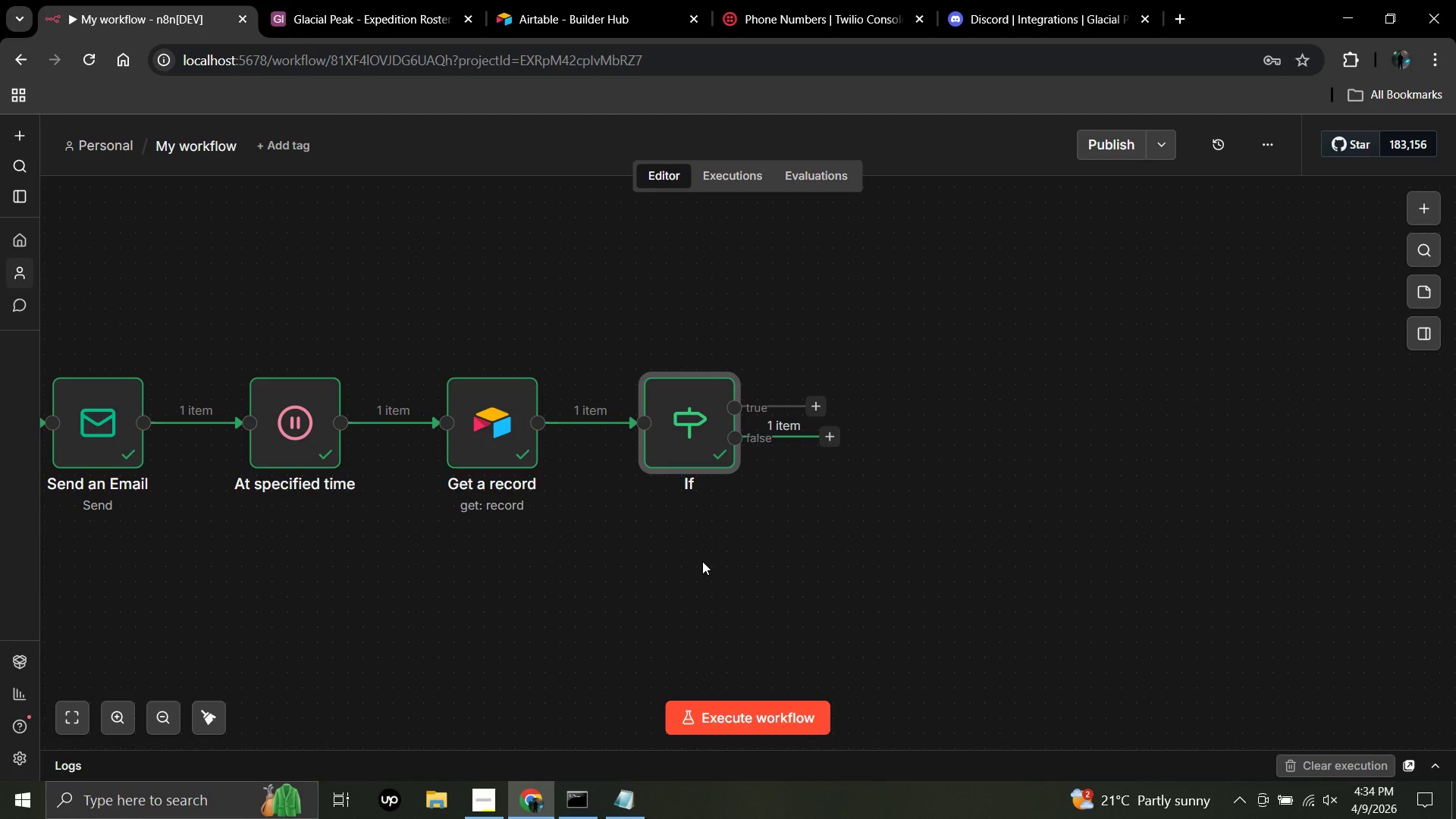 
left_click([823, 431])
 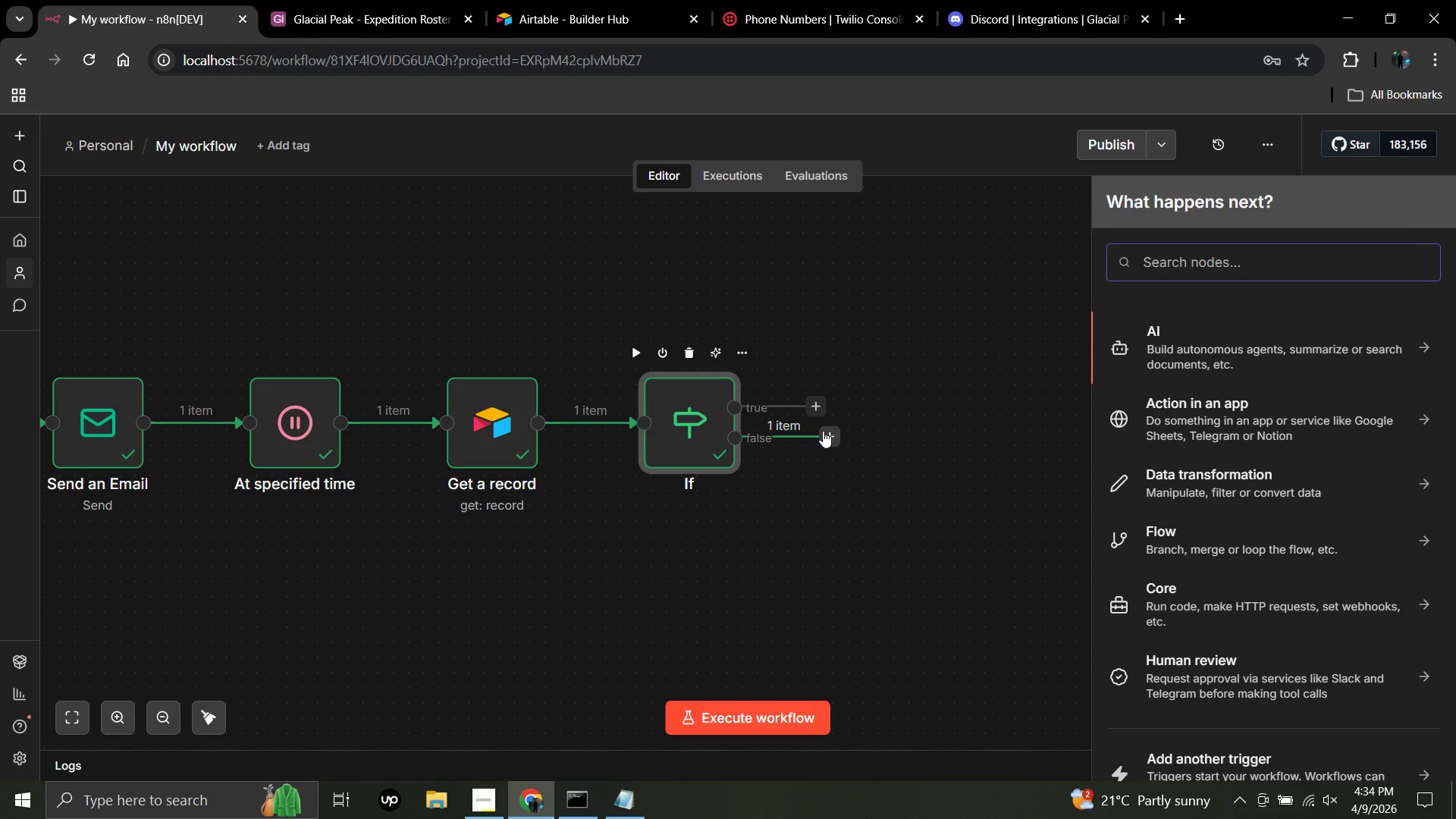 
type(http)
 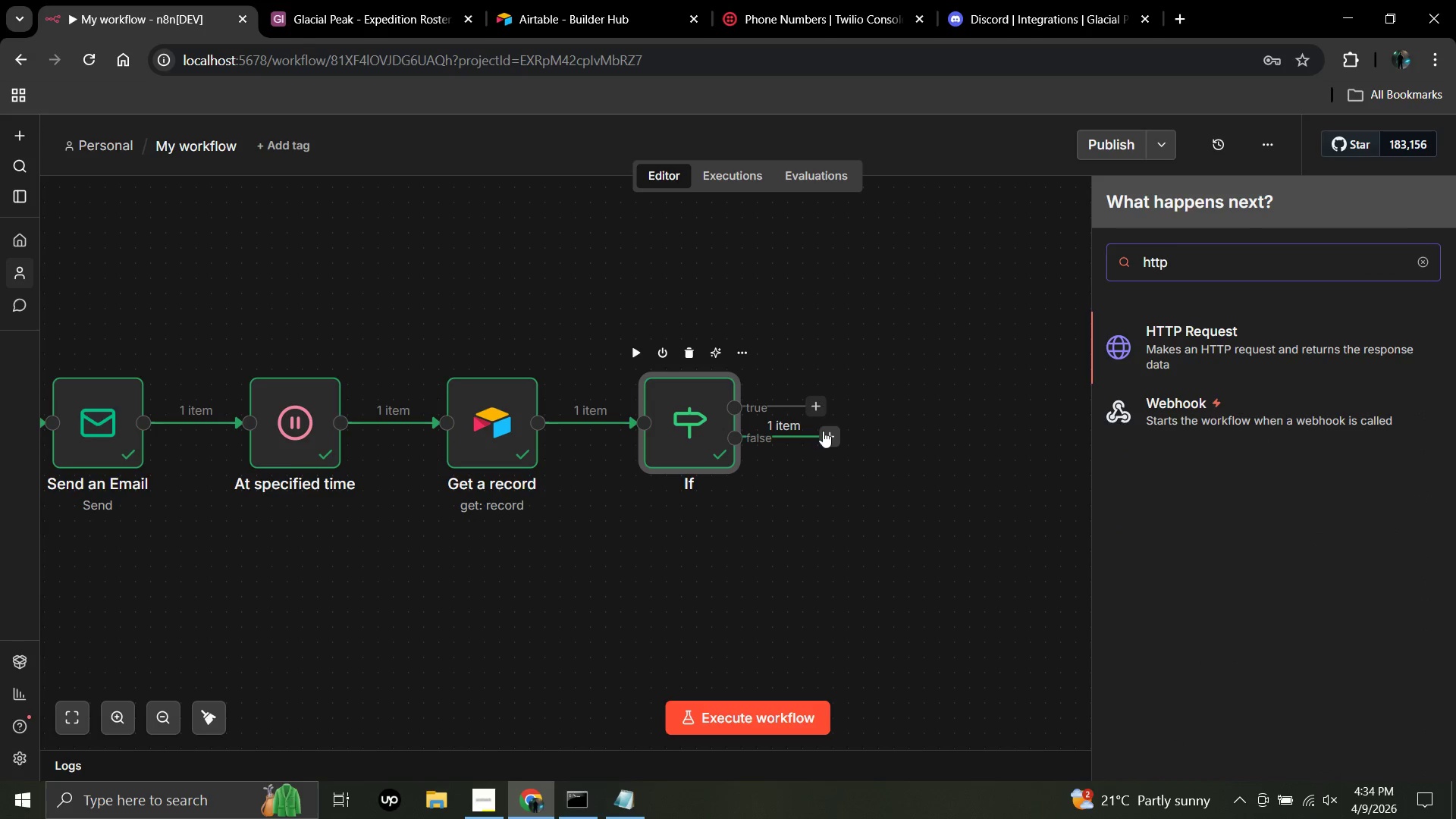 
key(Enter)
 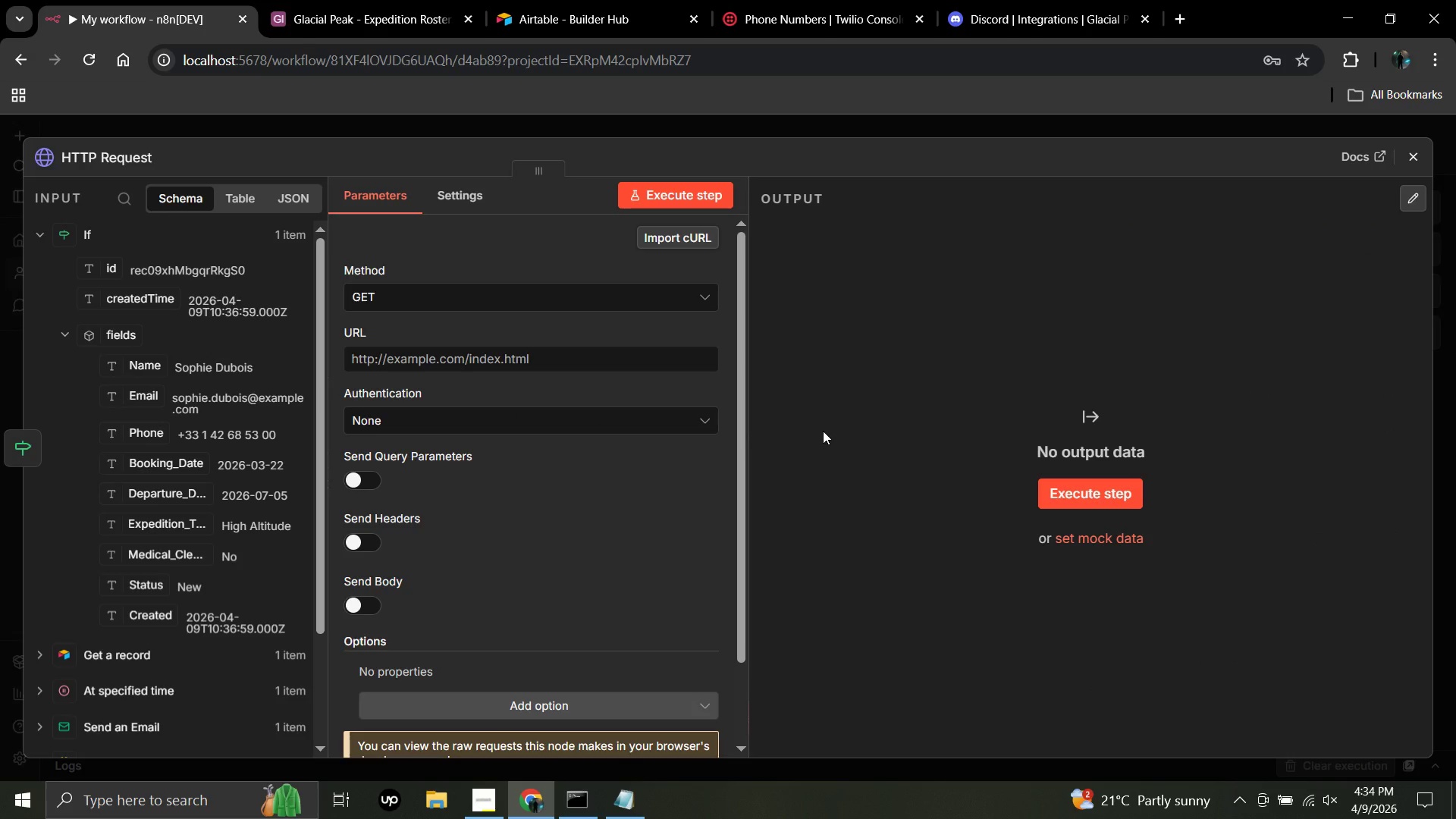 
left_click([379, 298])
 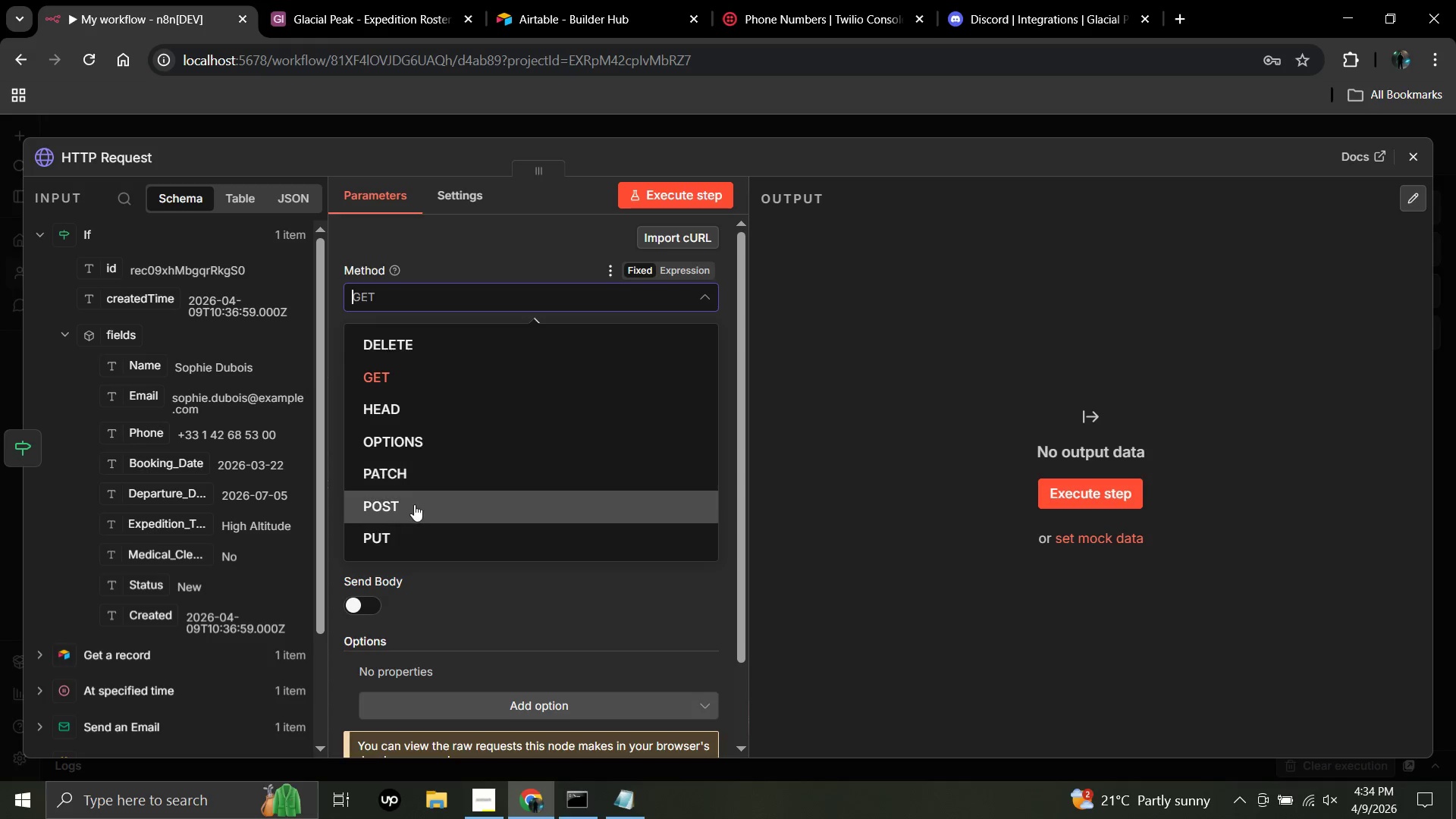 
left_click([416, 506])
 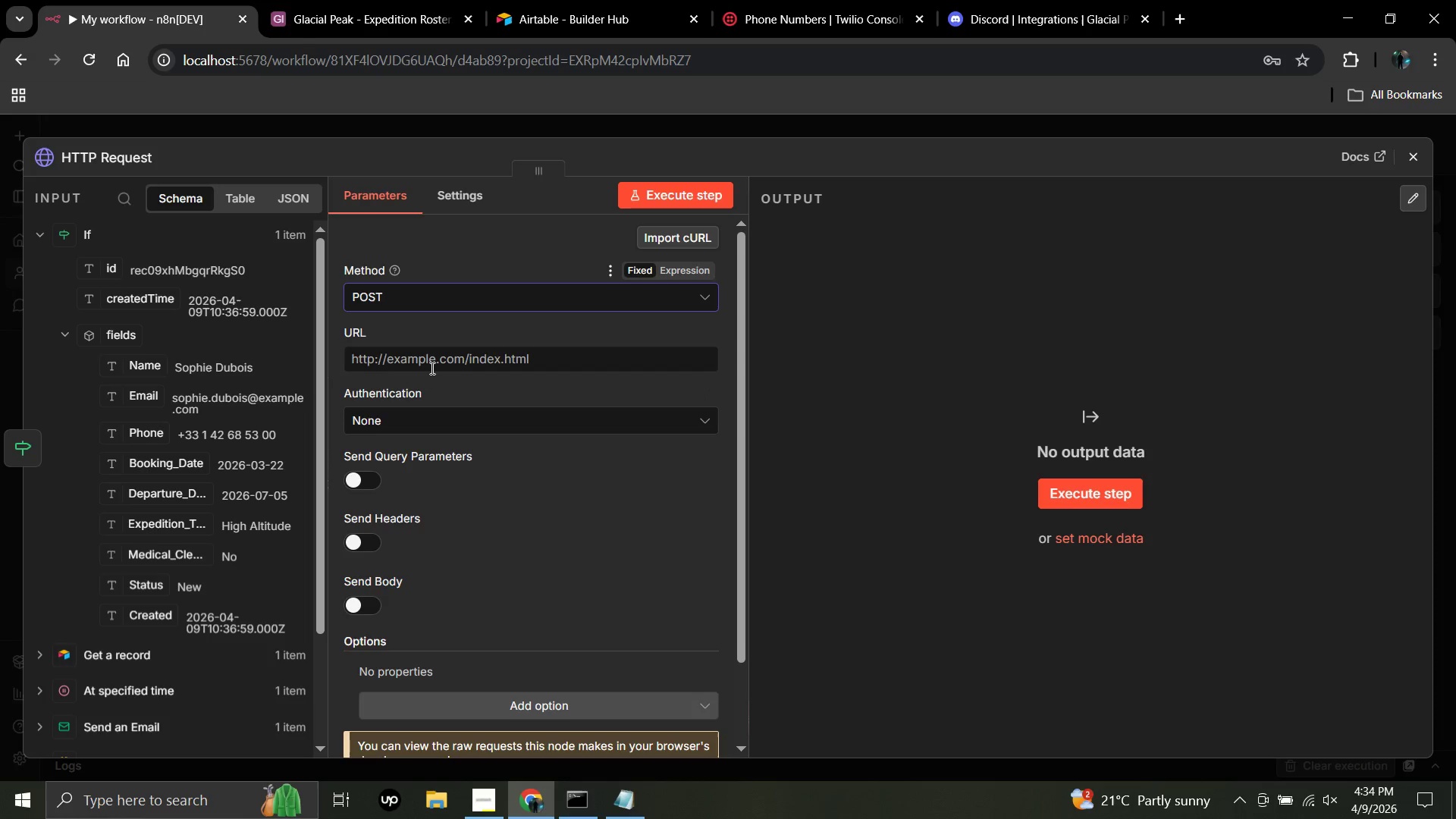 
left_click([432, 366])
 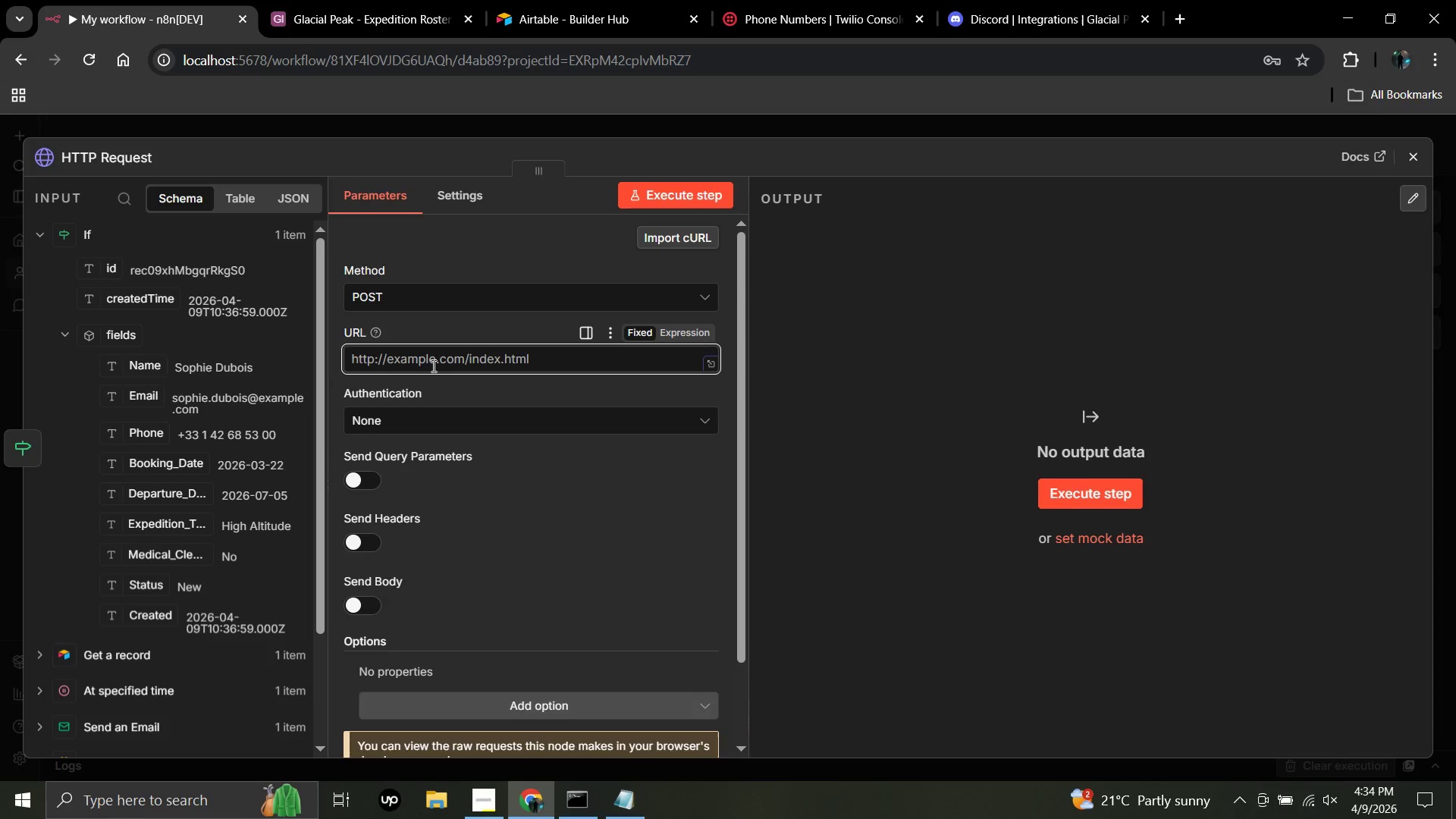 
wait(10.02)
 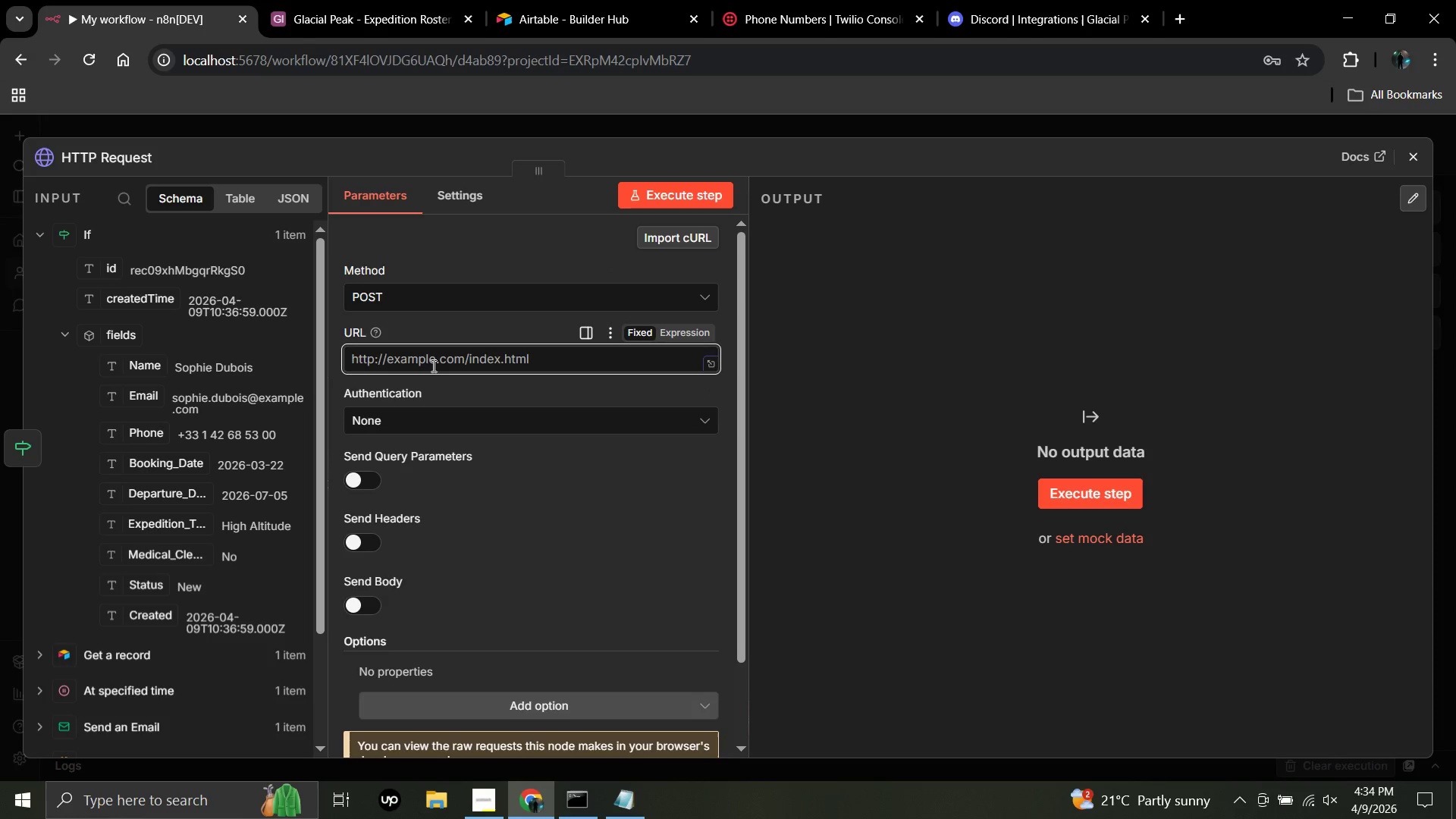 
left_click([612, 818])
 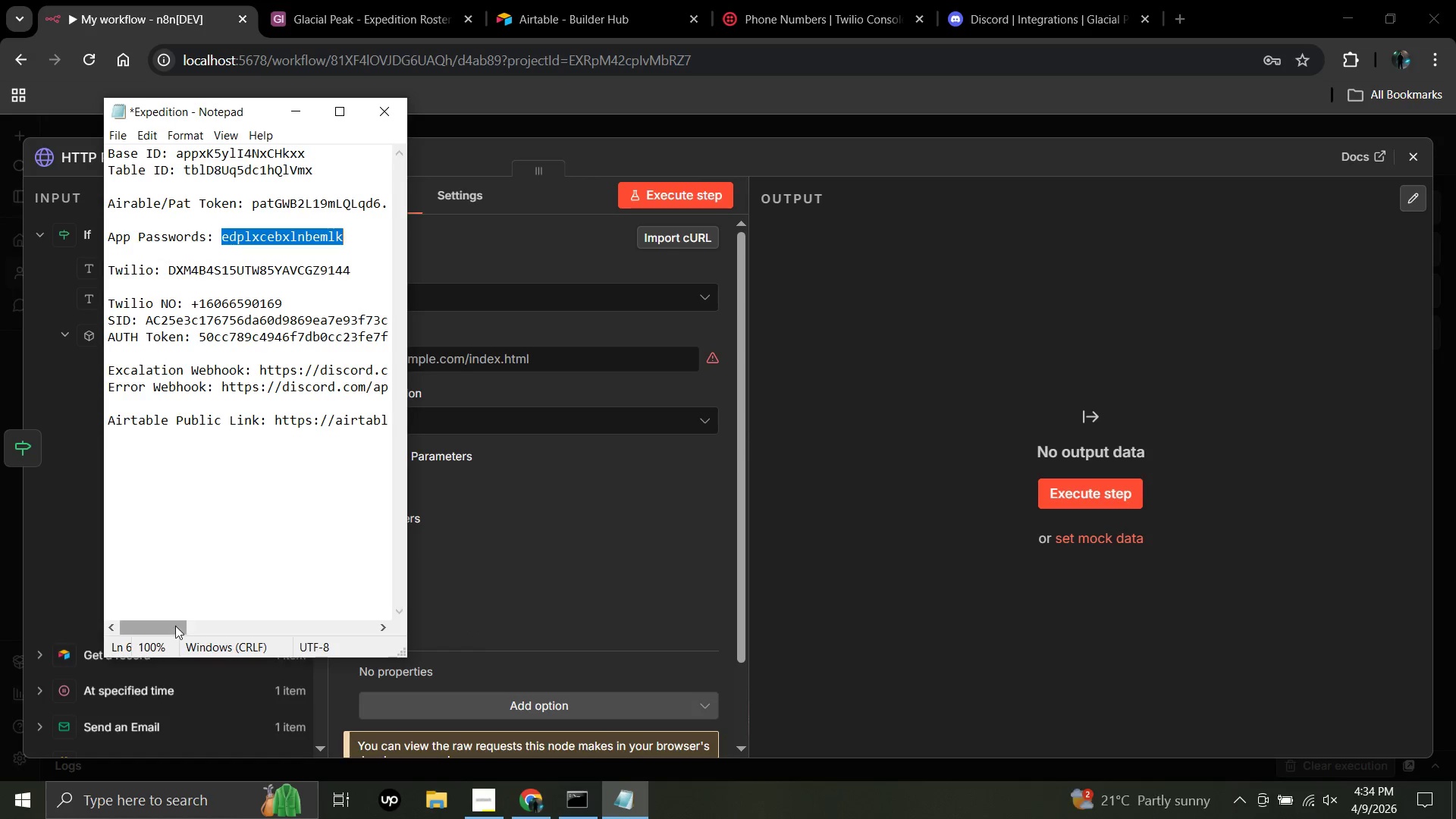 
left_click_drag(start_coordinate=[174, 627], to_coordinate=[108, 615])
 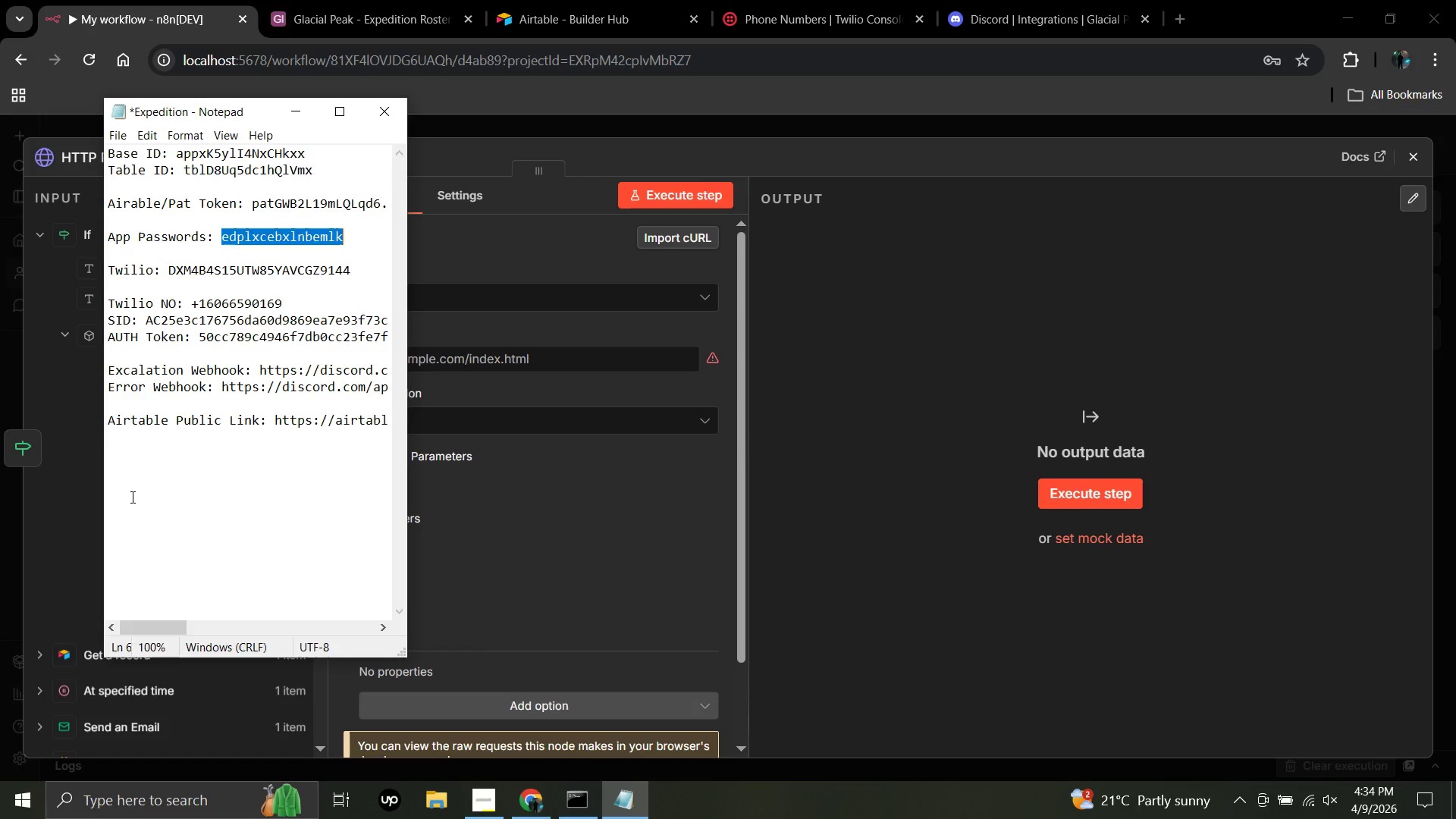 
left_click([131, 497])
 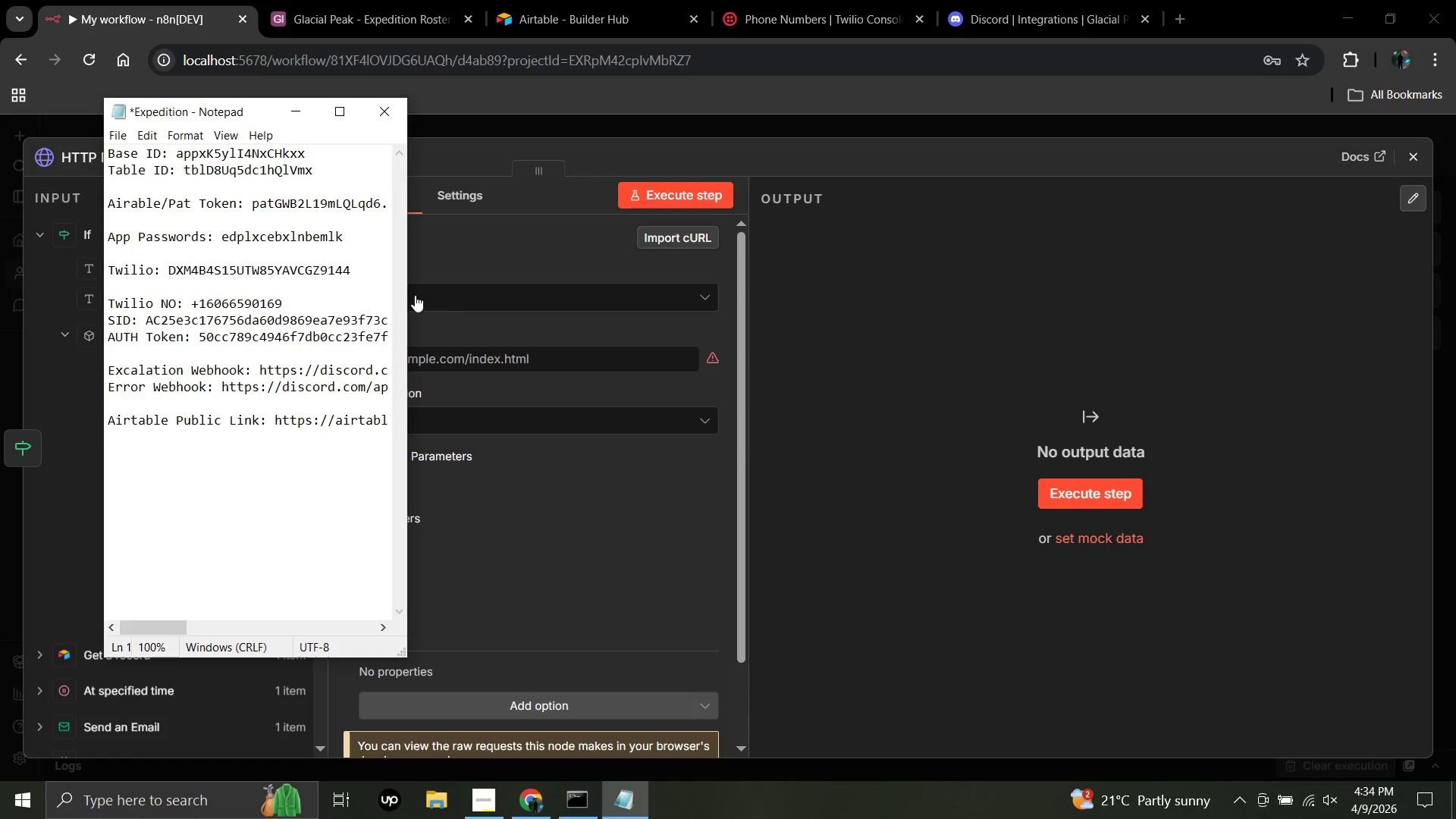 
left_click([431, 295])
 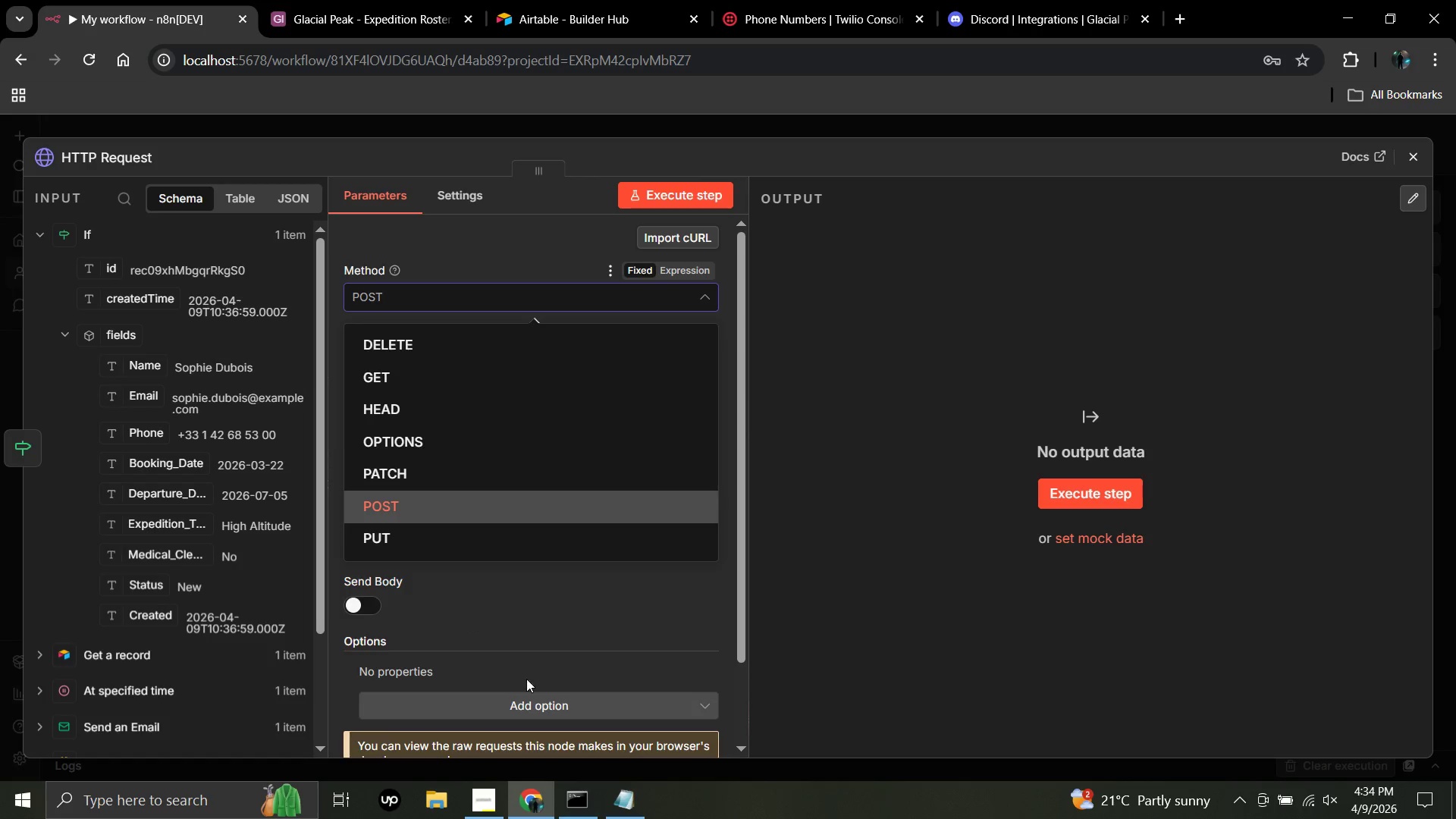 
left_click([522, 607])
 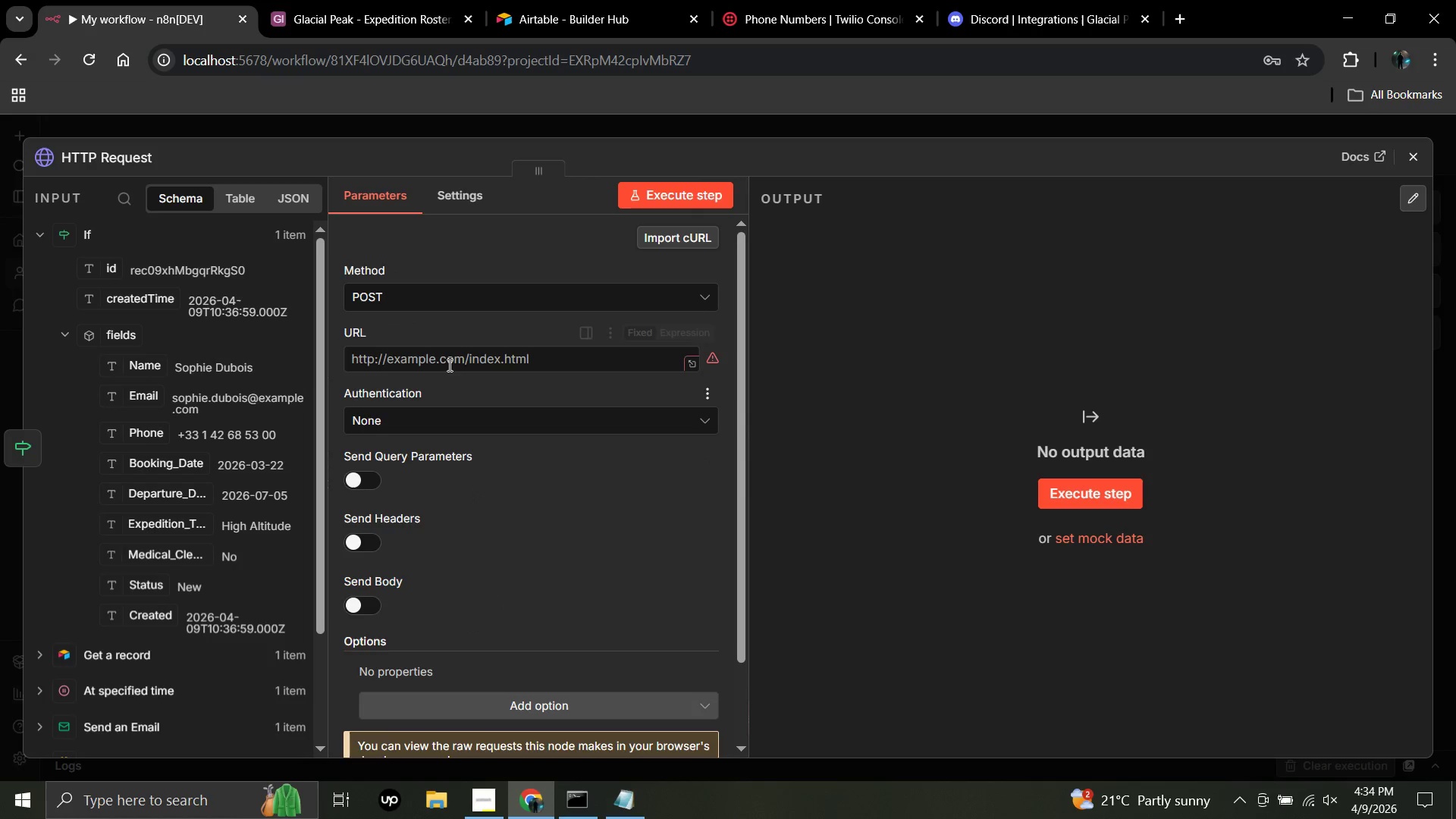 
left_click([449, 362])
 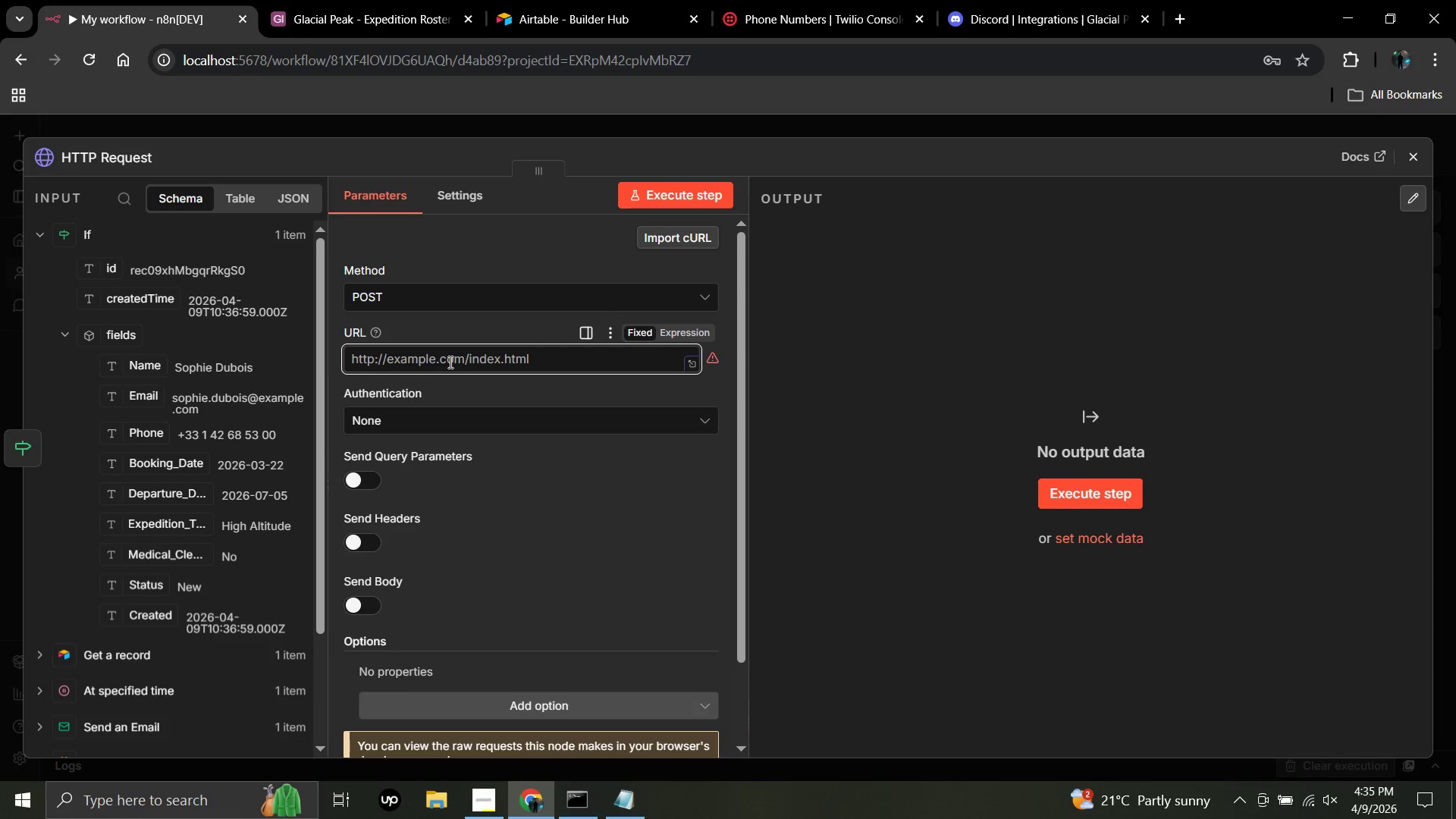 
wait(12.75)
 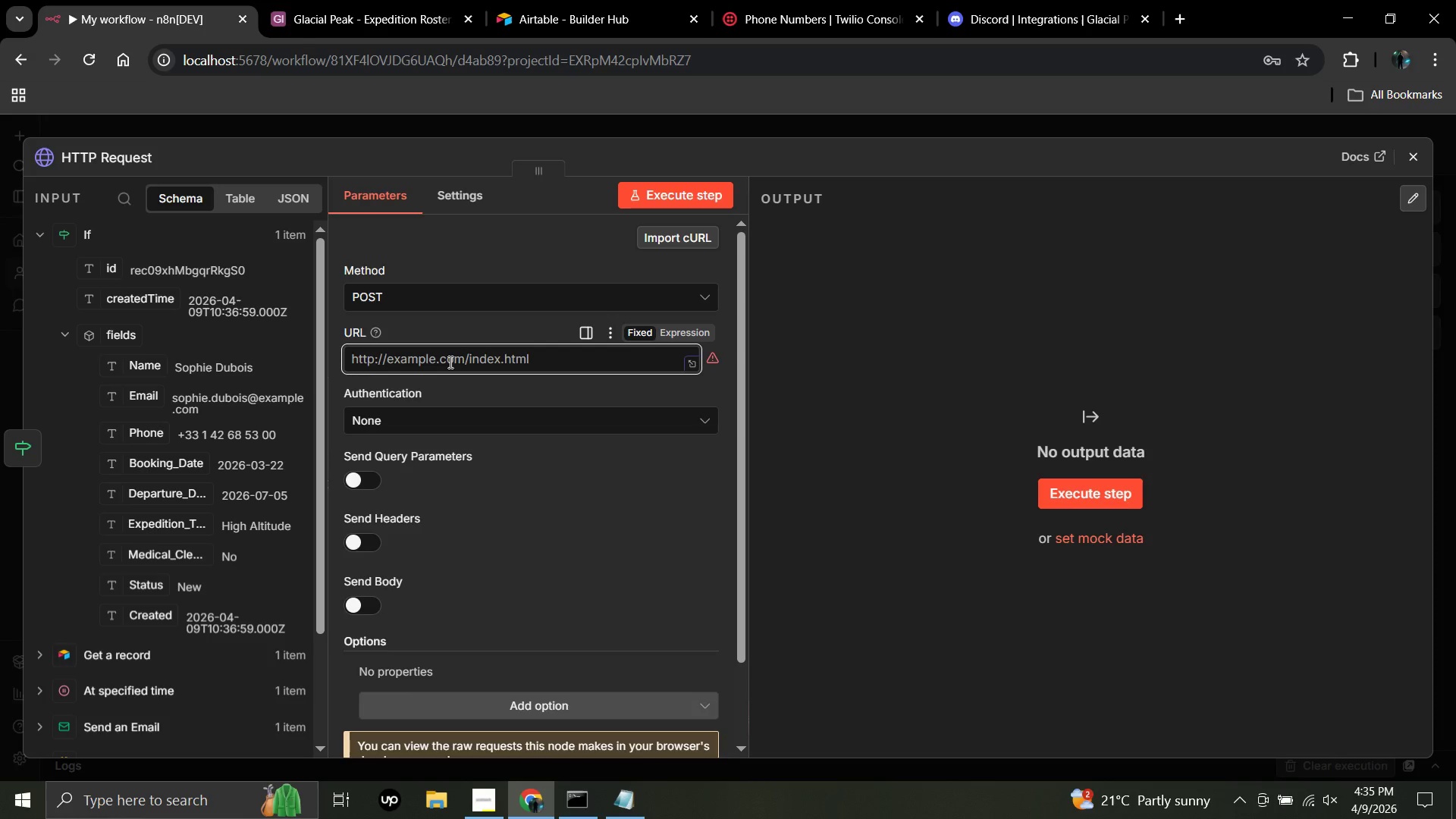 
type(https://api.twill)
key(Backspace)
type(io.com/2010-04=)
key(Backspace)
type(-01)
 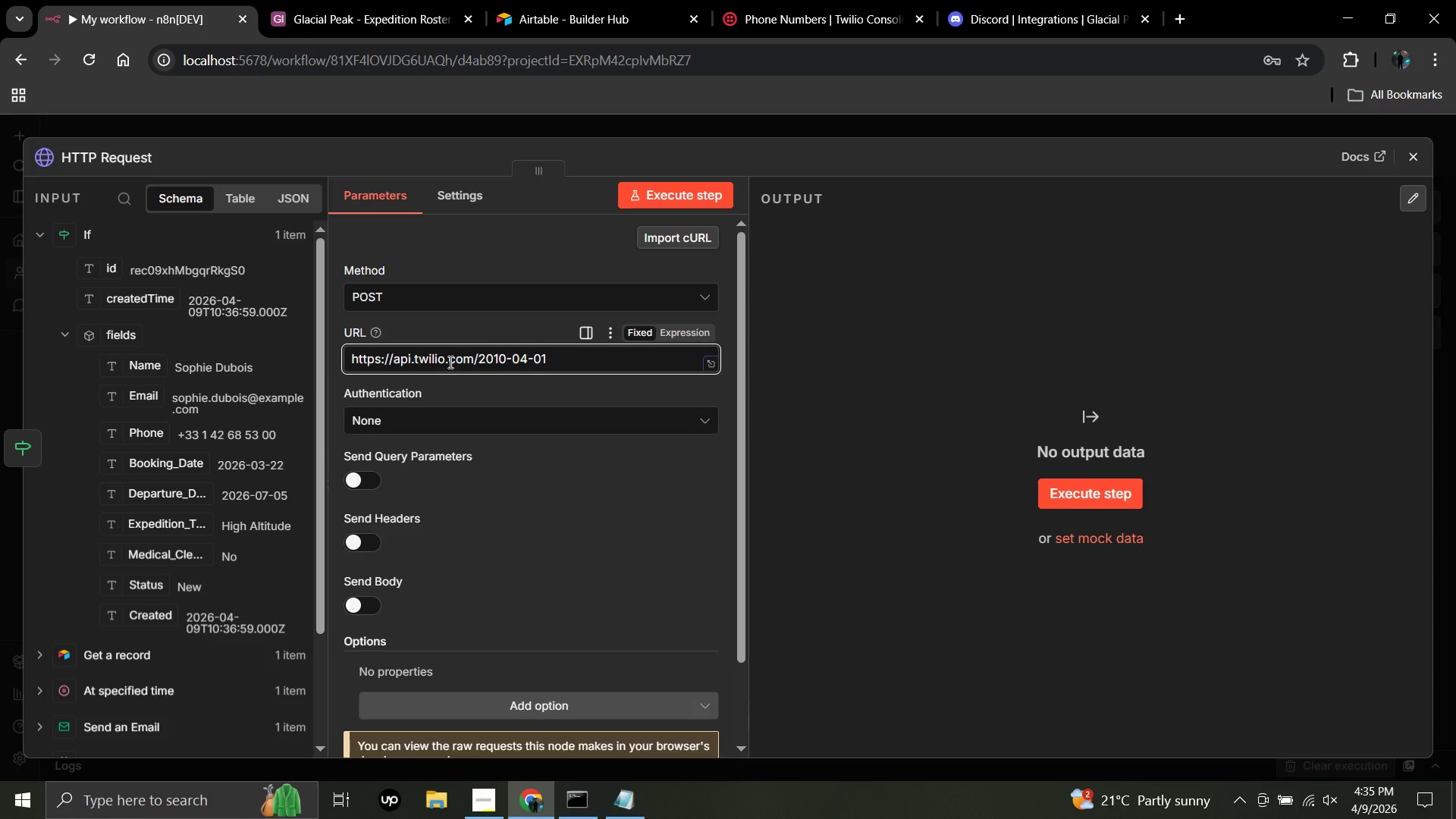 
type(/Accounts/)
 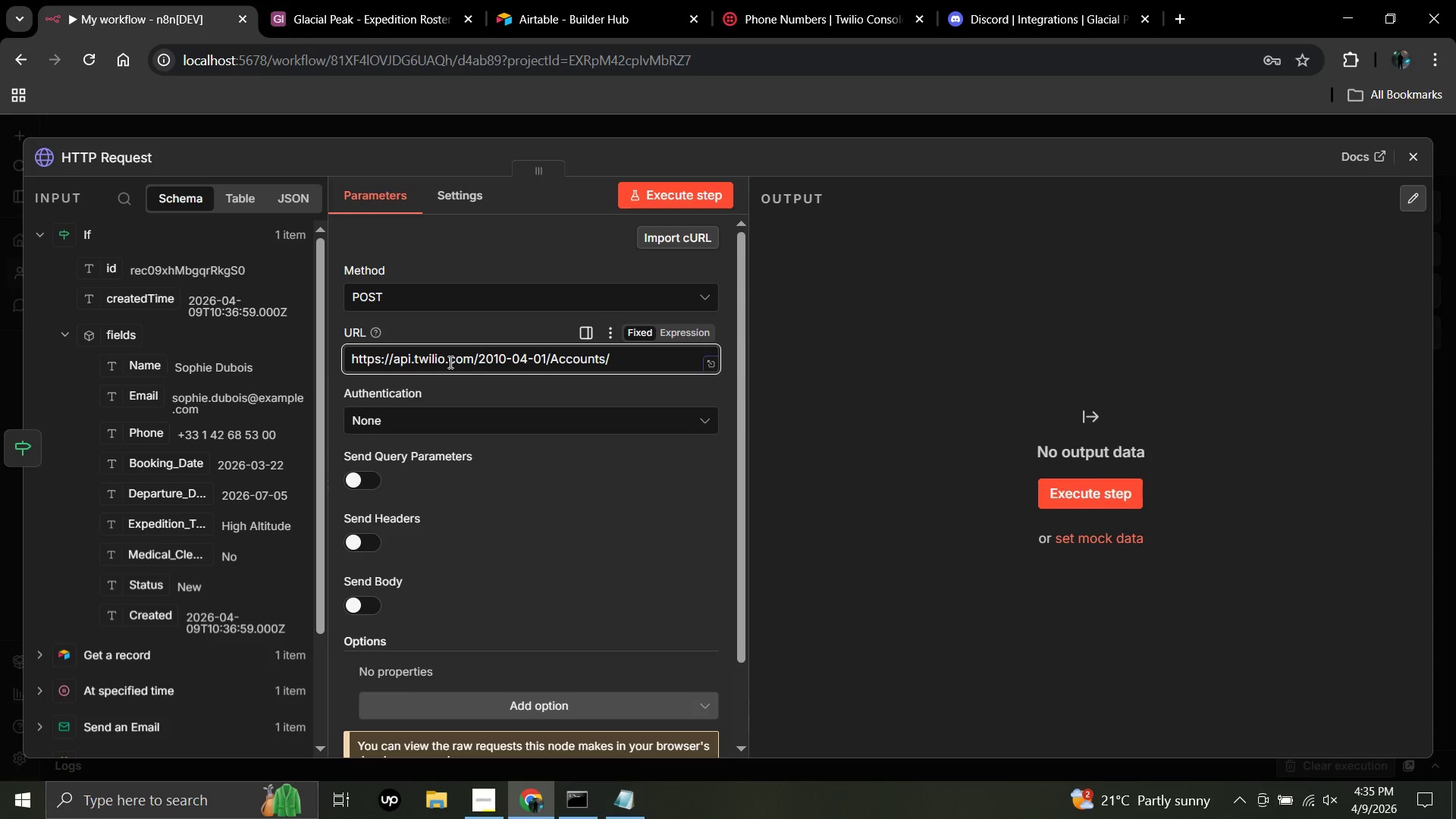 
hold_key(key=ShiftLeft, duration=1.06)
 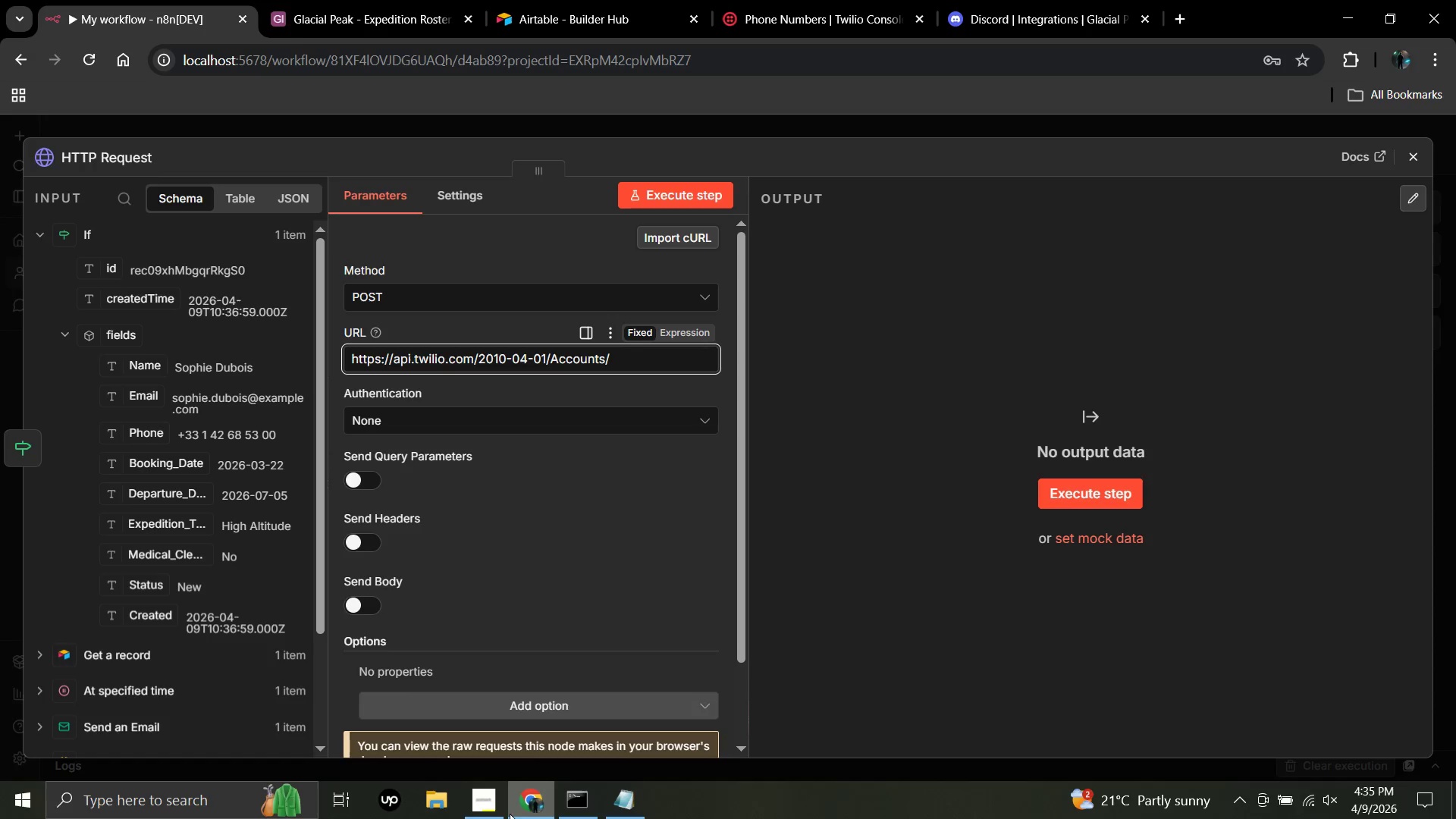 
left_click([621, 805])
 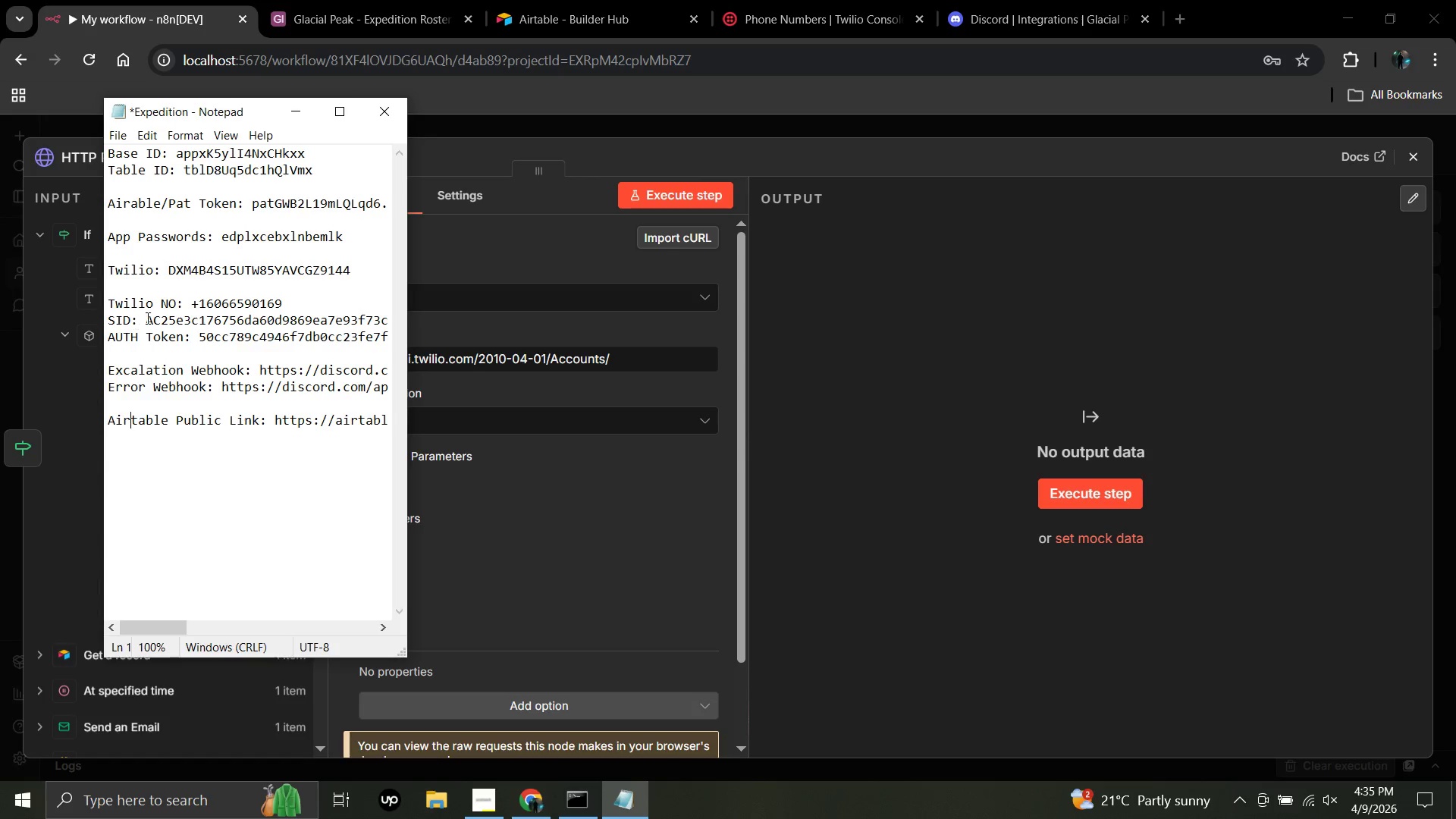 
left_click_drag(start_coordinate=[146, 318], to_coordinate=[362, 324])
 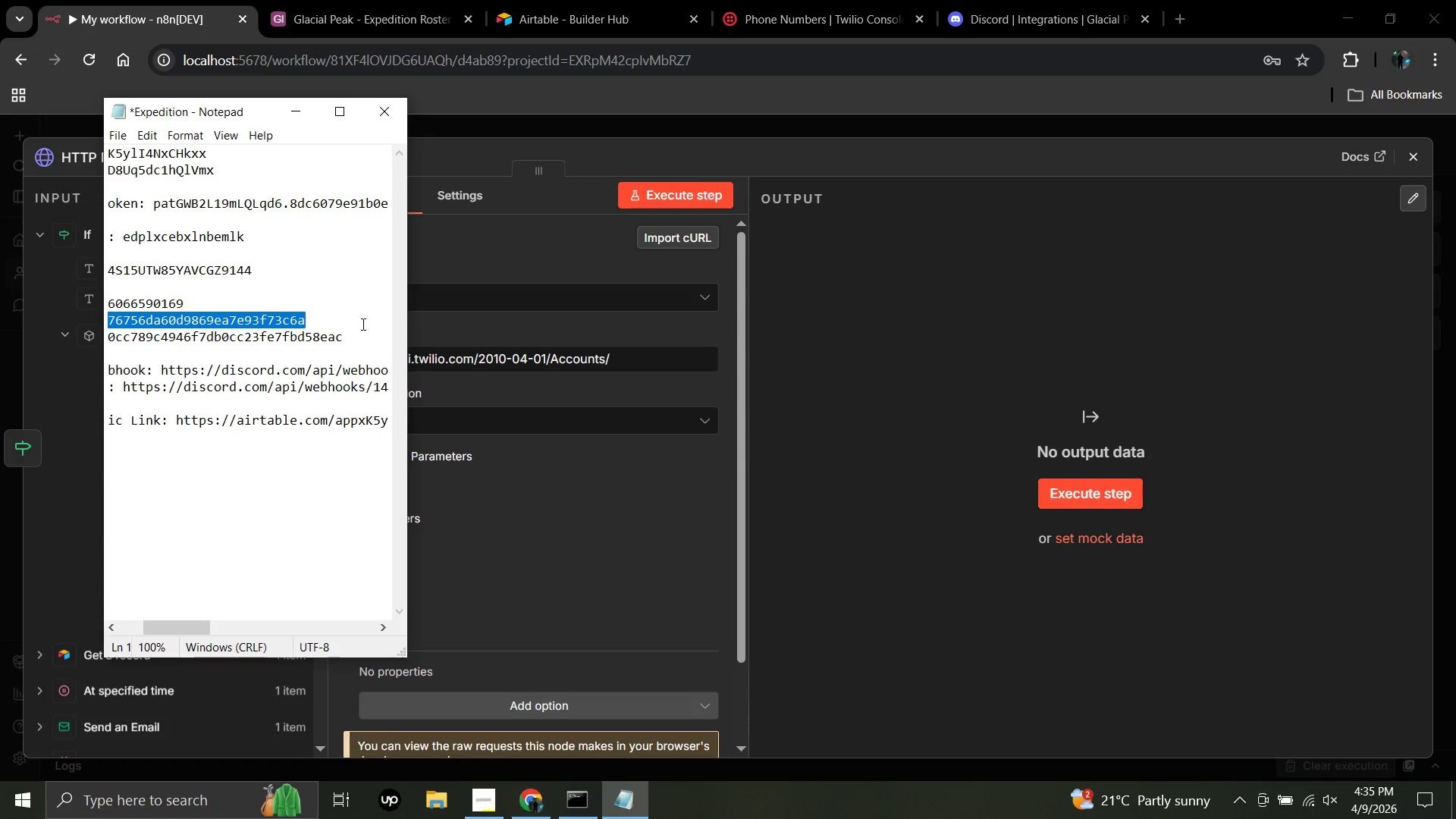 
key(Control+C)
 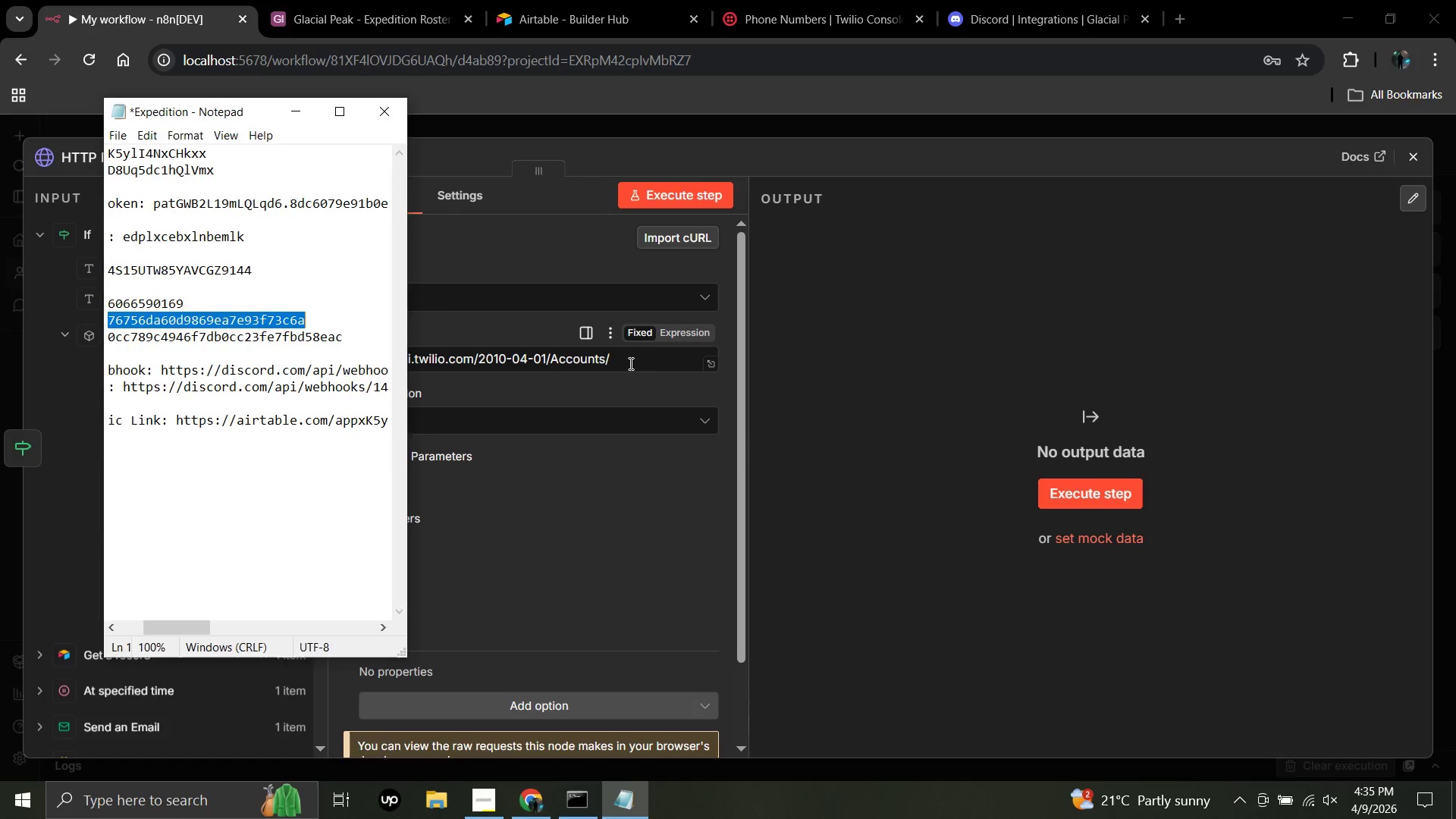 
left_click([629, 363])
 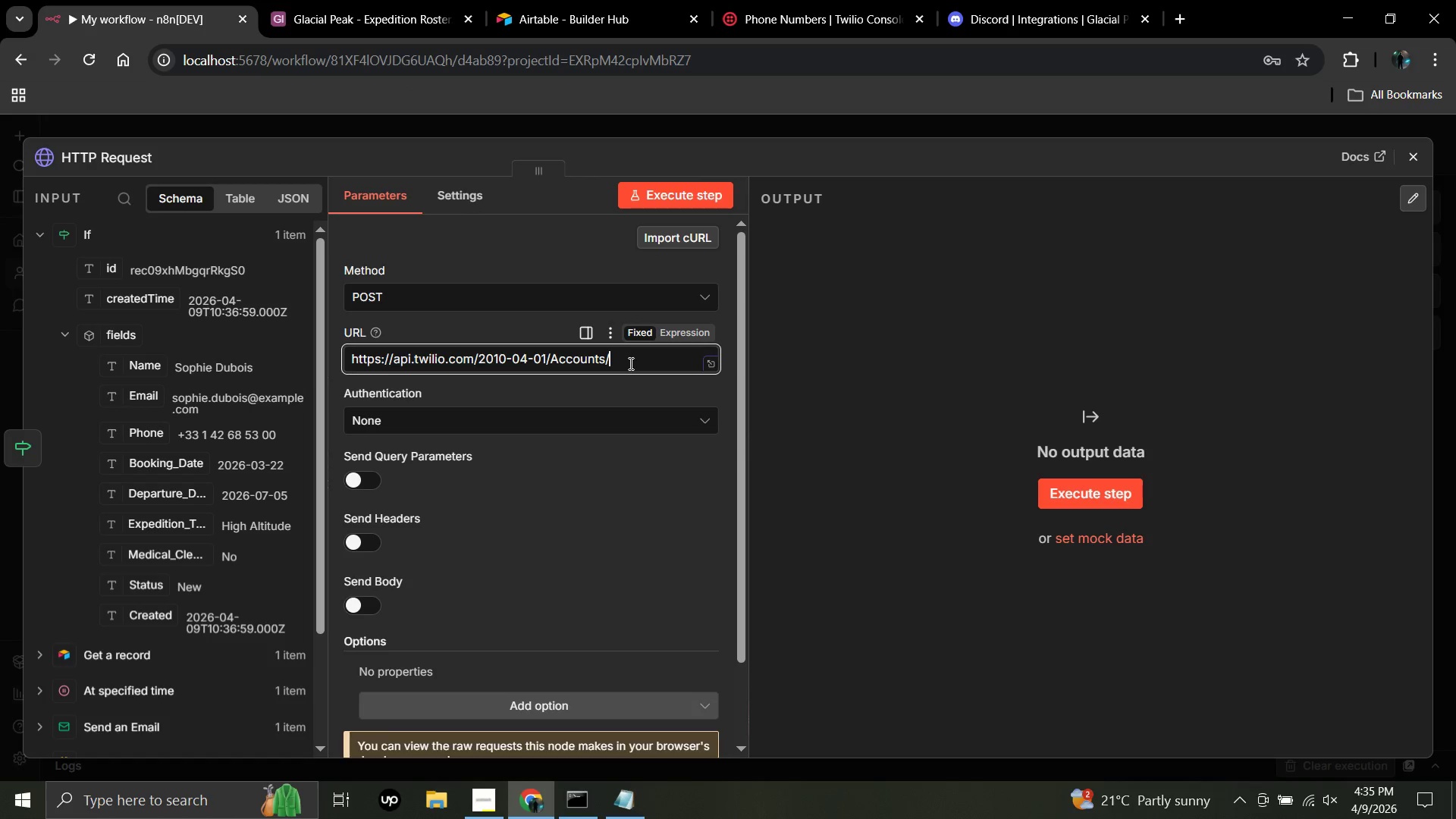 
hold_key(key=ControlLeft, duration=1.51)
 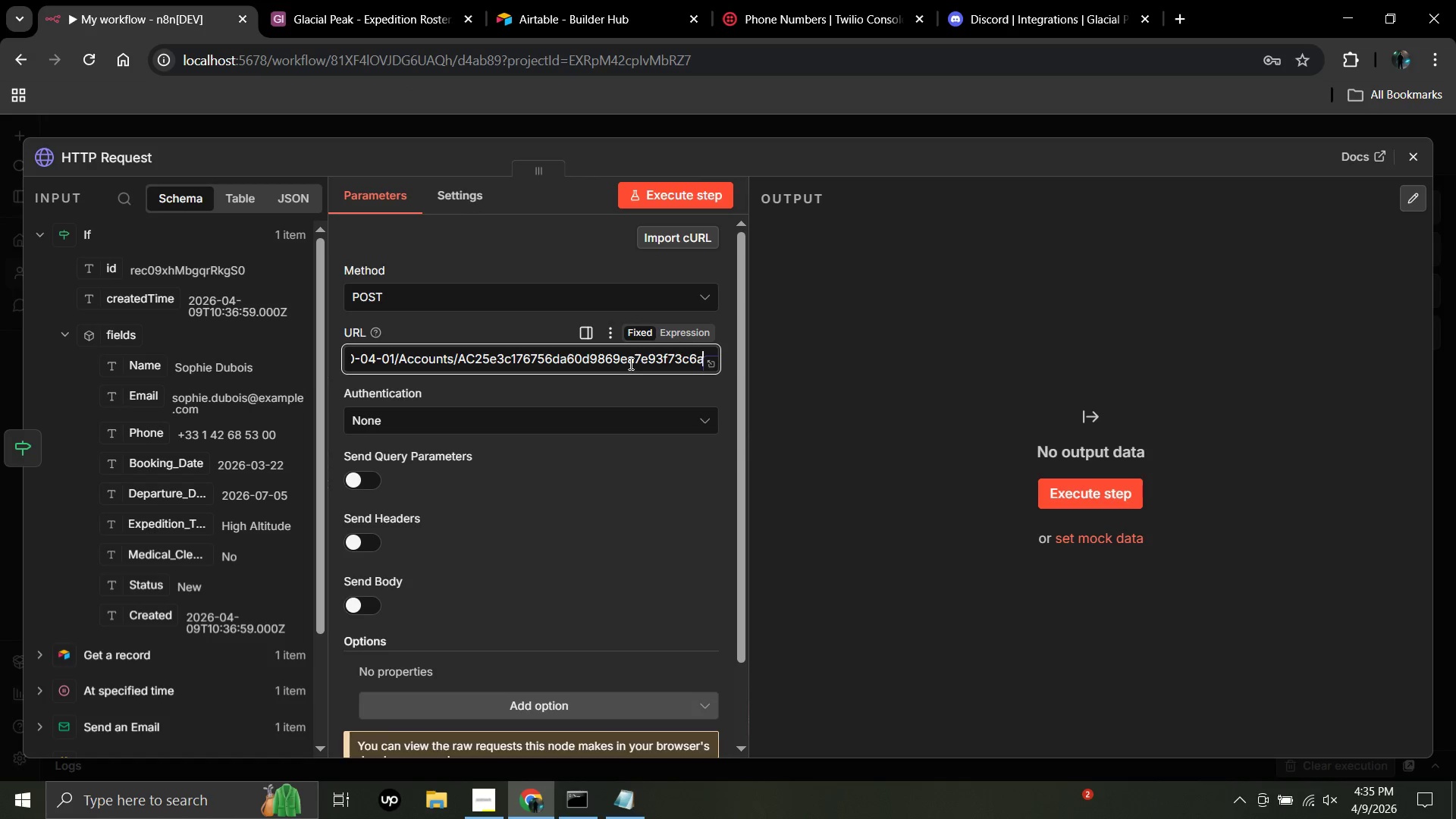 
key(Control+V)
 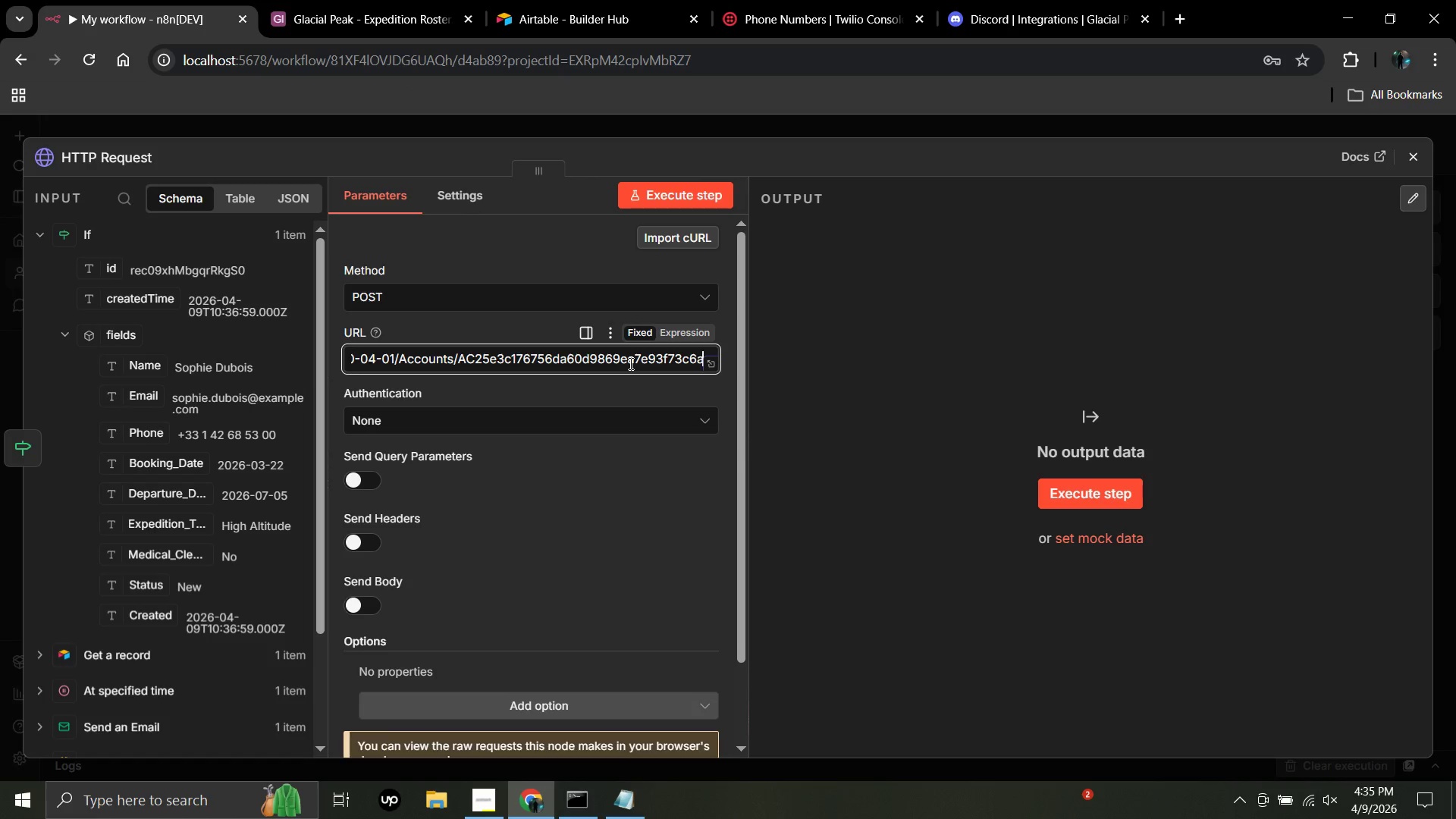 
type(/Messages,json()
 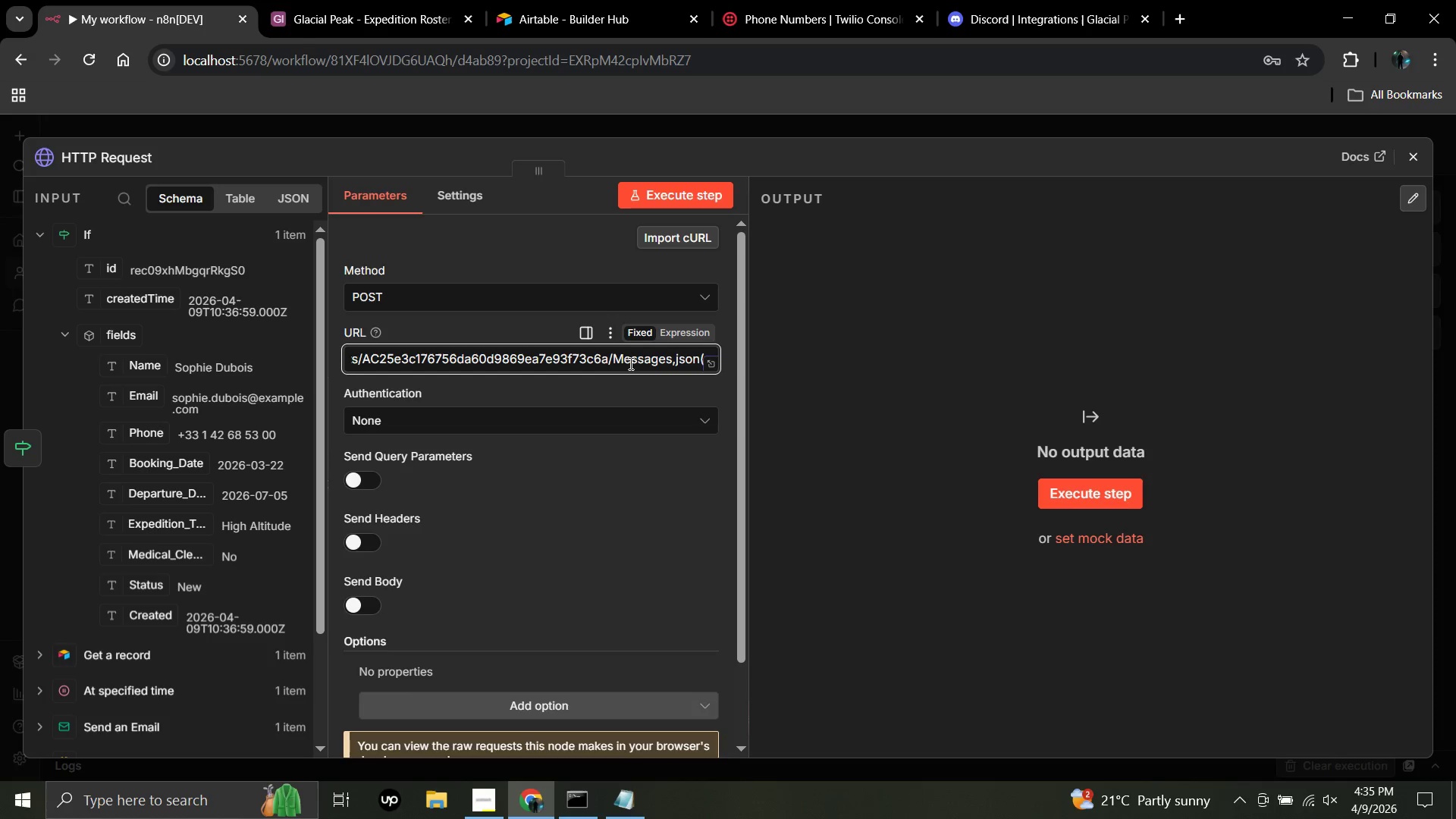 
hold_key(key=ShiftLeft, duration=1.52)
 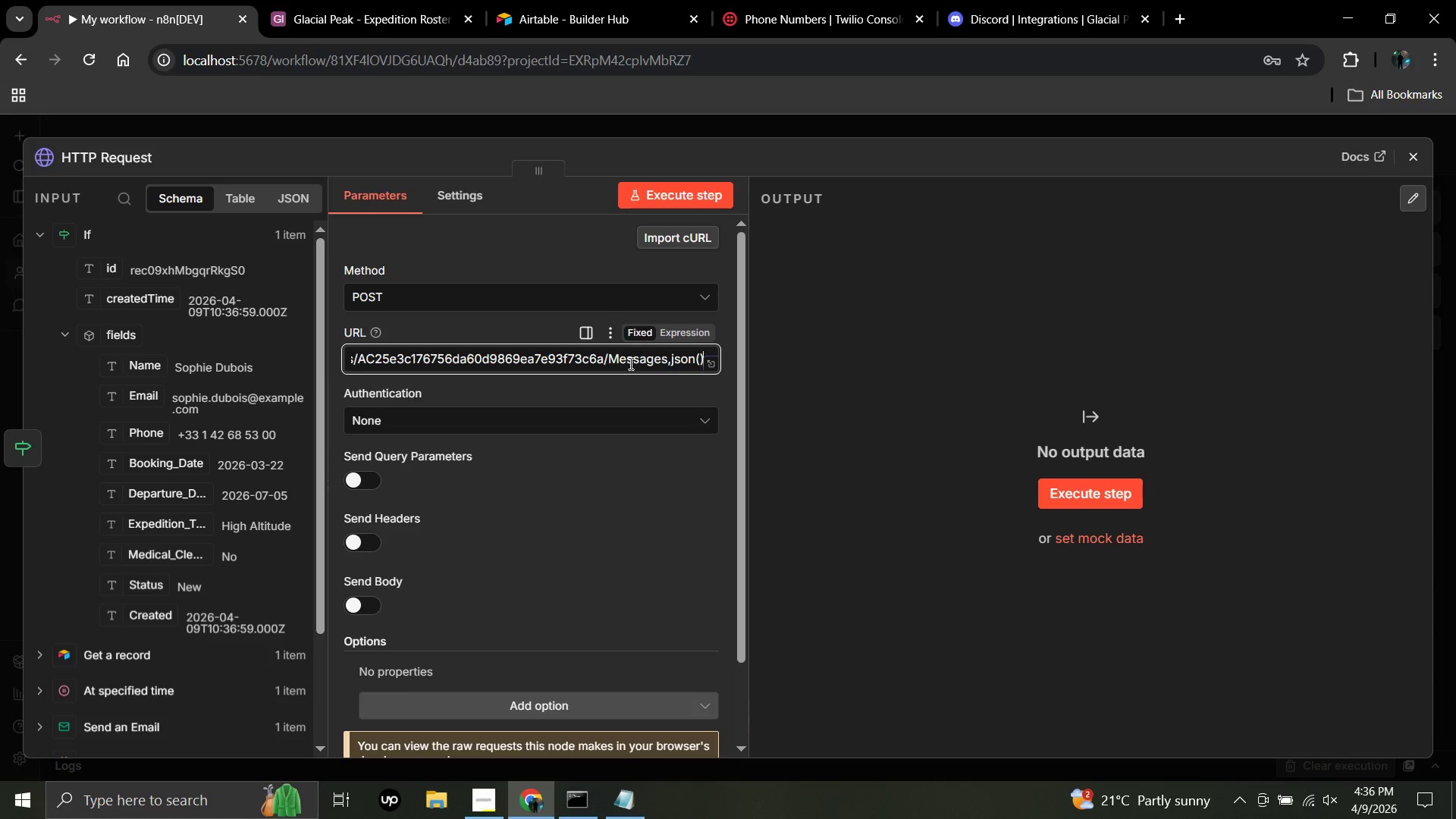 
key(Shift+ShiftLeft)
 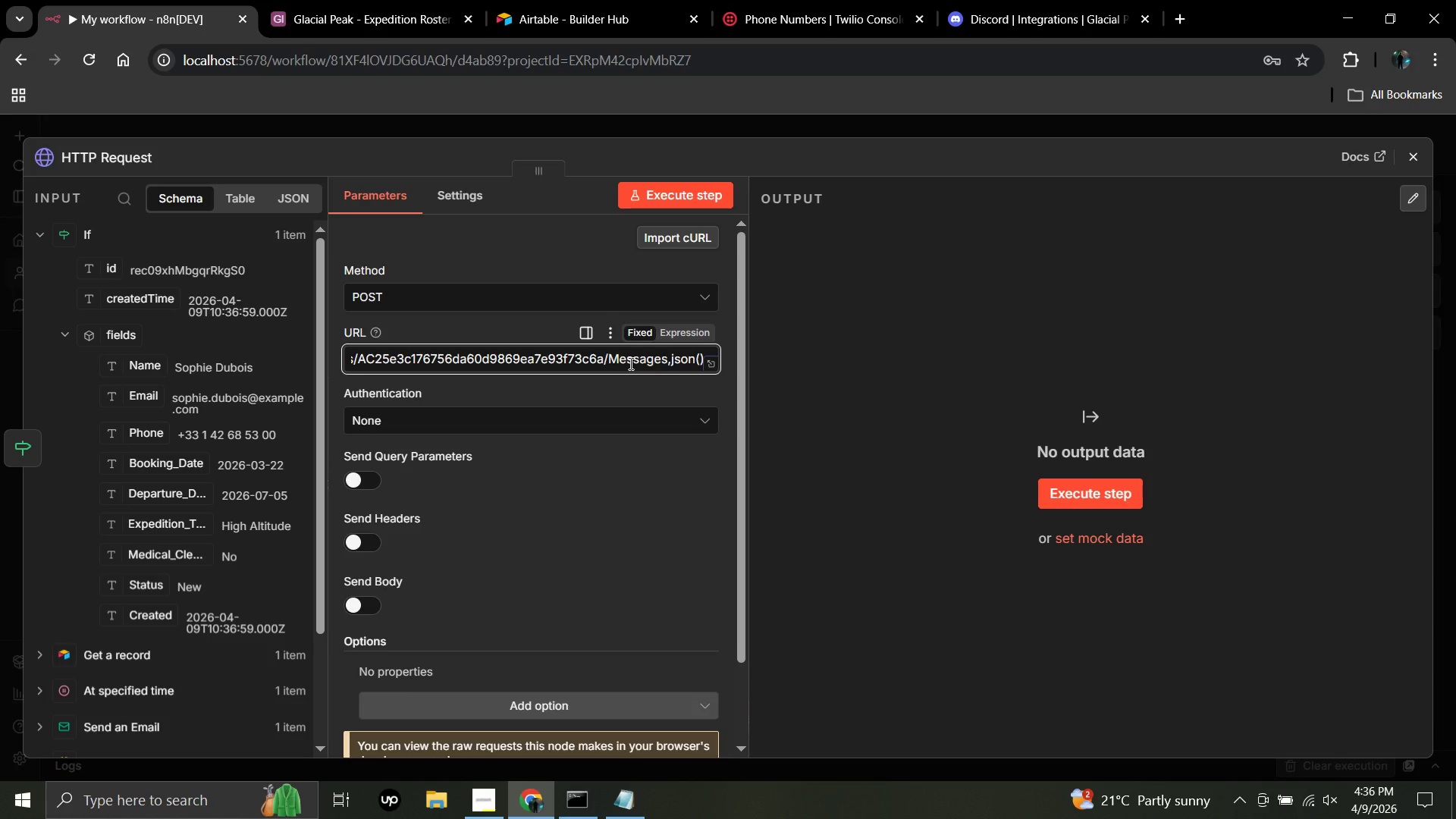 
key(Shift+0)
 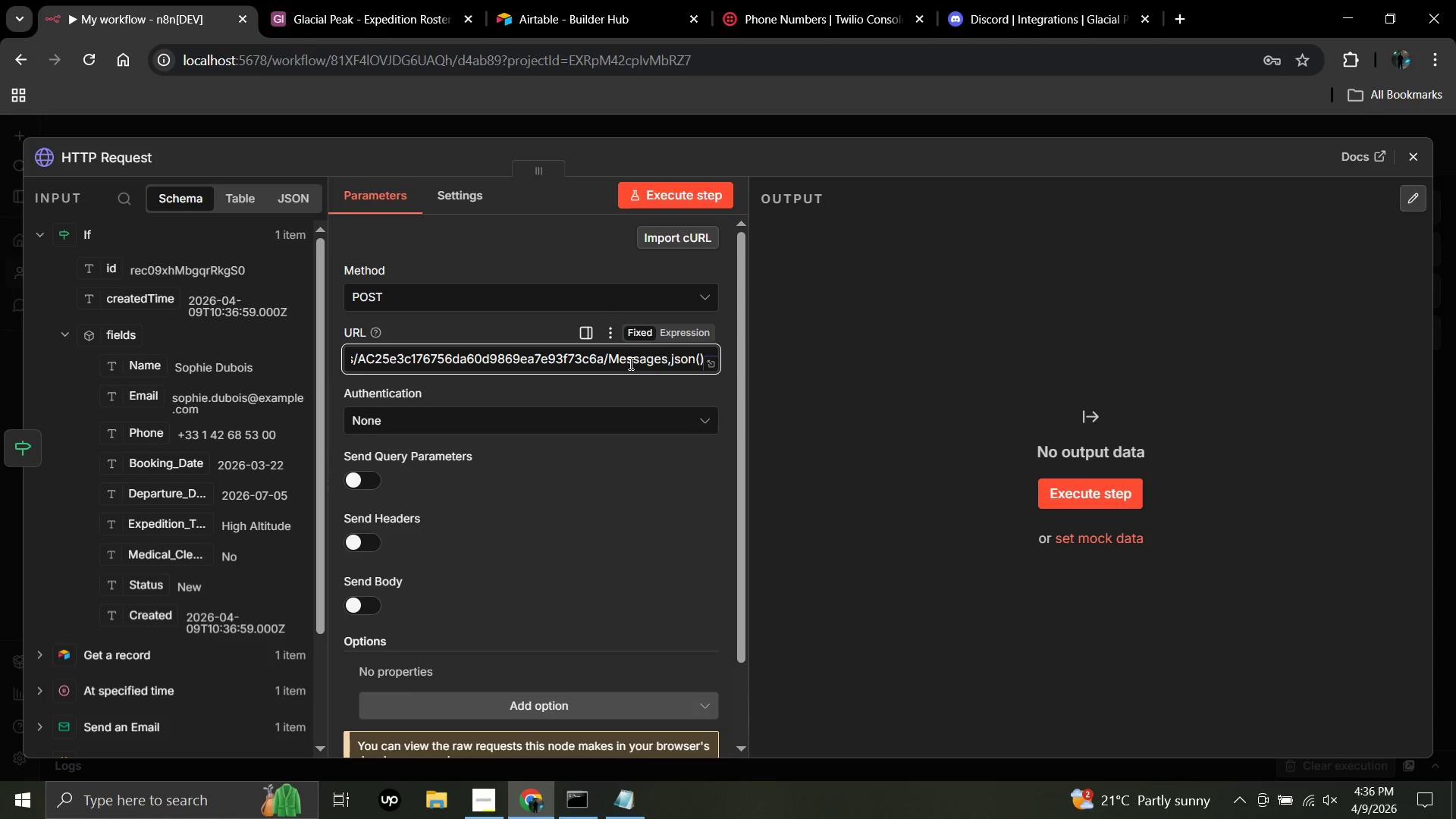 
key(ArrowLeft)
 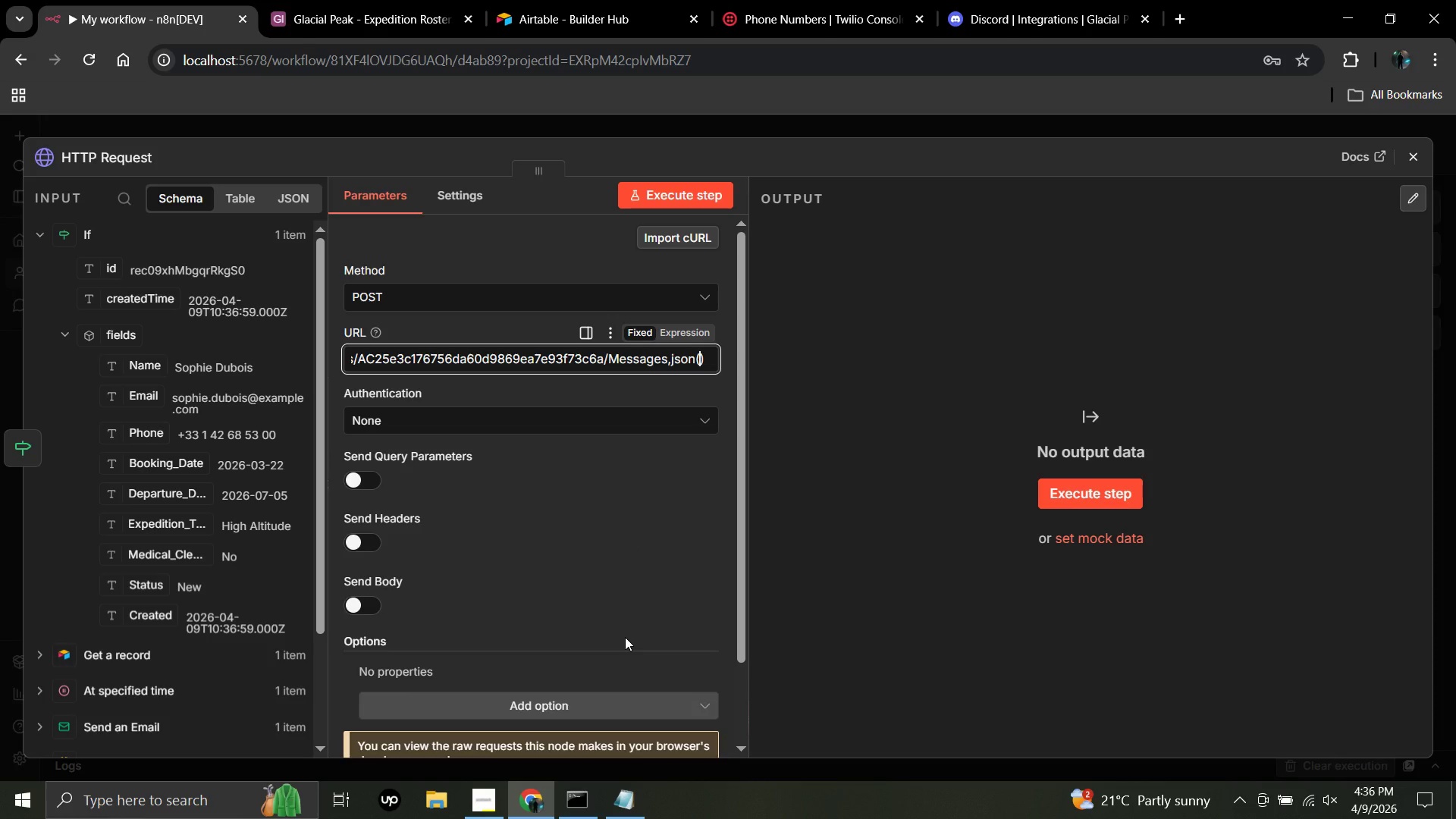 
wait(19.94)
 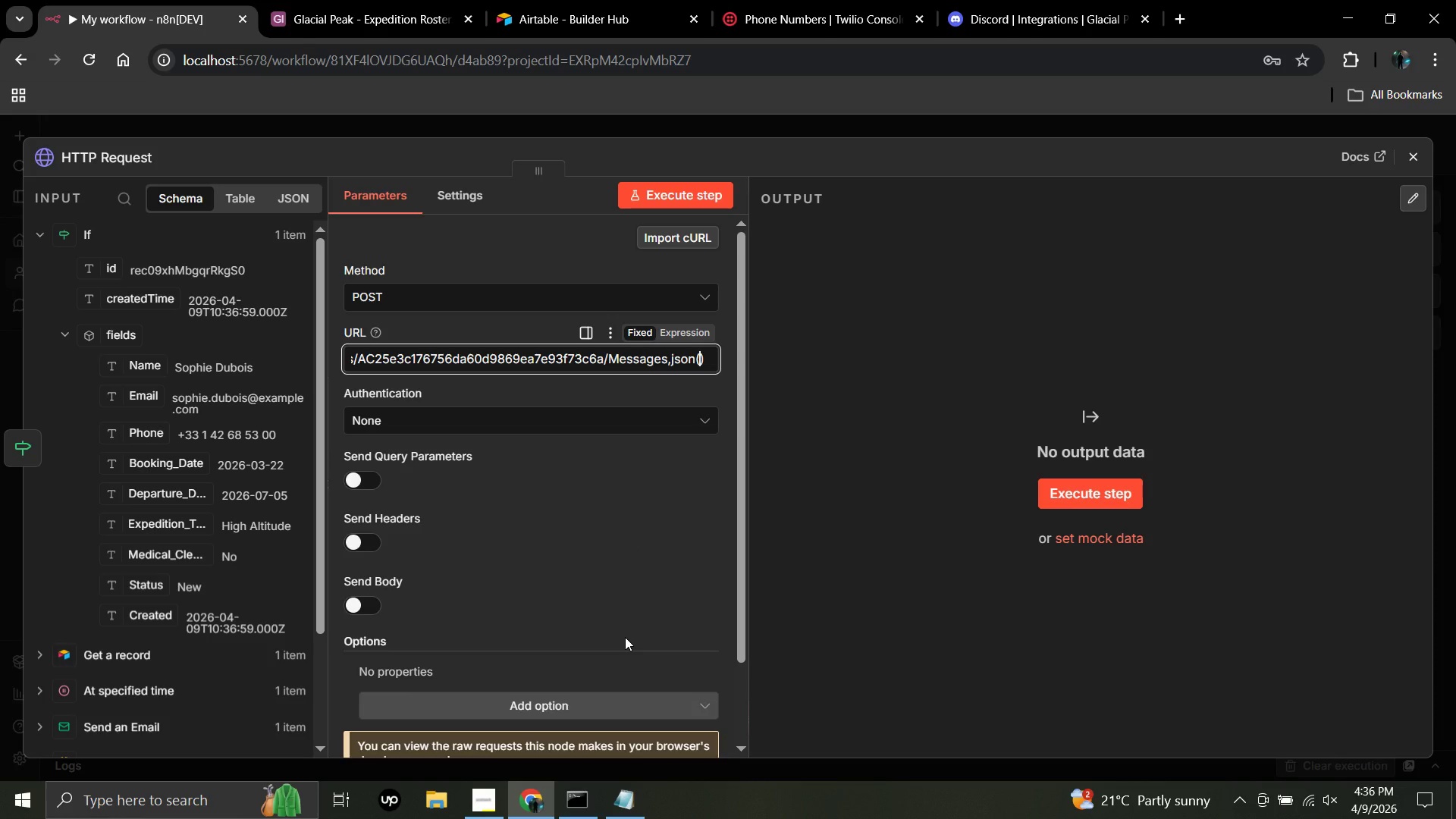 
left_click([688, 357])
 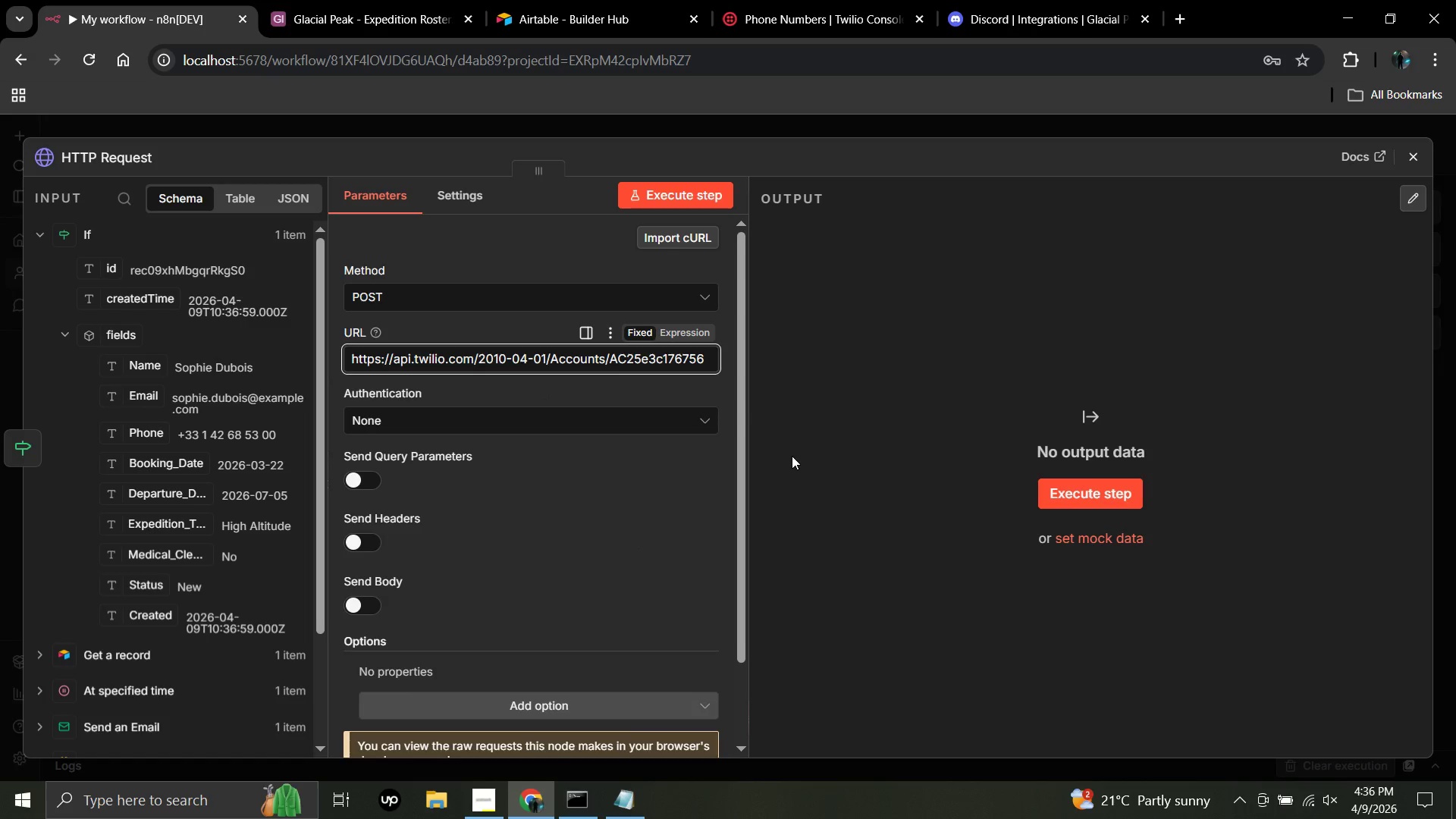 
hold_key(key=ArrowRight, duration=1.52)
 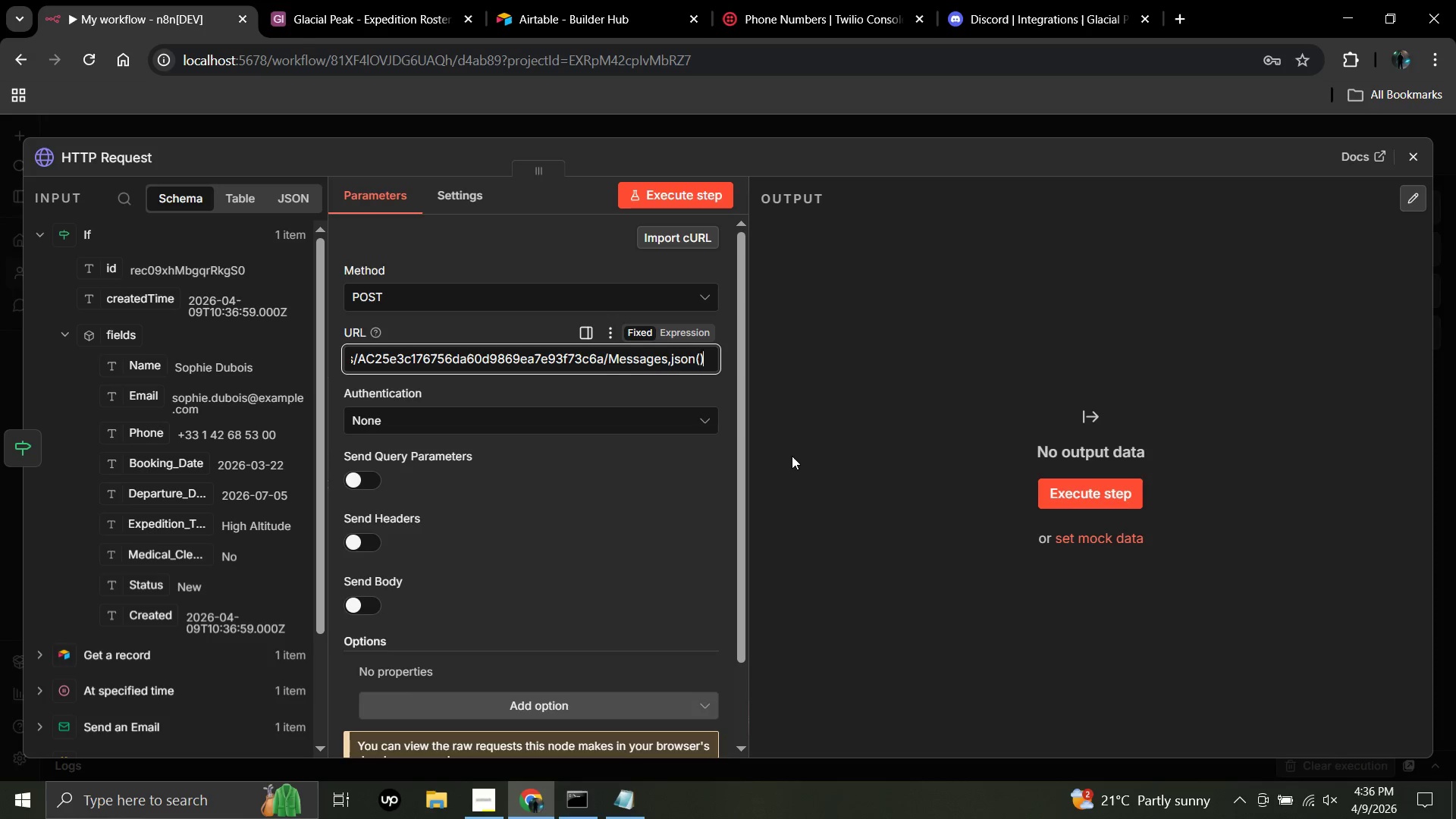 
hold_key(key=ArrowRight, duration=0.62)
 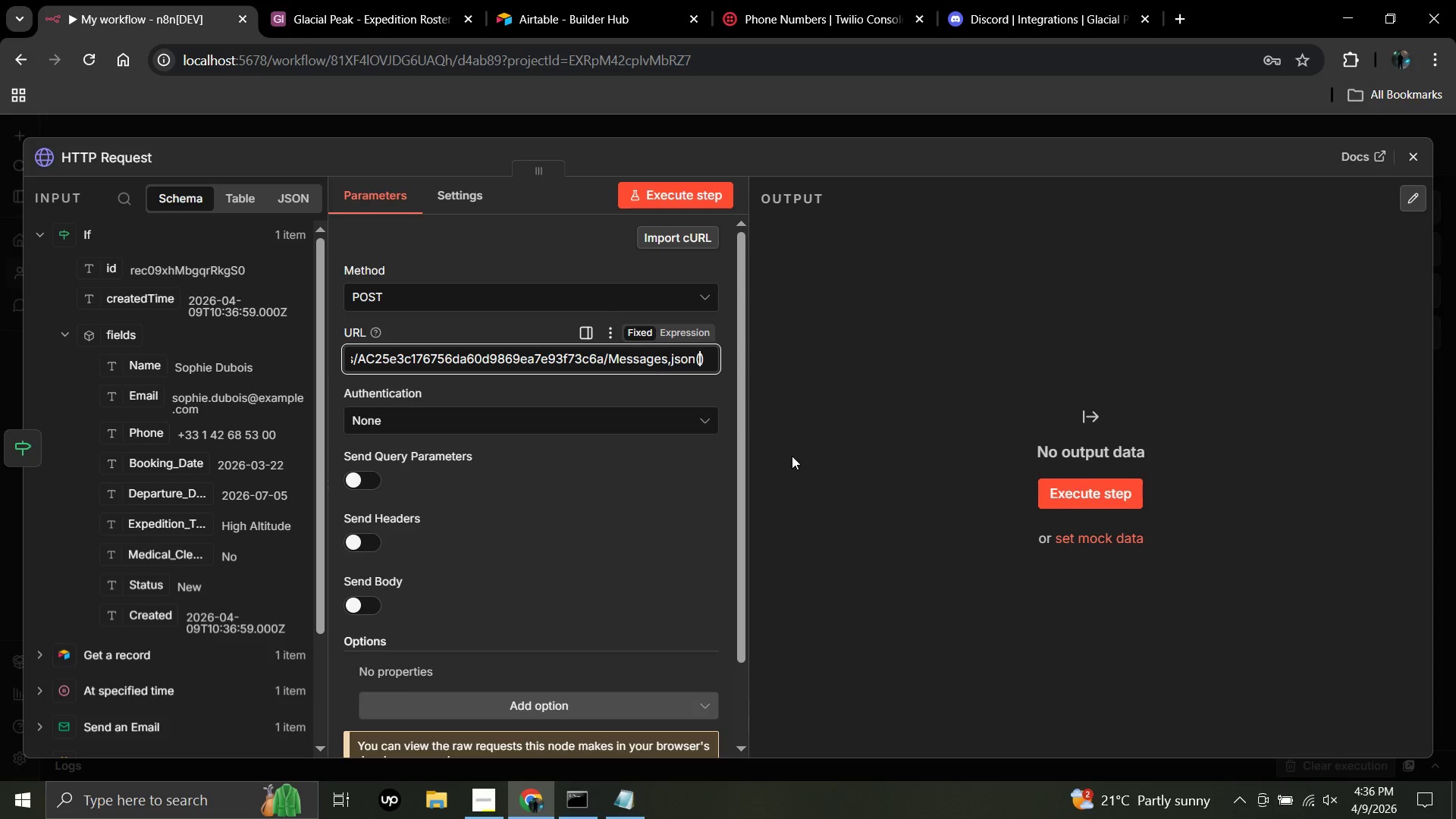 
key(ArrowLeft)
 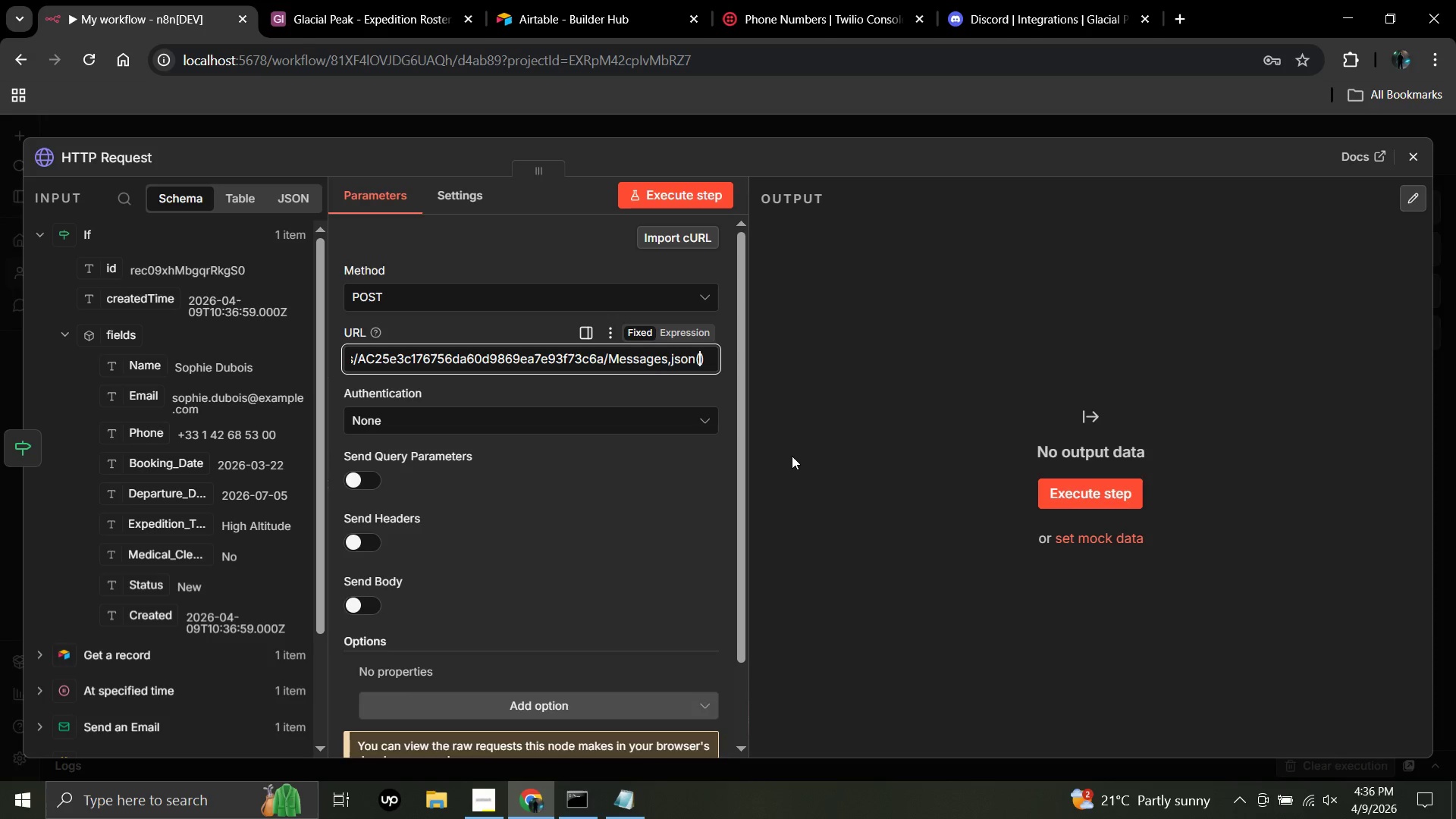 
key(Control+V)
 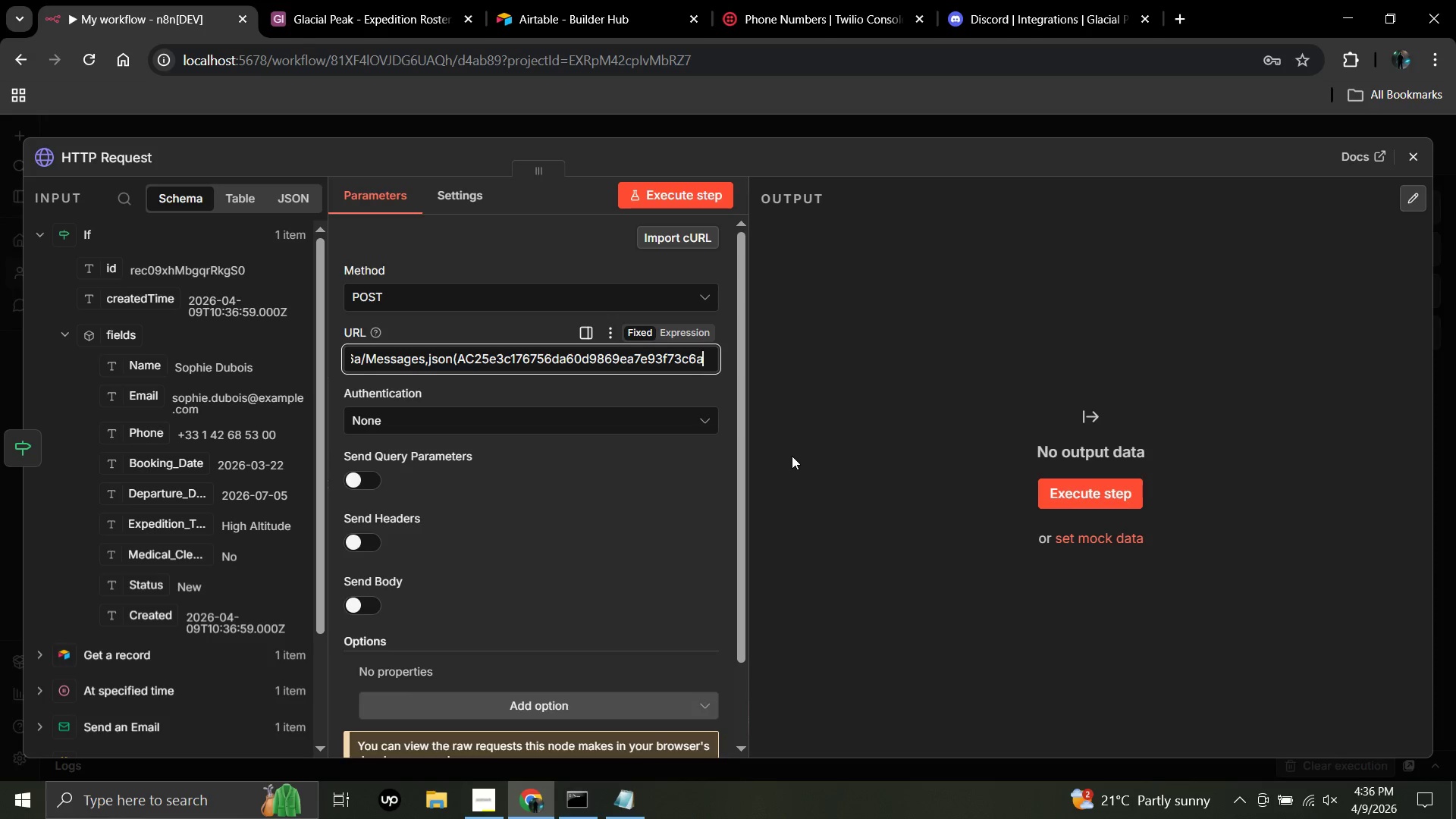 
left_click([792, 456])
 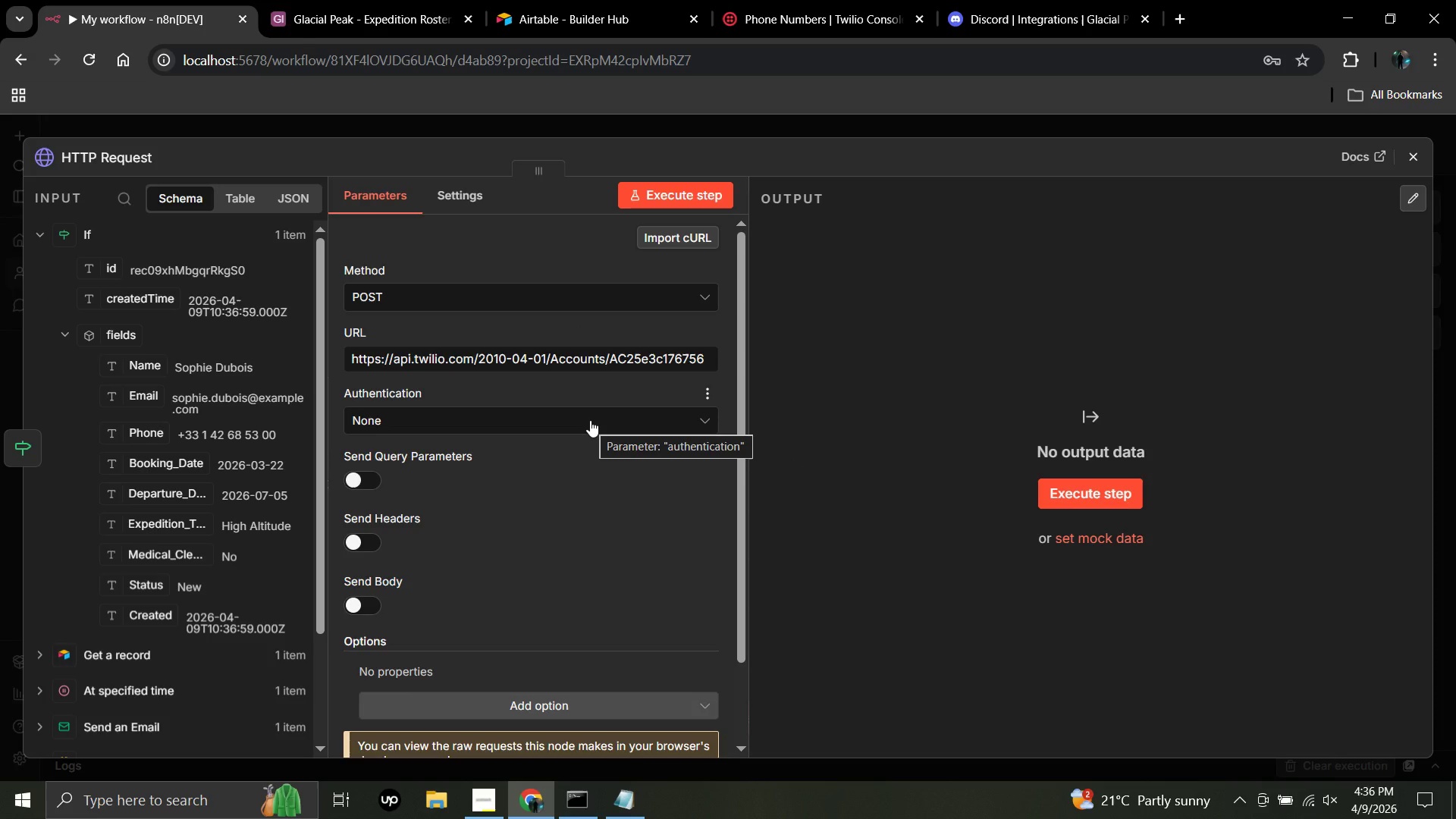 
left_click([590, 420])
 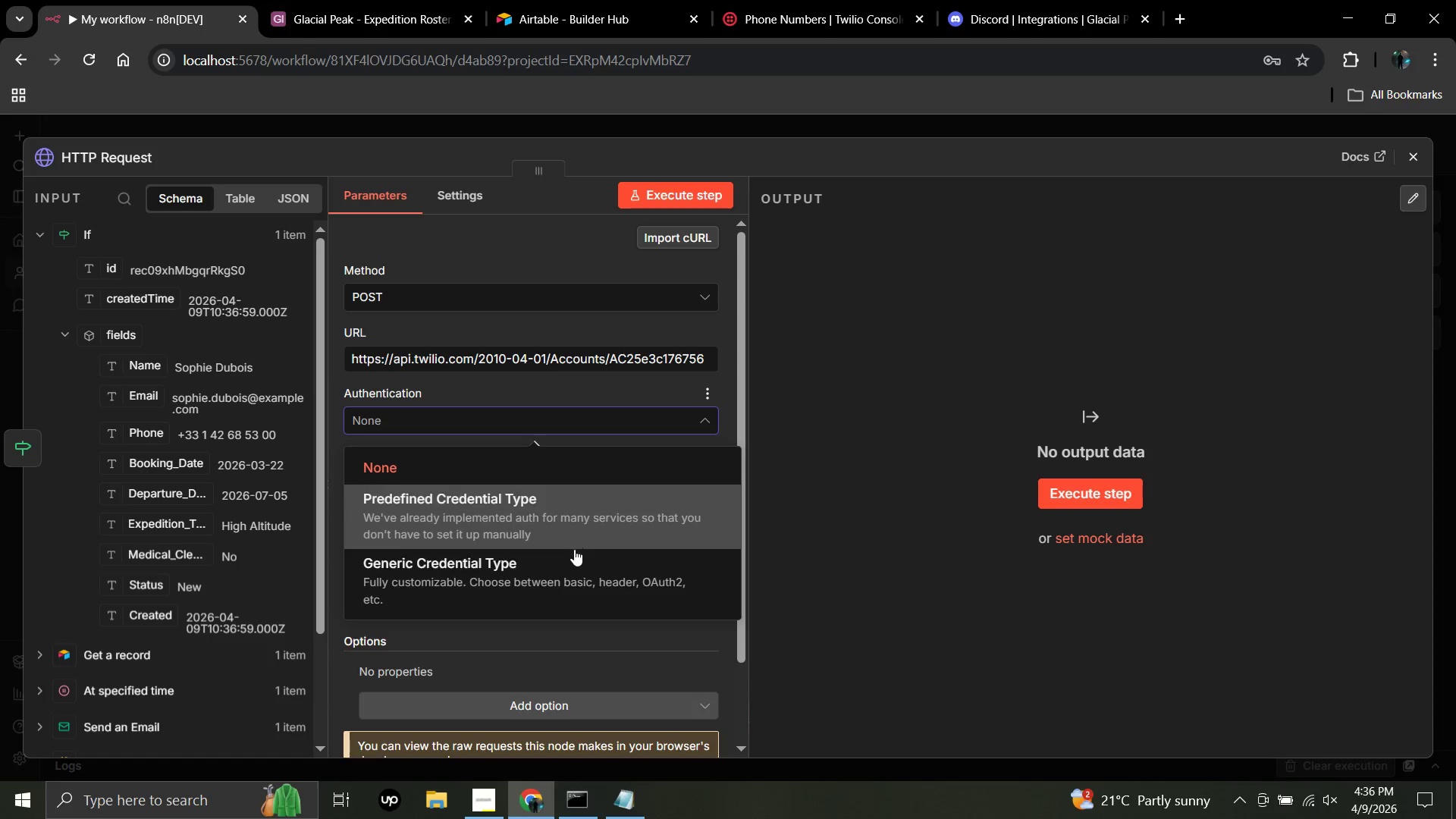 
wait(5.38)
 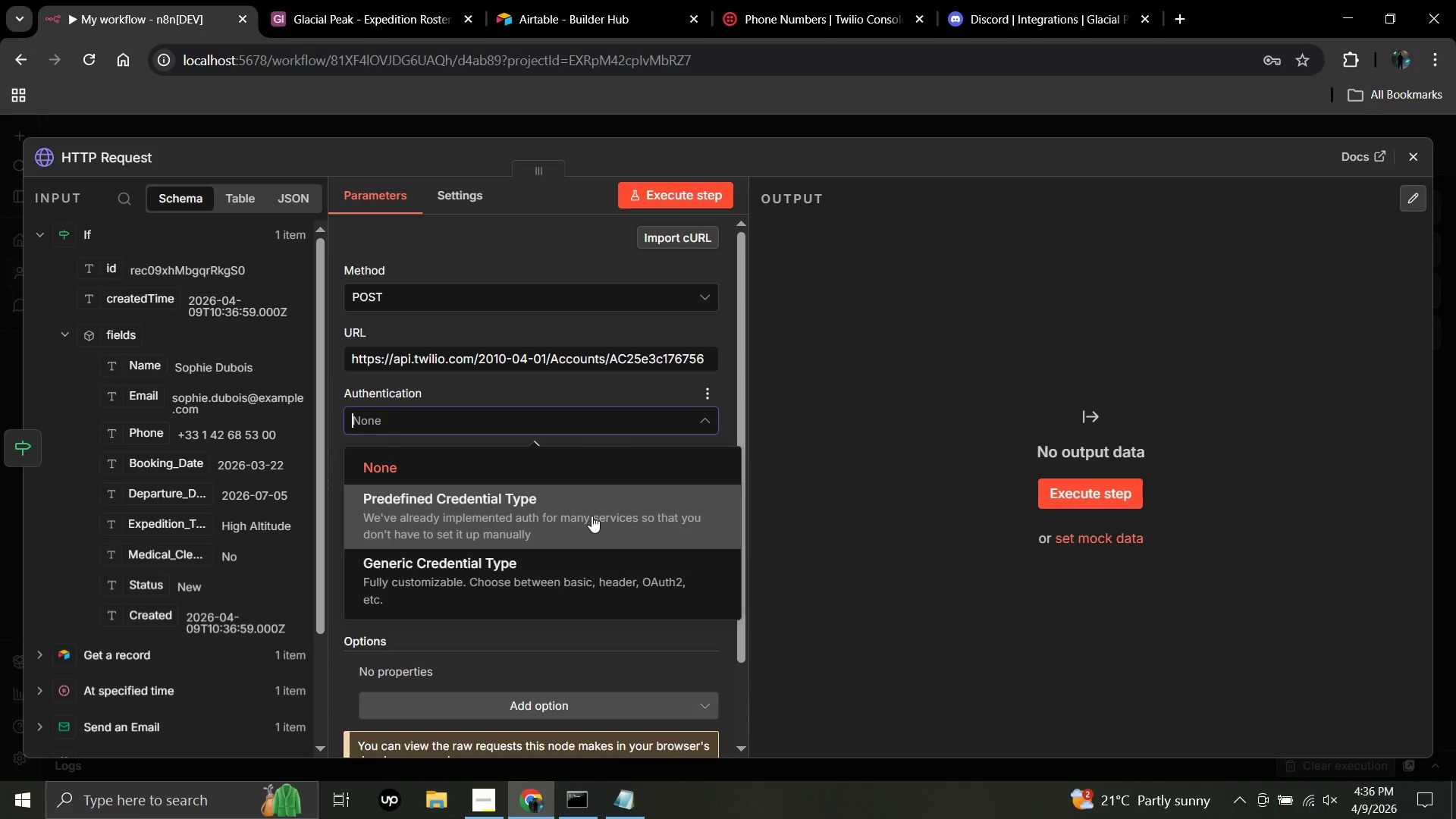 
left_click([567, 586])
 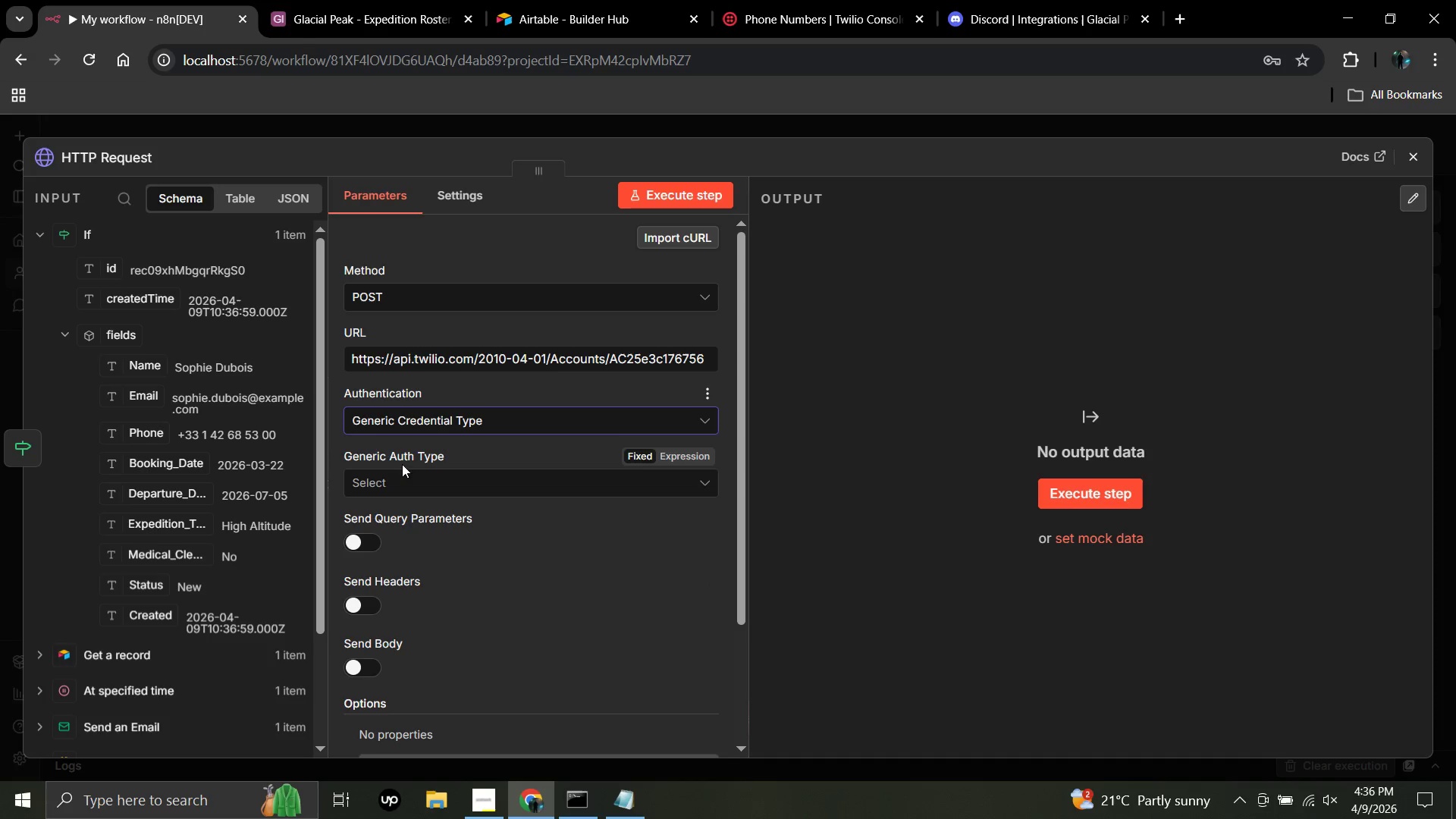 
left_click([395, 482])
 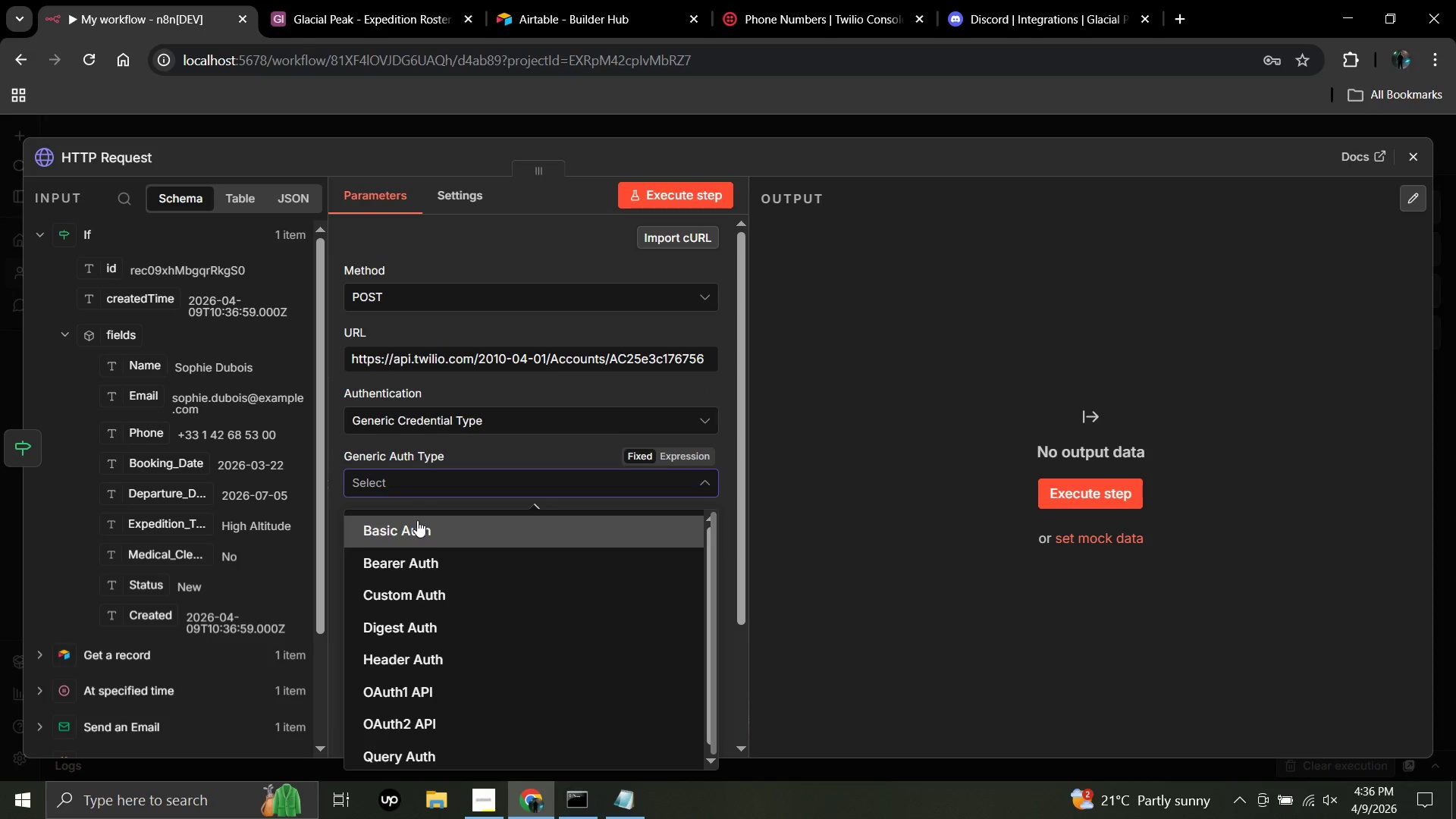 
left_click([417, 520])
 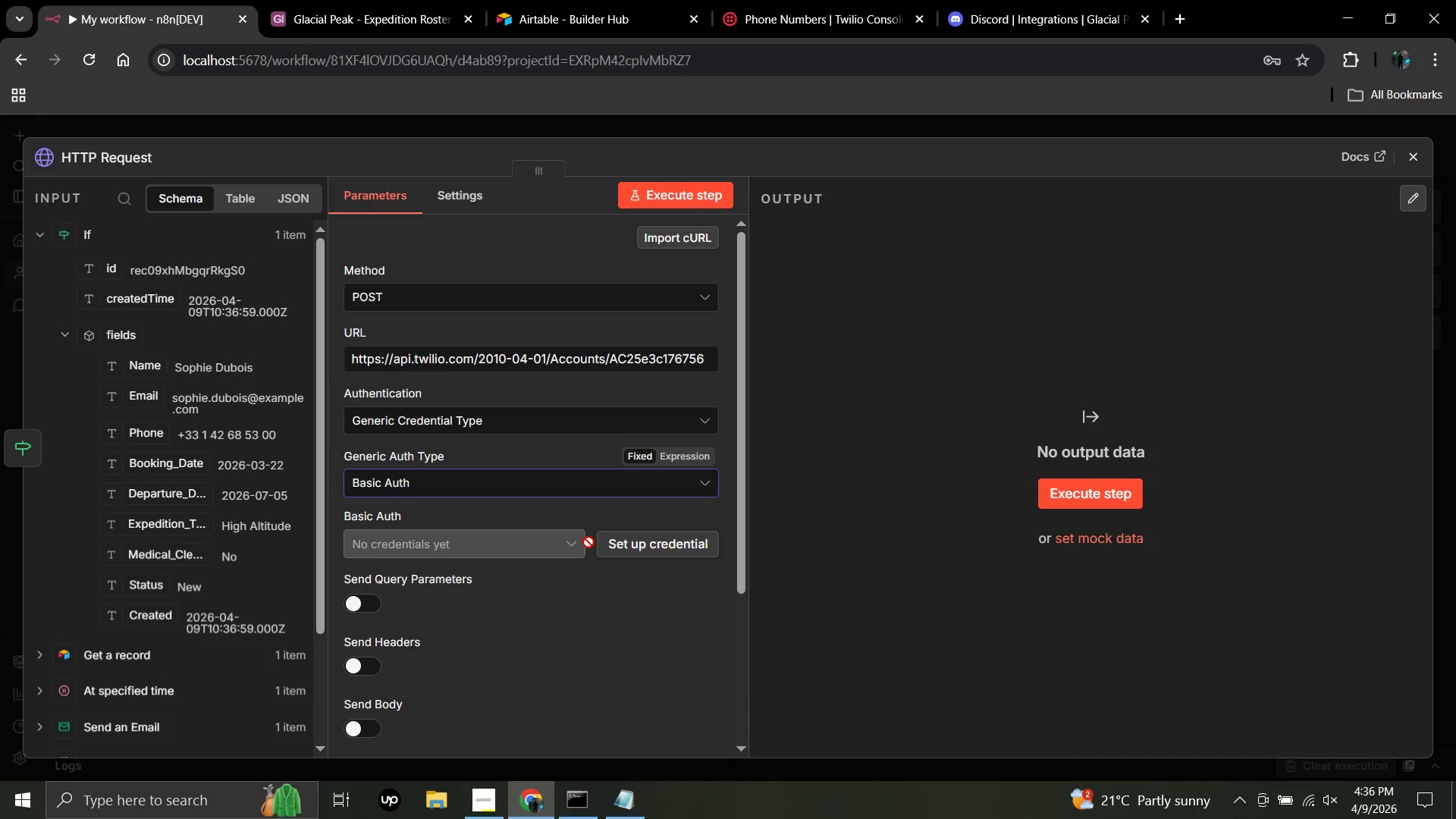 
left_click([640, 548])
 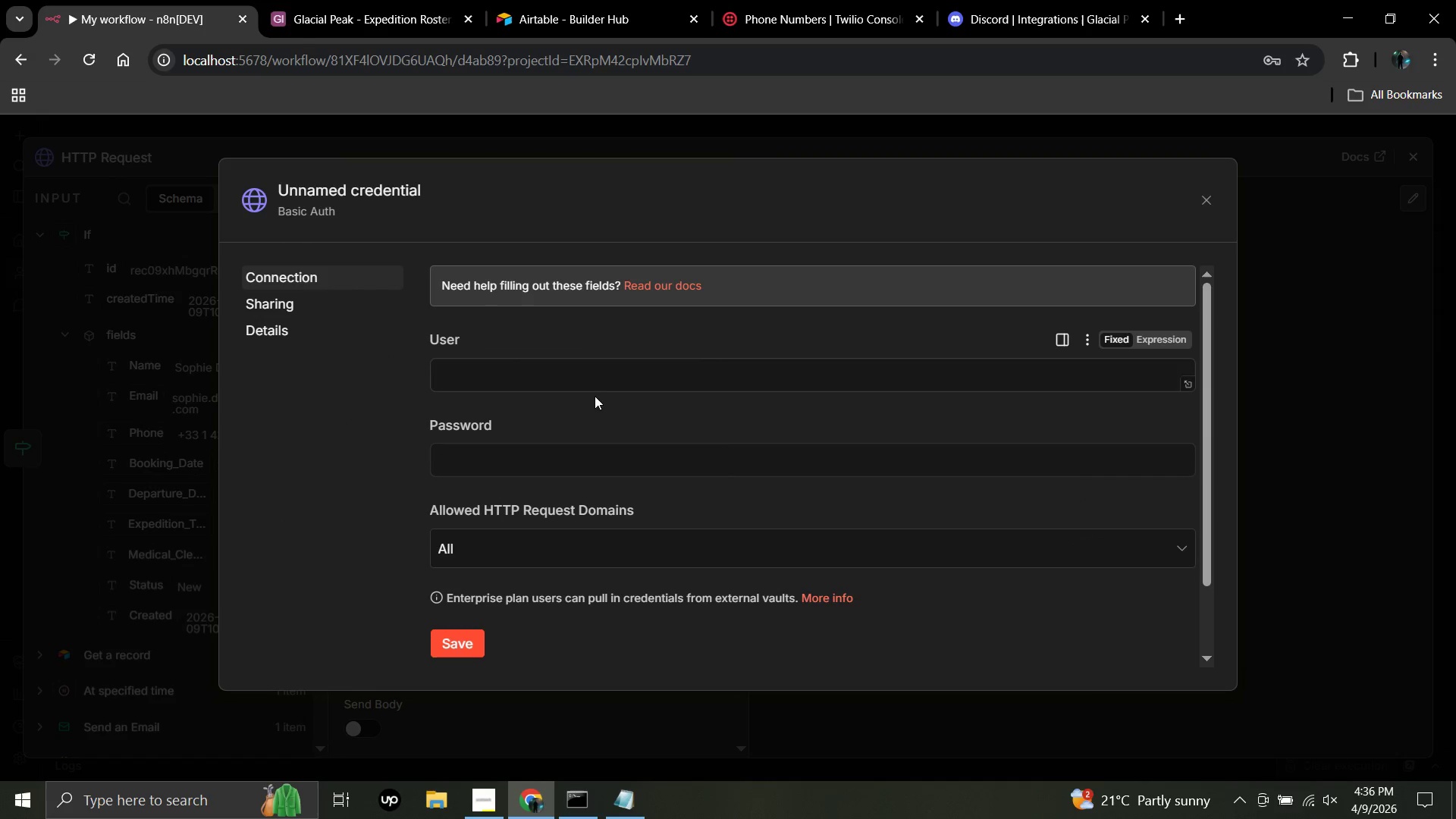 
left_click([607, 379])
 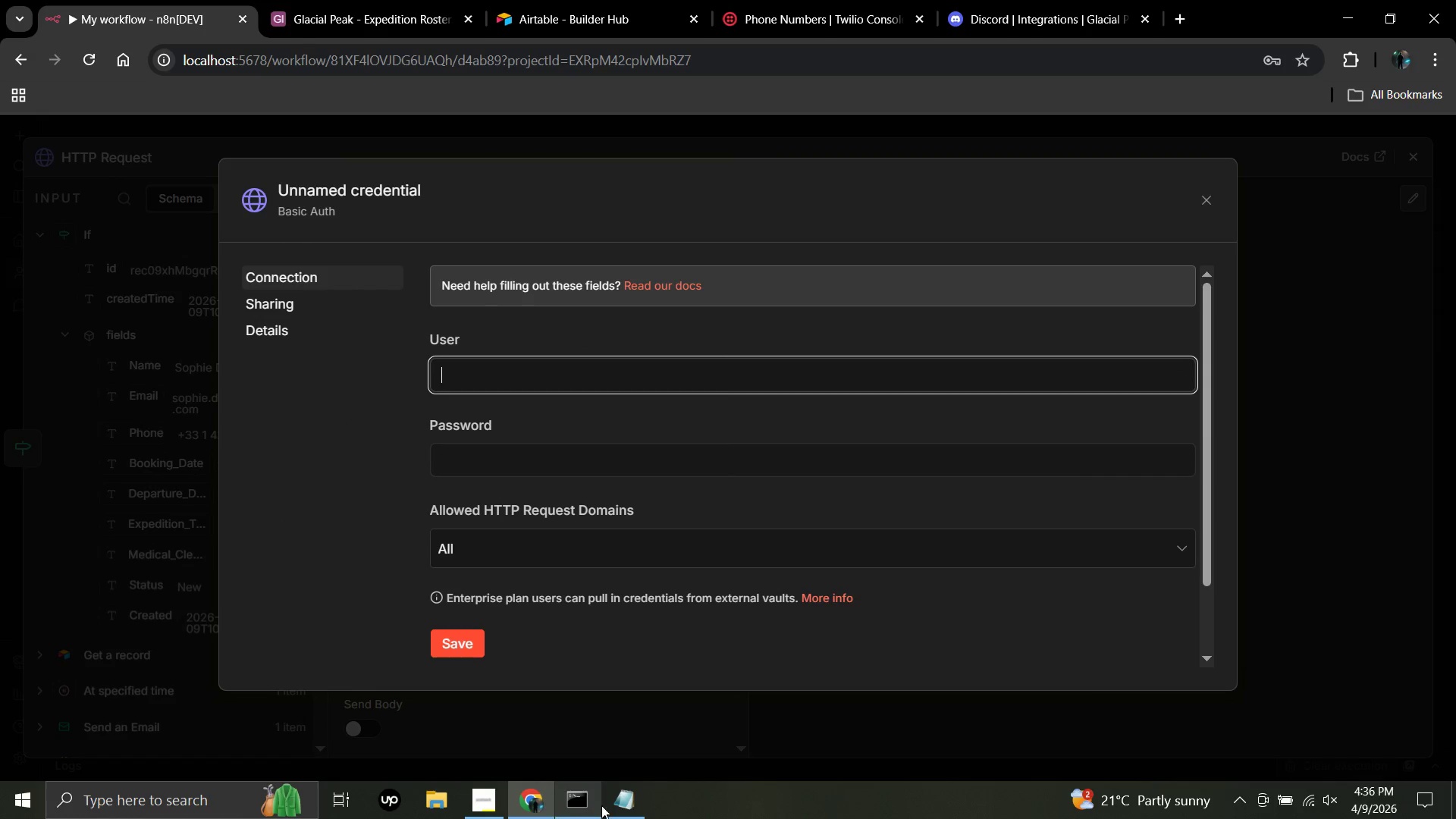 
left_click([624, 805])
 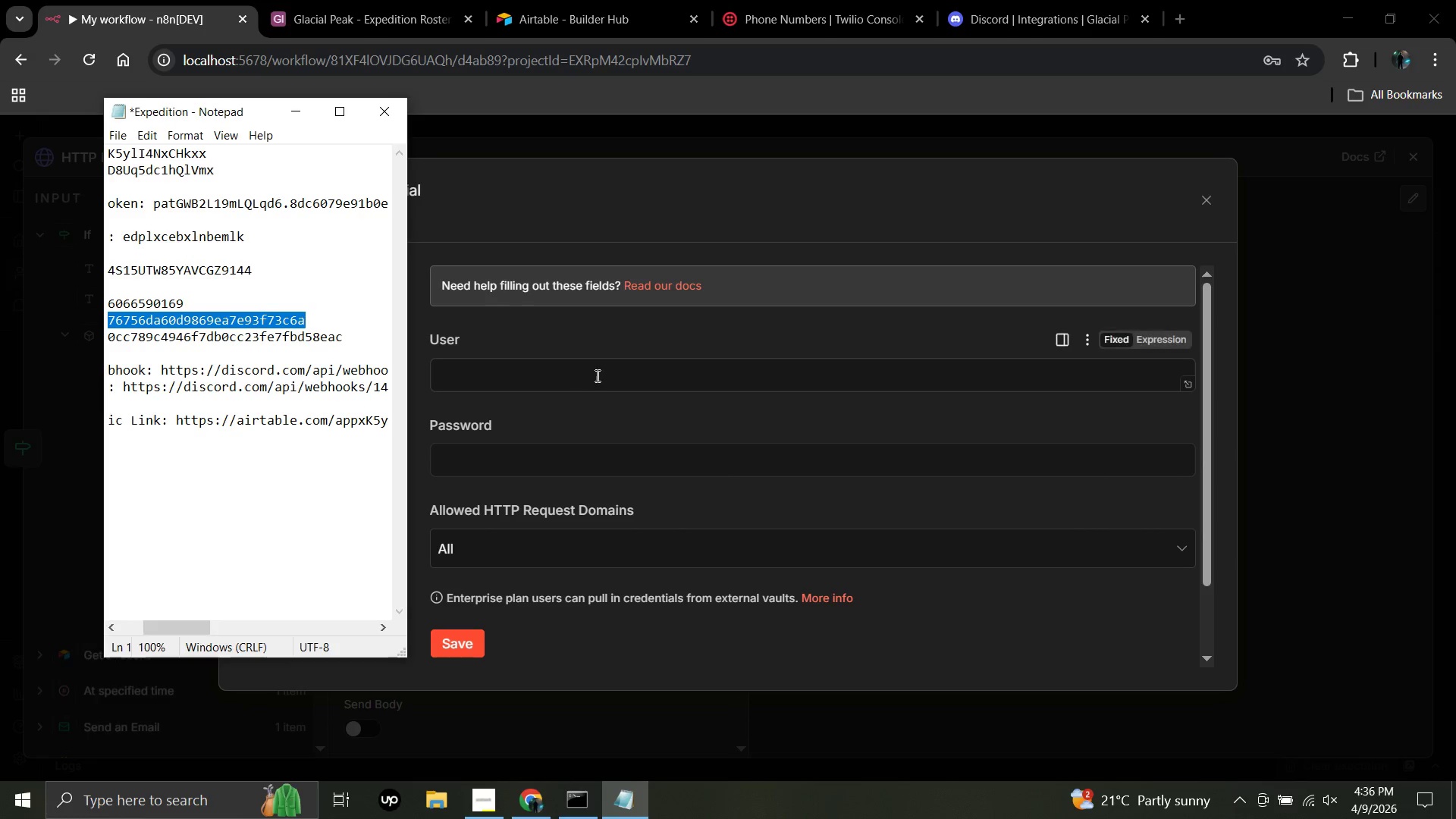 
left_click([596, 376])
 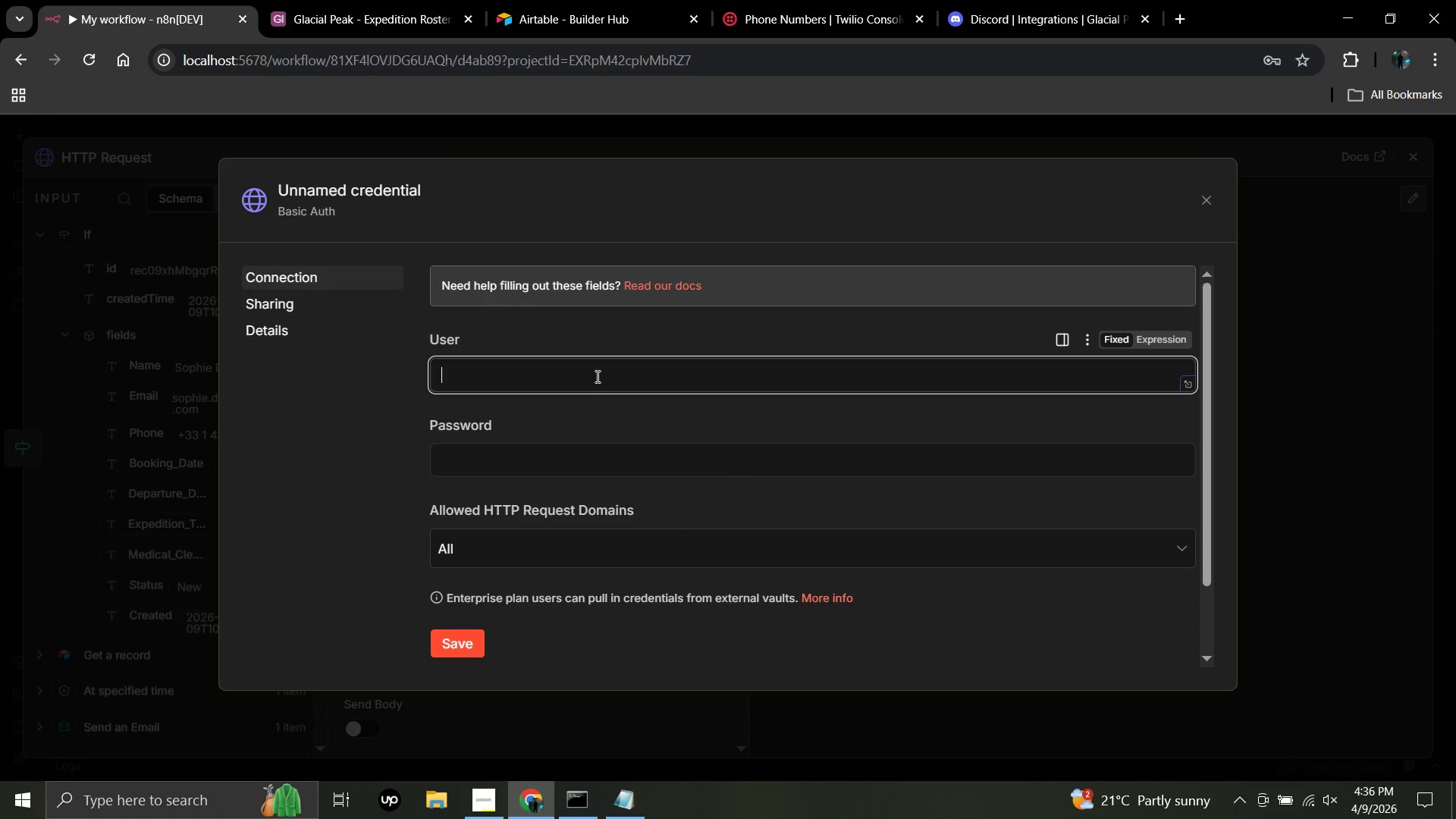 
key(Control+V)
 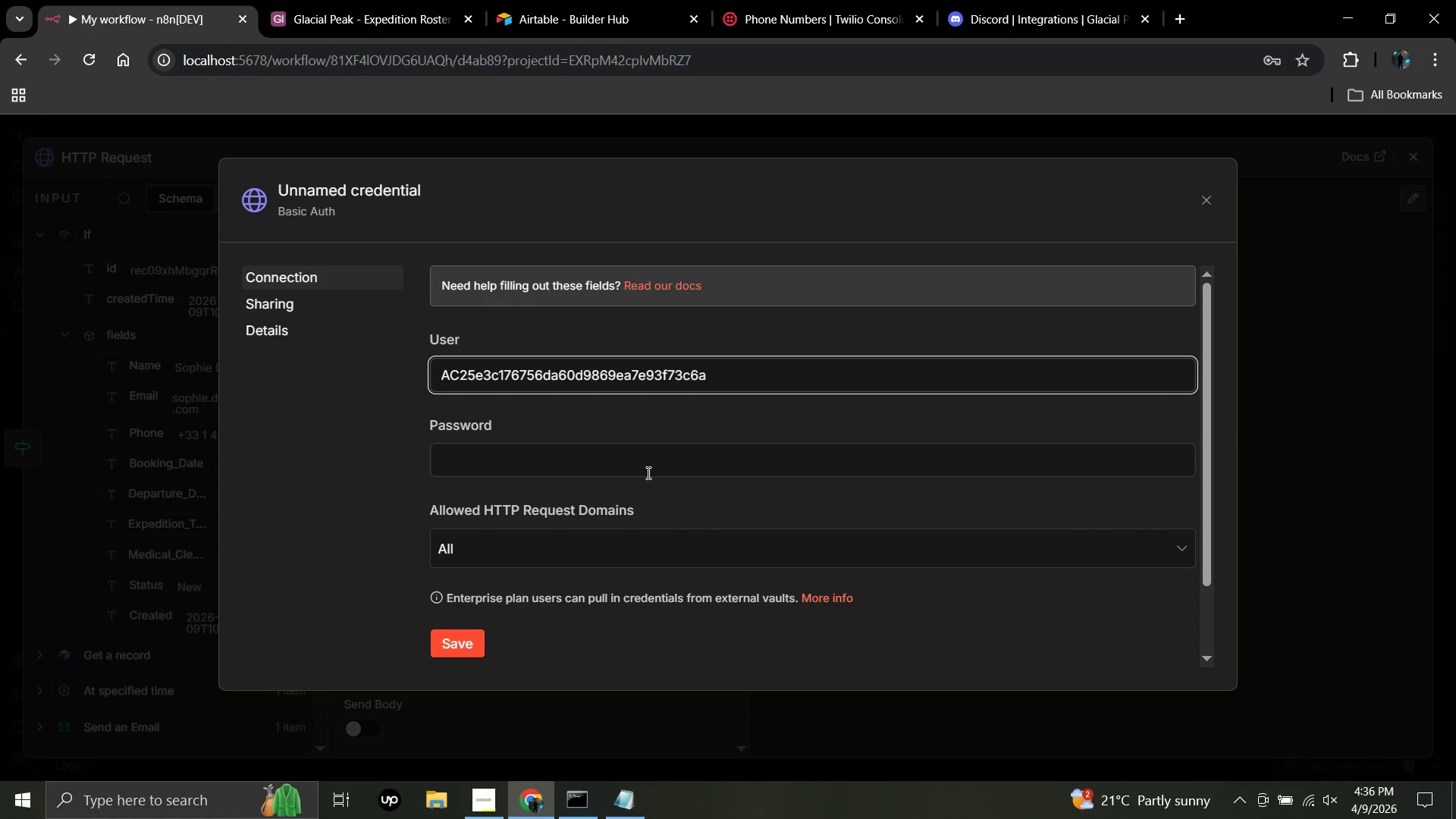 
left_click([643, 469])
 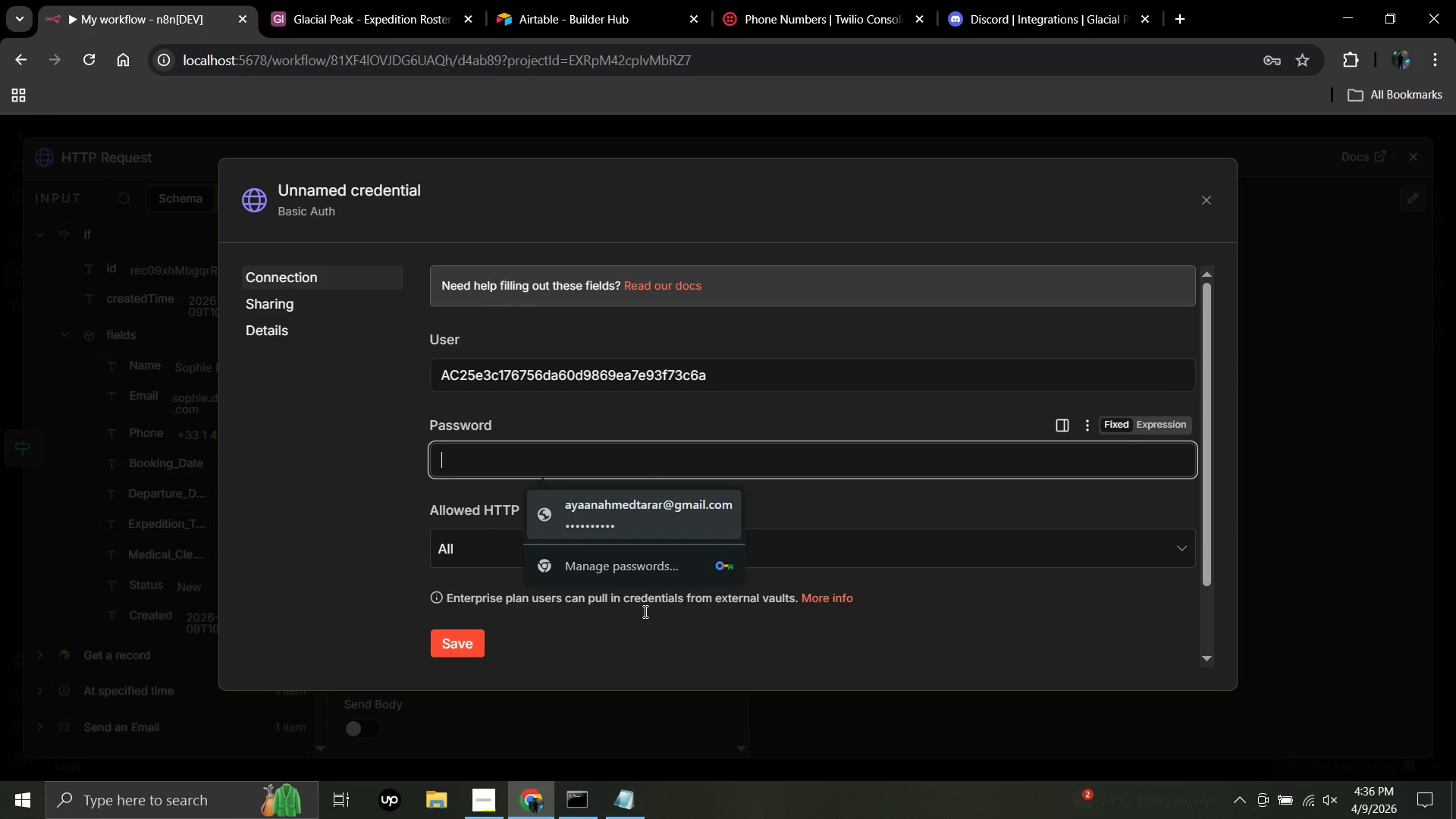 
left_click([623, 793])
 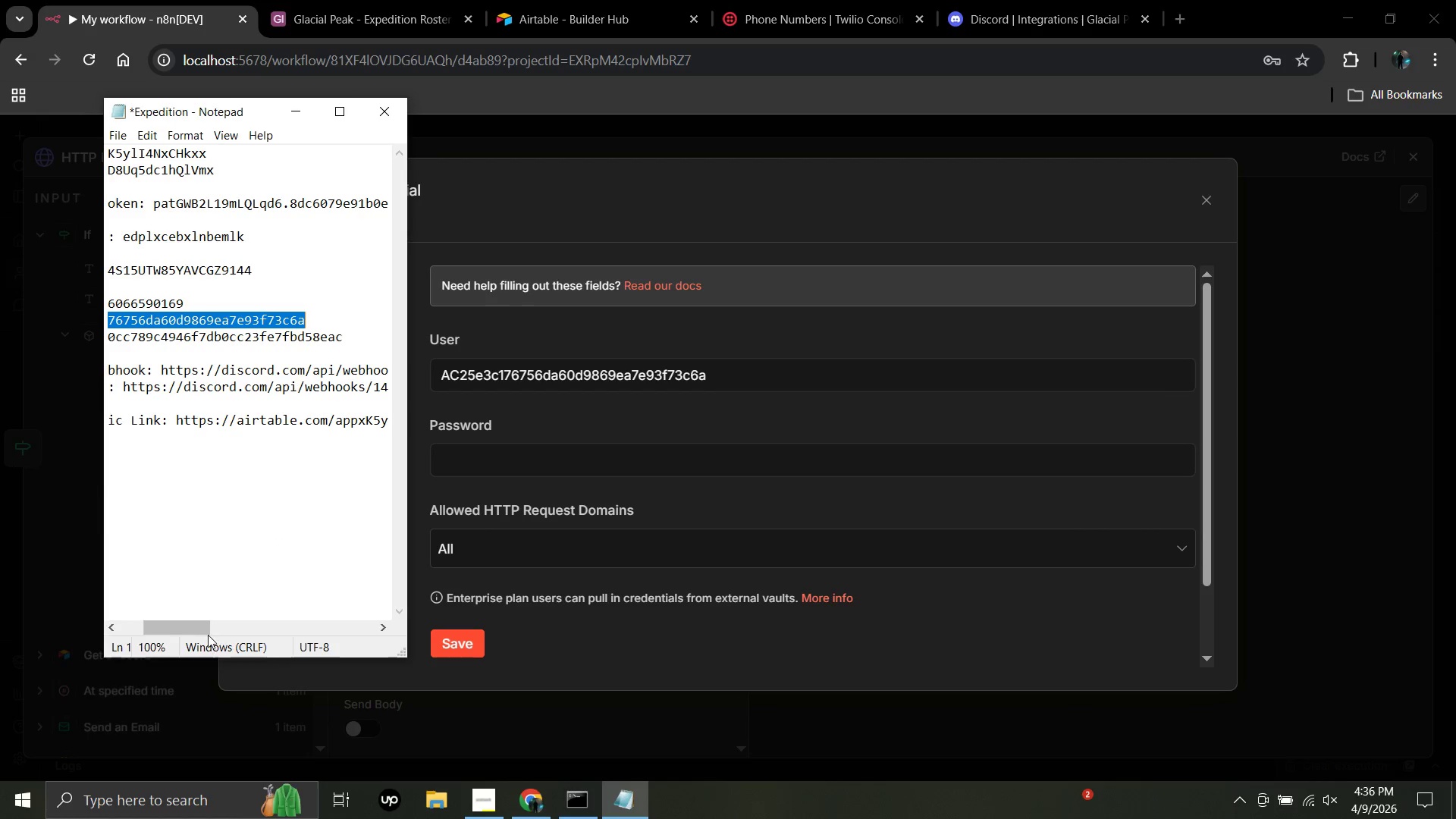 
left_click_drag(start_coordinate=[202, 623], to_coordinate=[127, 623])
 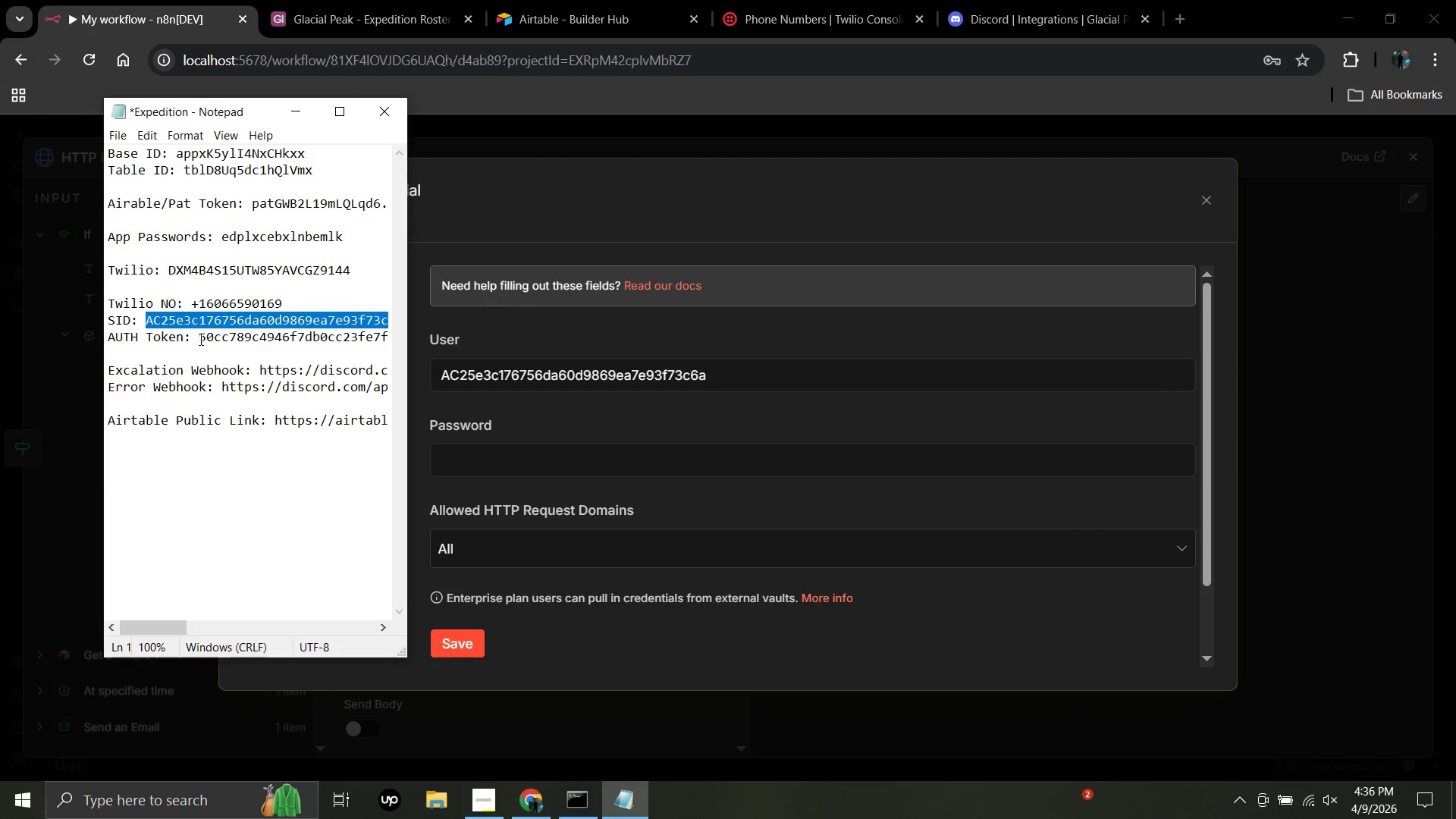 
left_click_drag(start_coordinate=[199, 339], to_coordinate=[370, 342])
 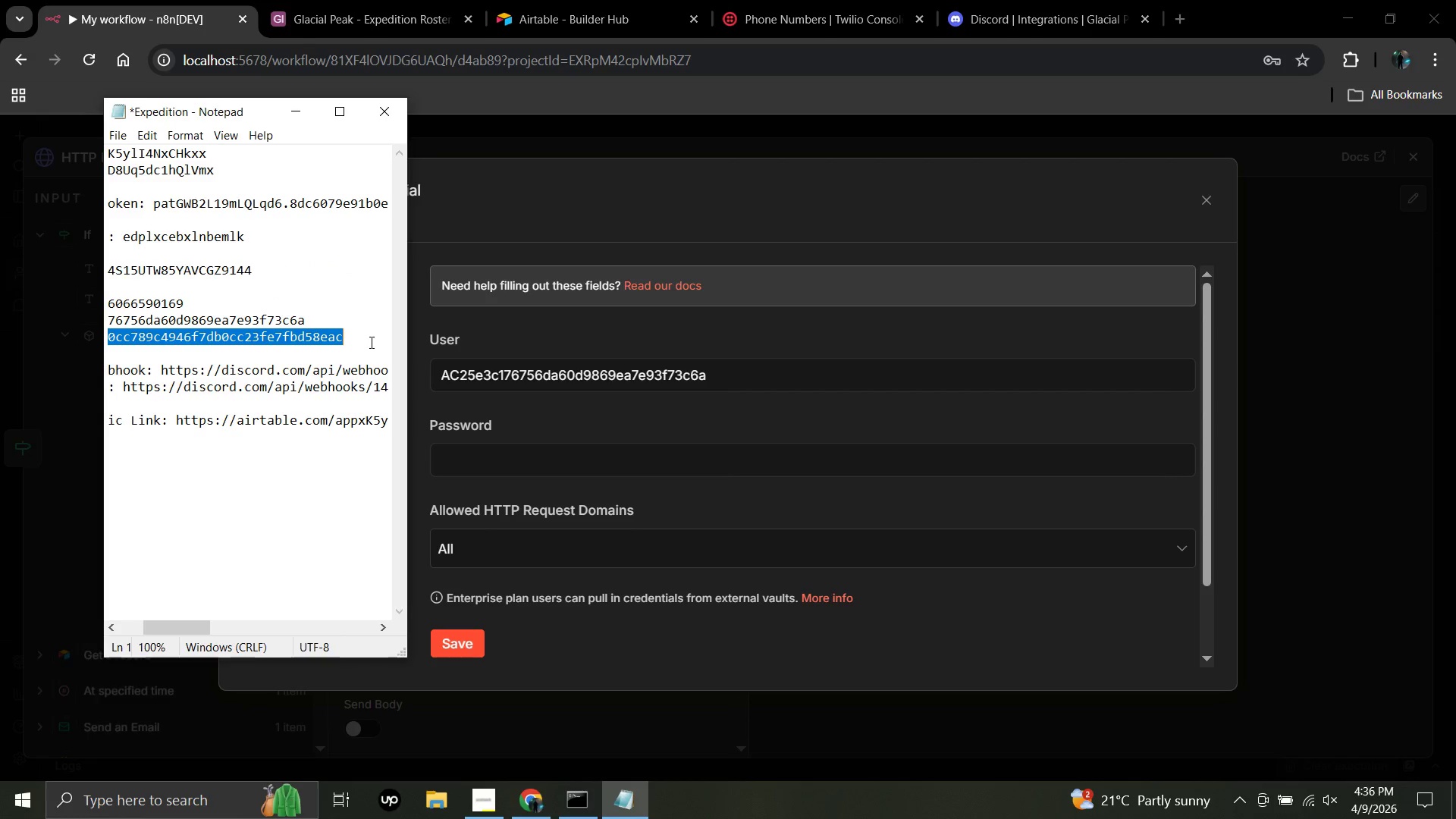 
key(Control+C)
 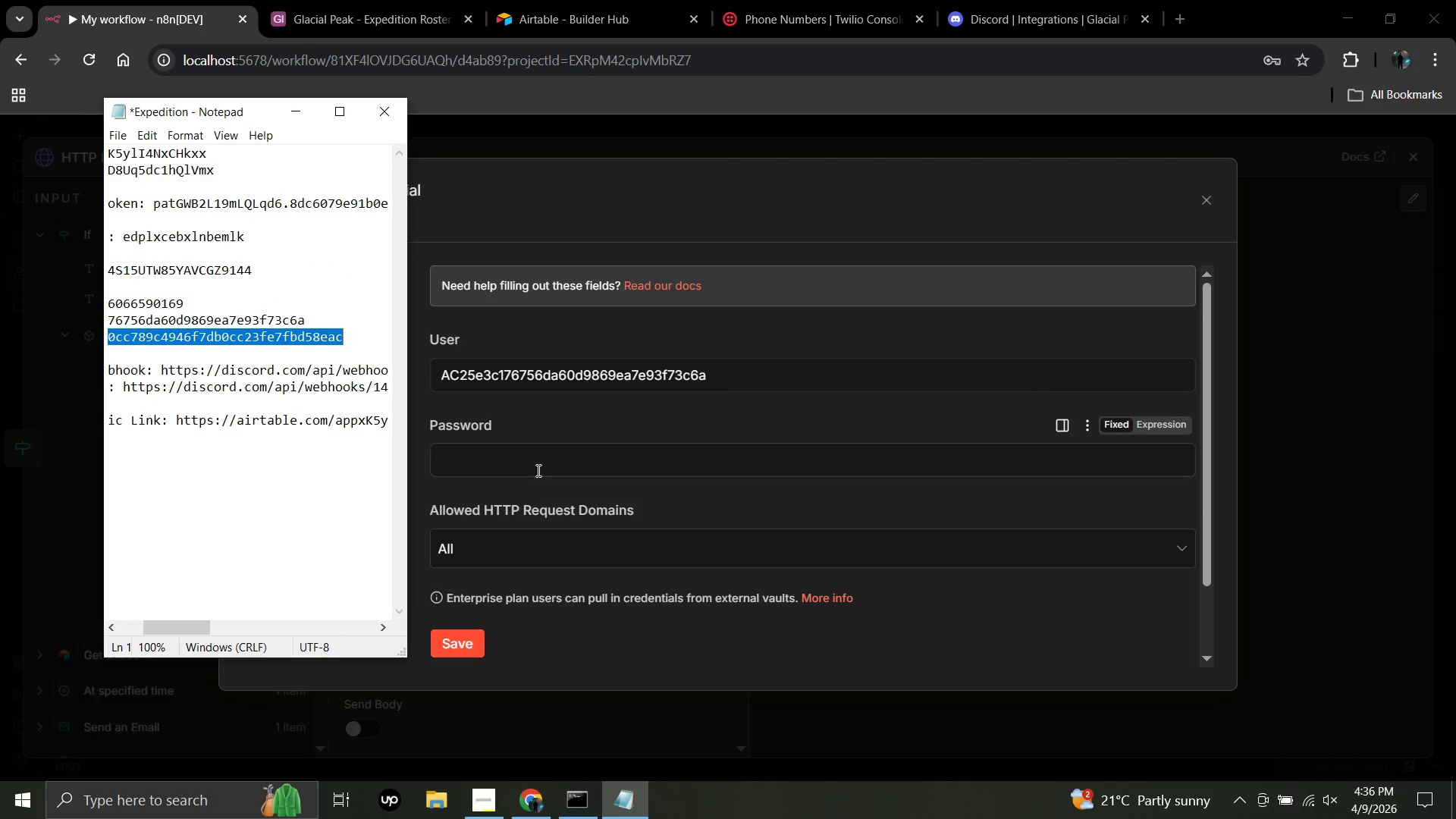 
left_click([537, 470])
 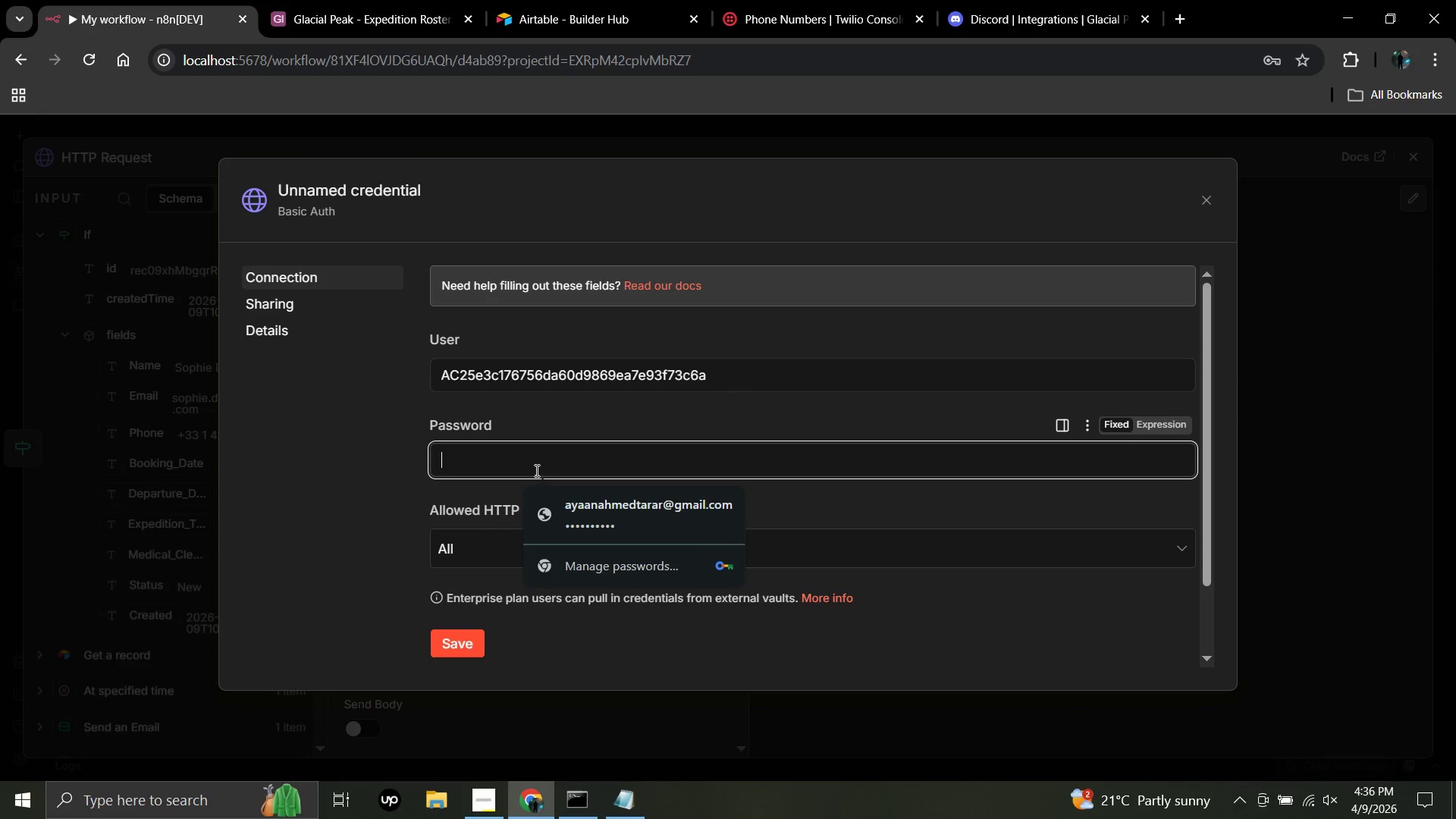 
key(Control+V)
 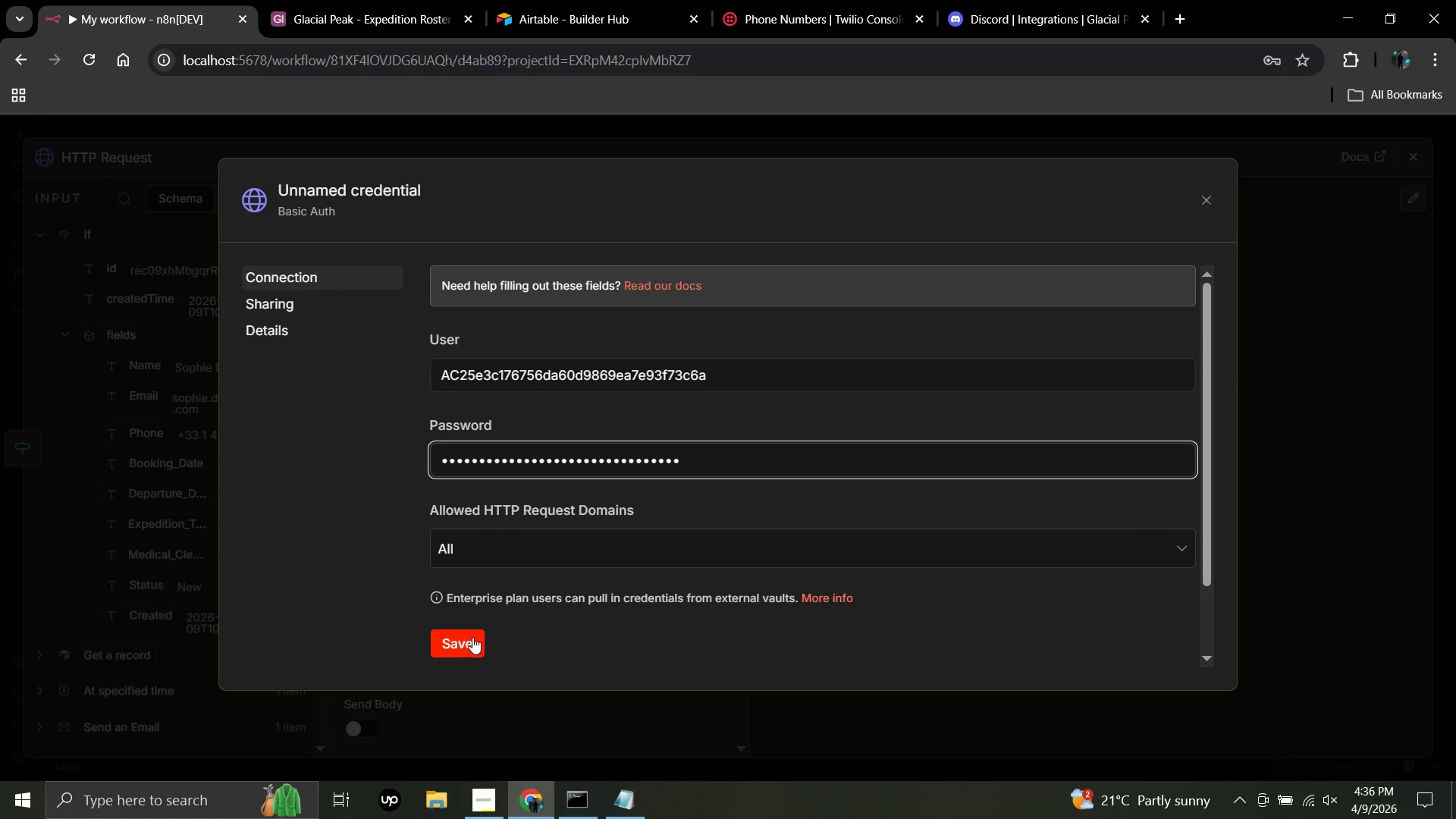 
left_click([467, 640])
 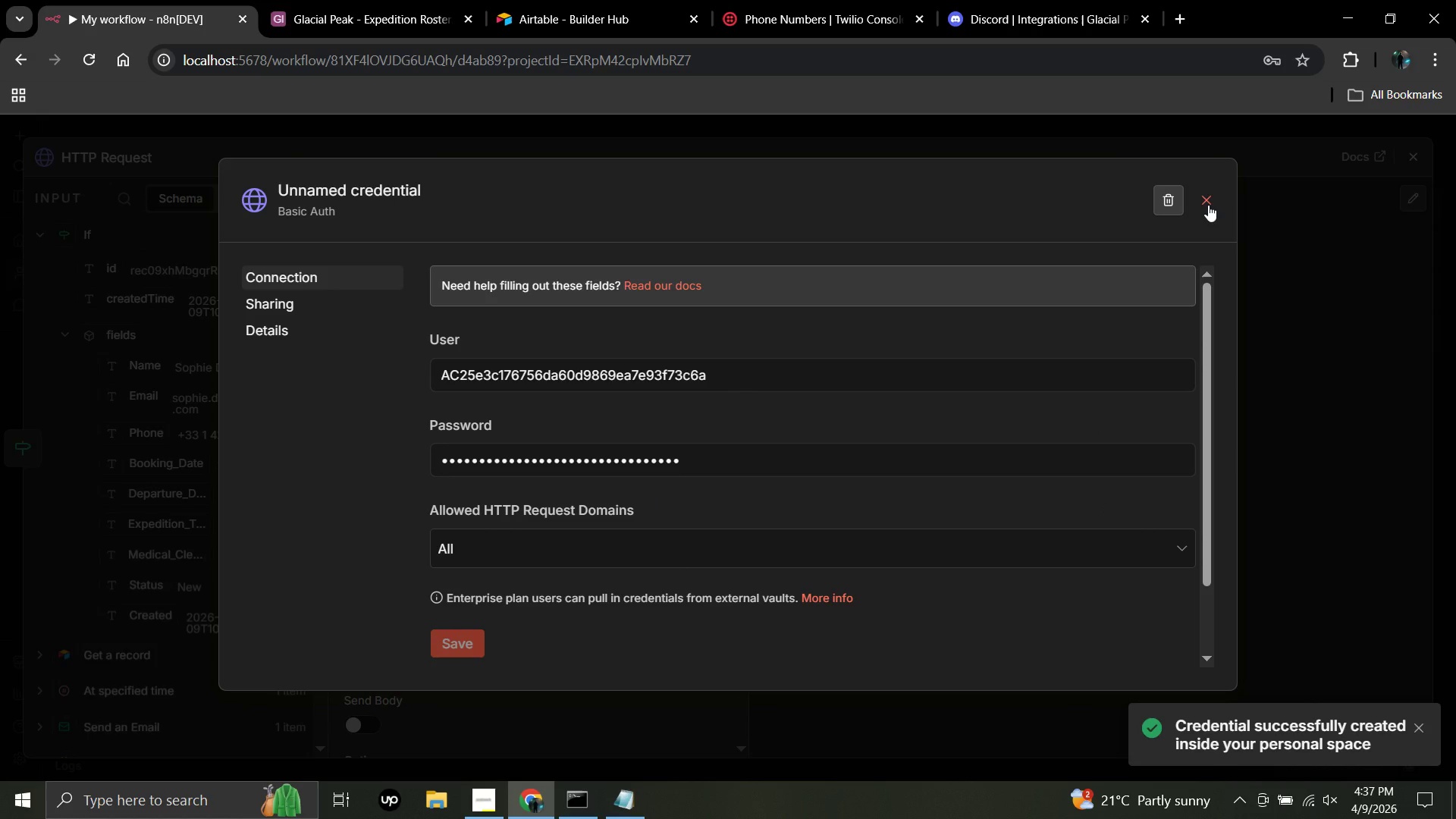 
wait(5.17)
 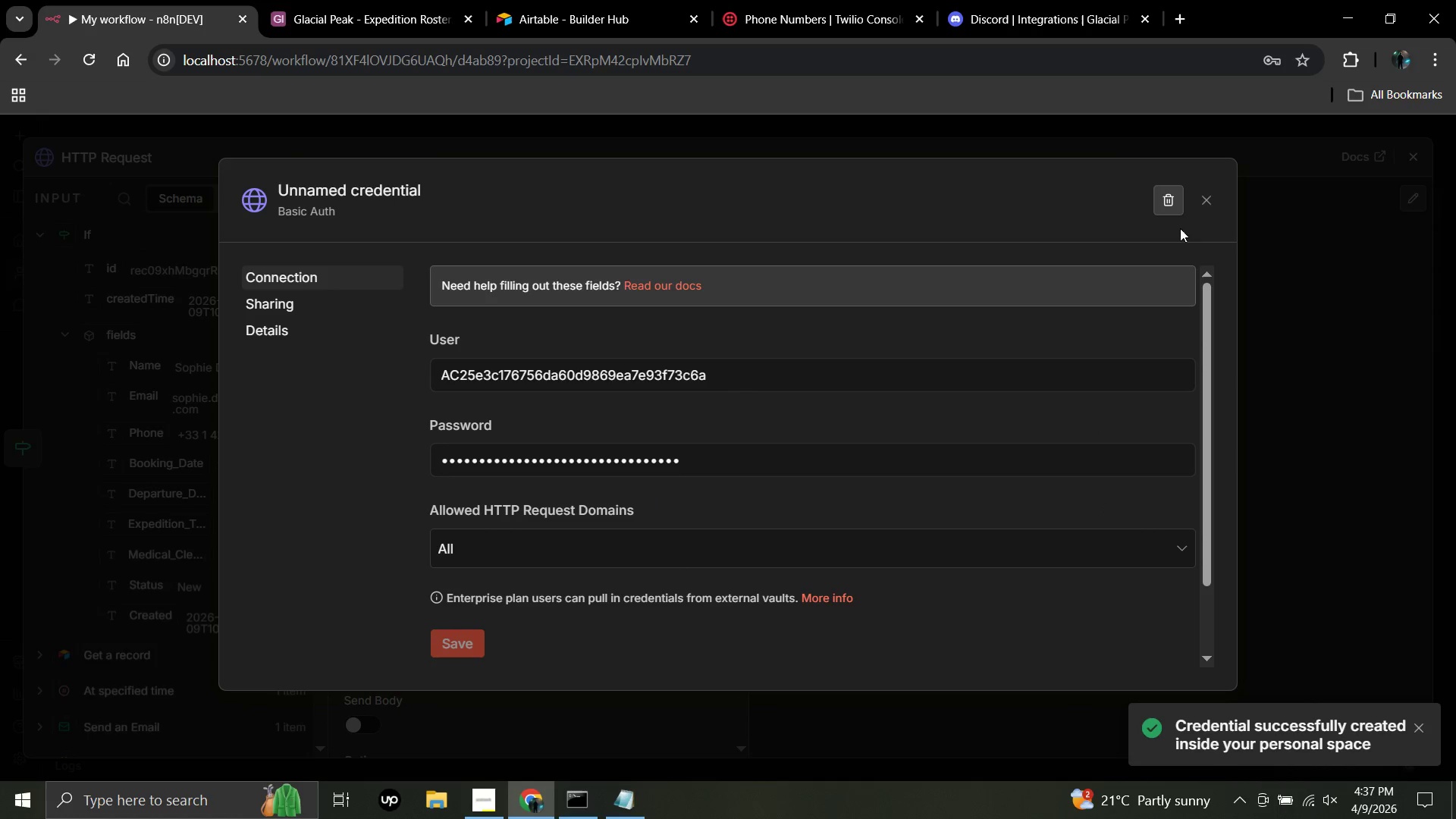 
left_click_drag(start_coordinate=[637, 802], to_coordinate=[633, 802])
 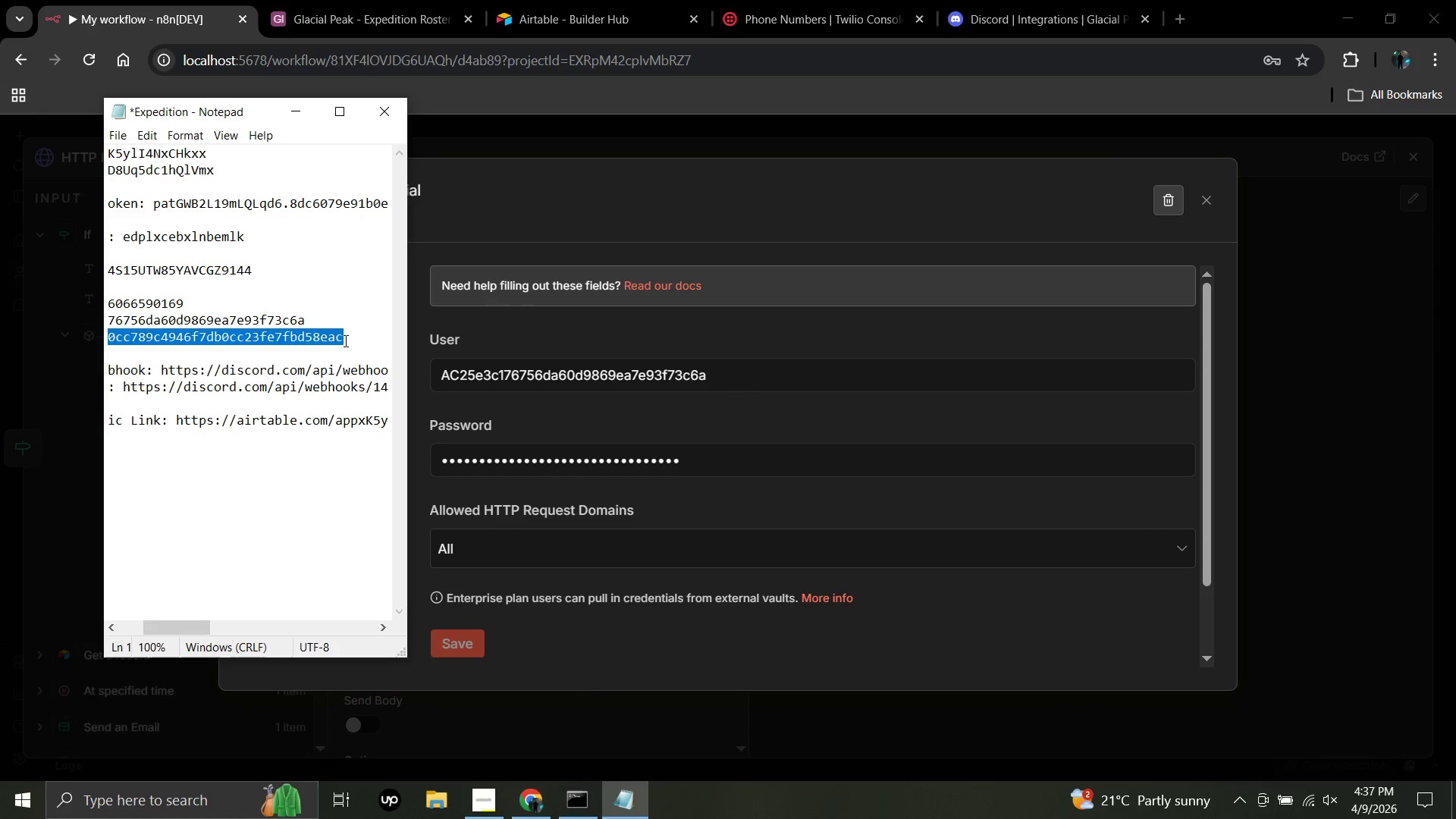 
left_click([344, 340])
 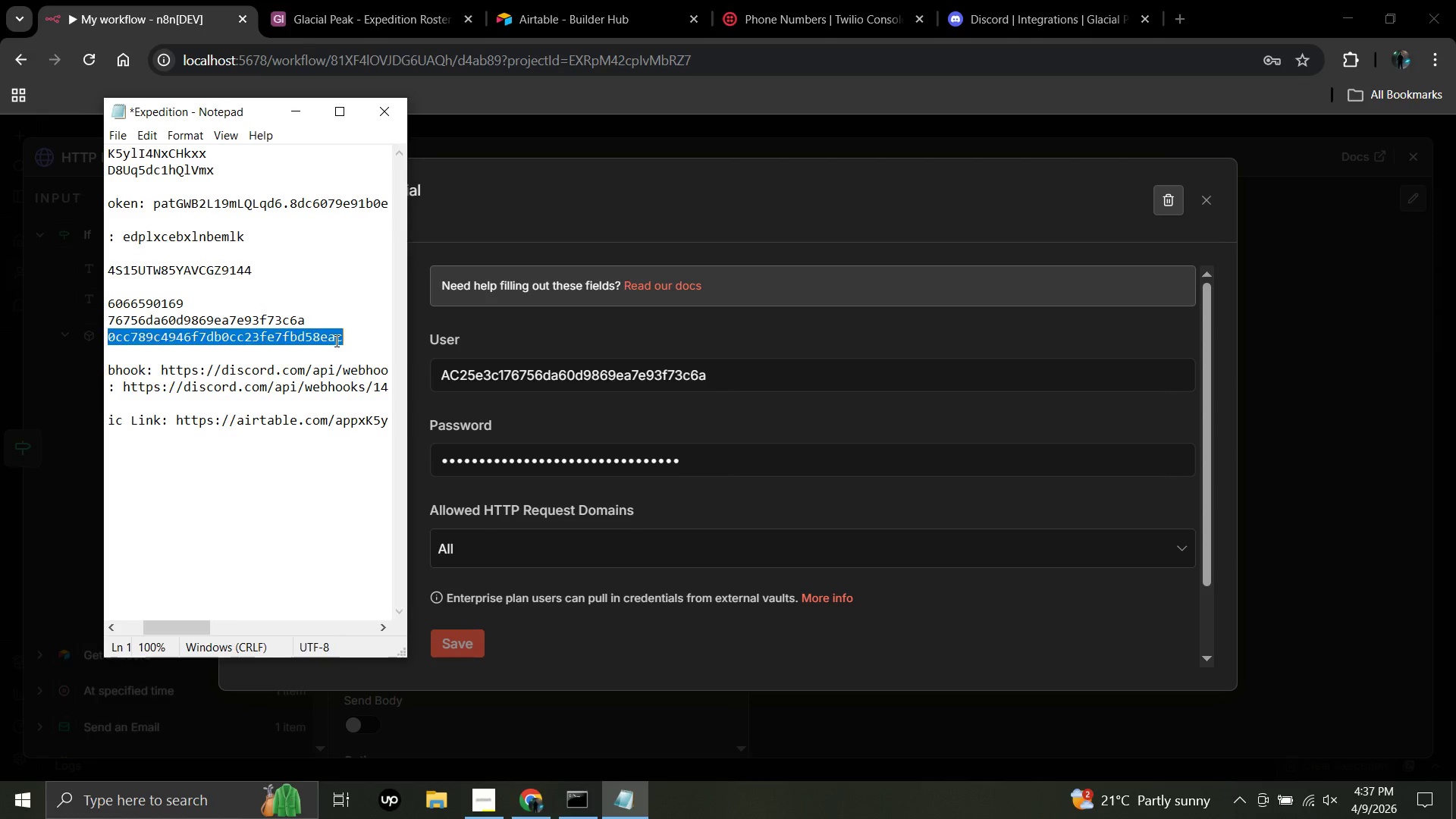 
left_click_drag(start_coordinate=[344, 340], to_coordinate=[211, 350])
 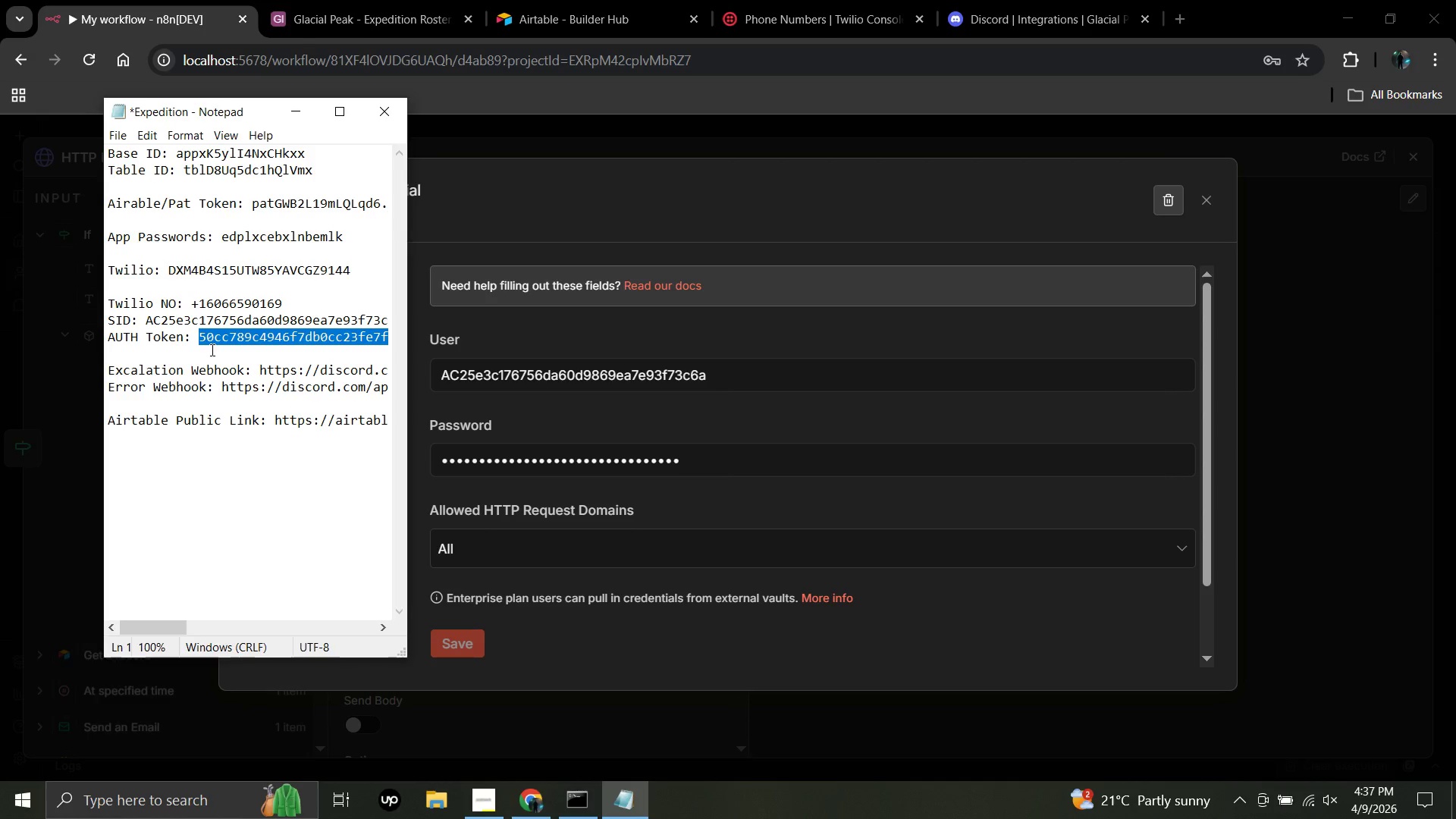 
key(Control+C)
 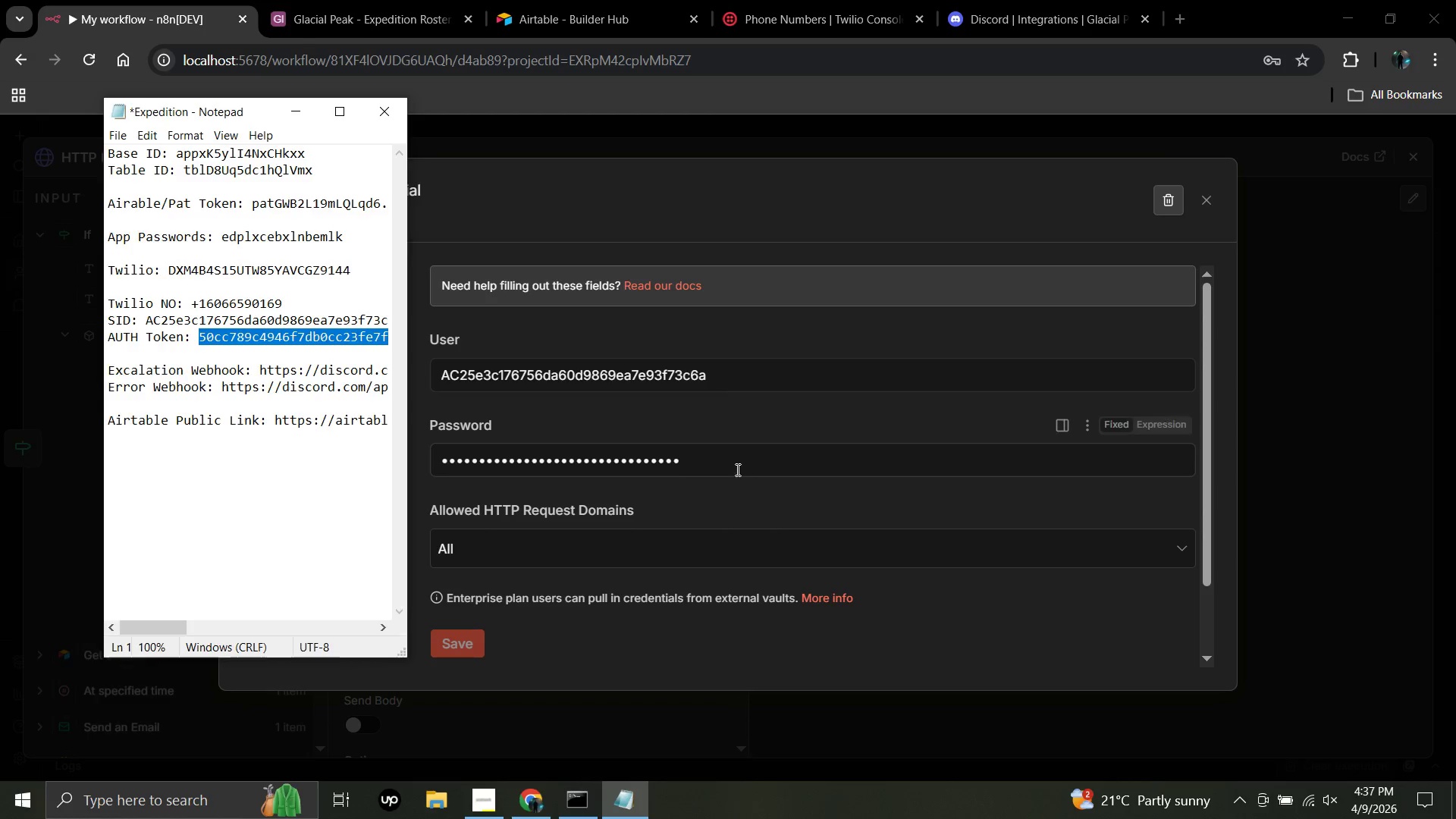 
left_click([736, 468])
 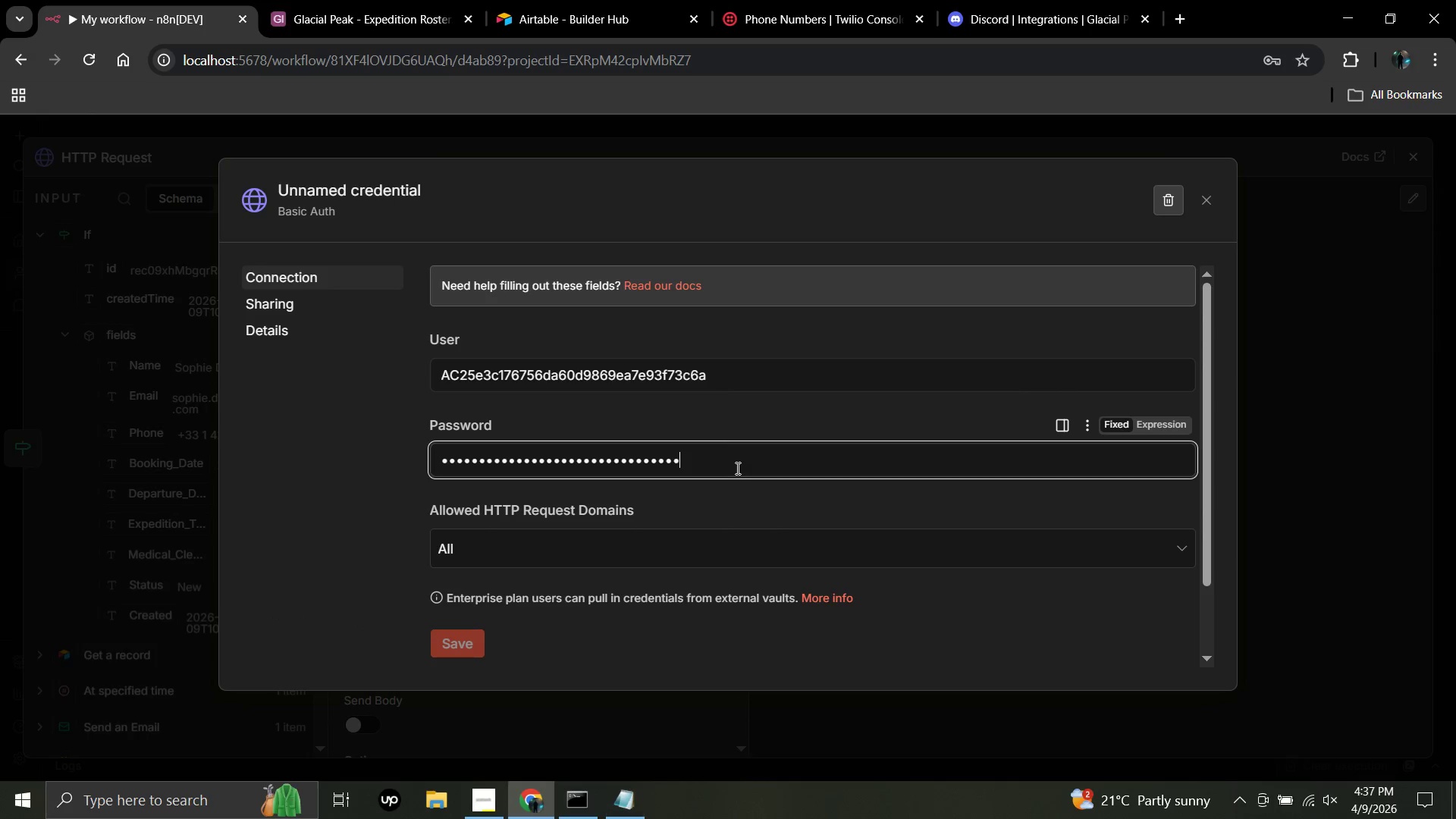 
key(Control+A)
 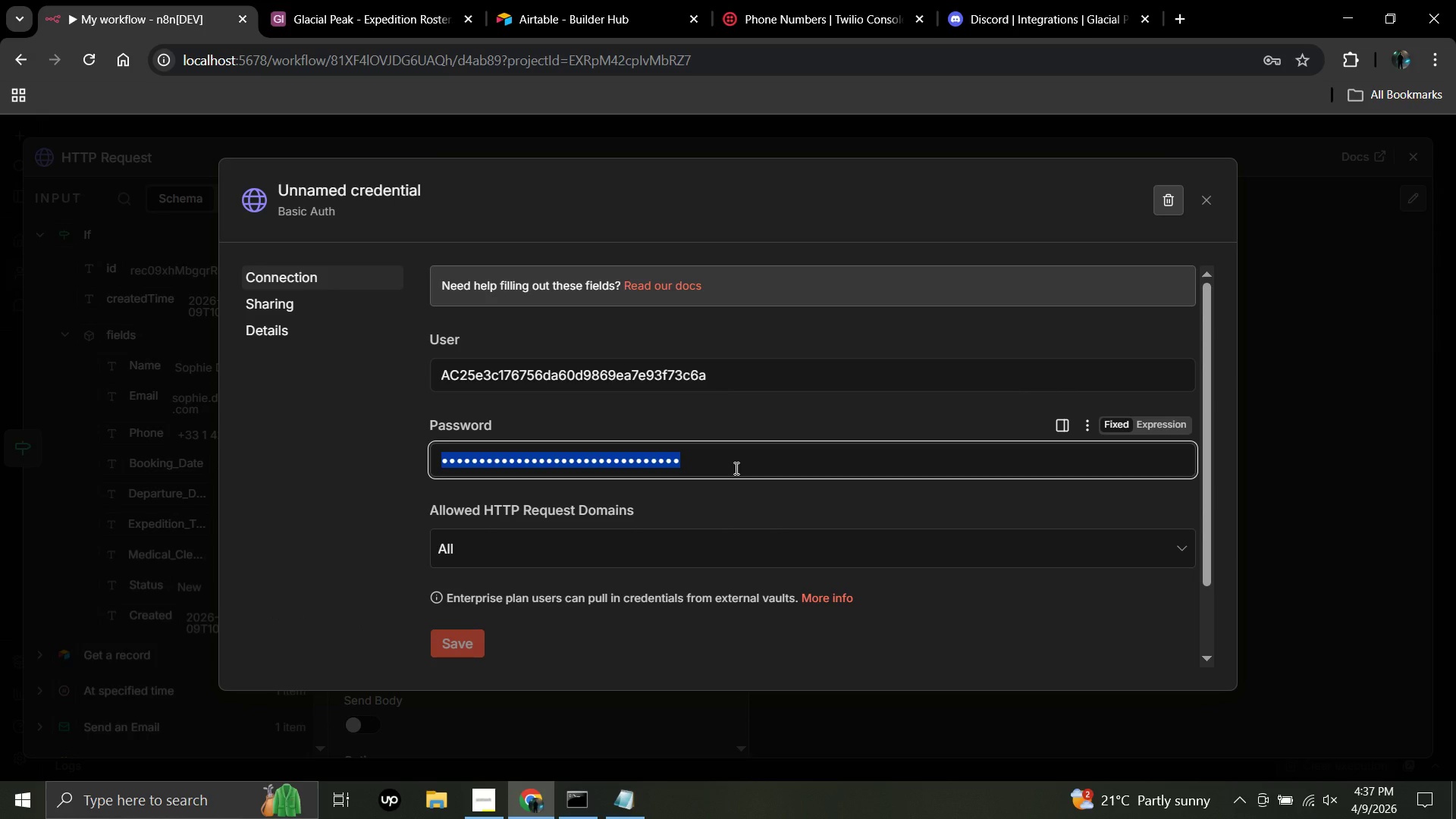 
key(Control+V)
 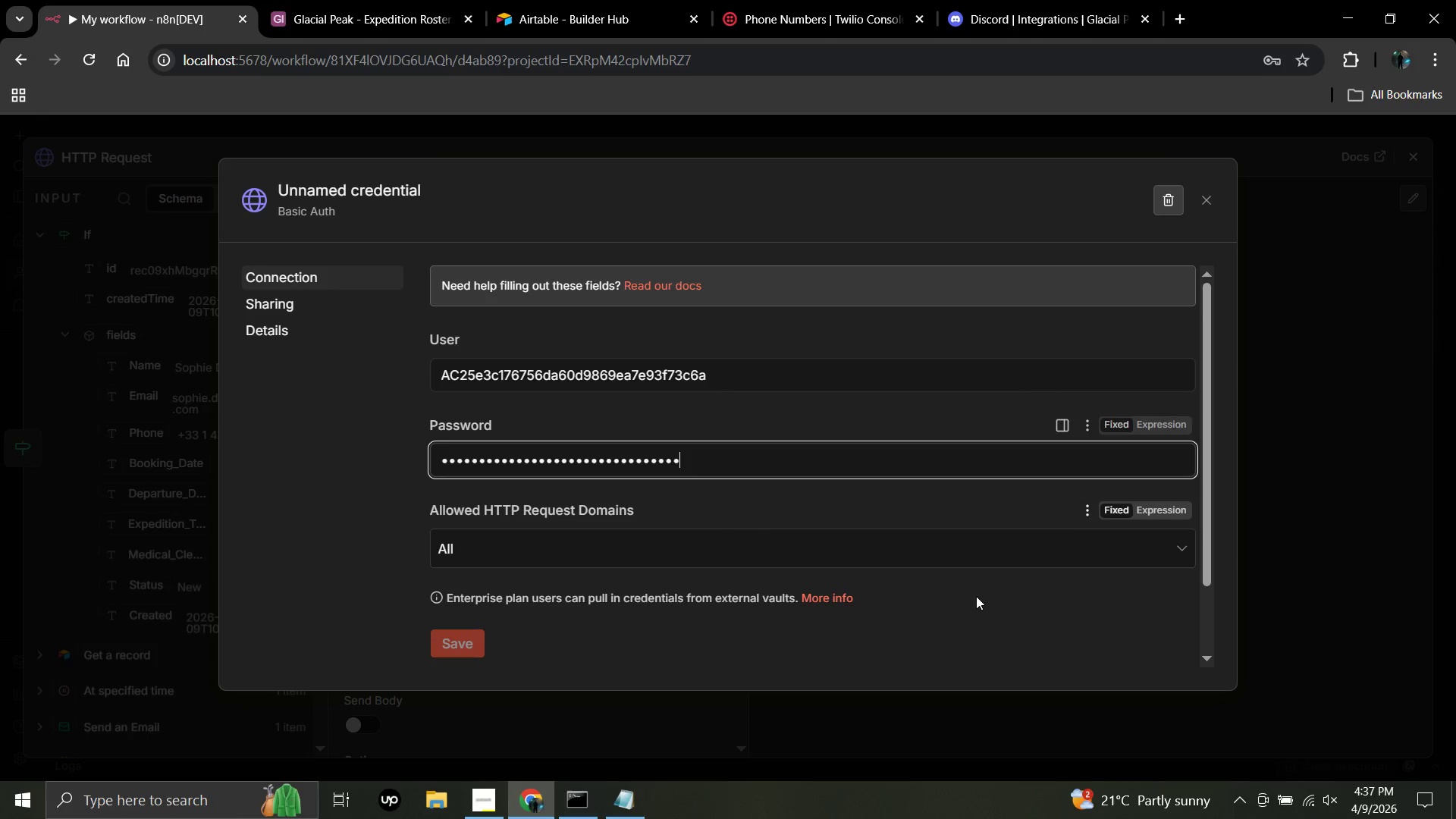 
left_click([584, 648])
 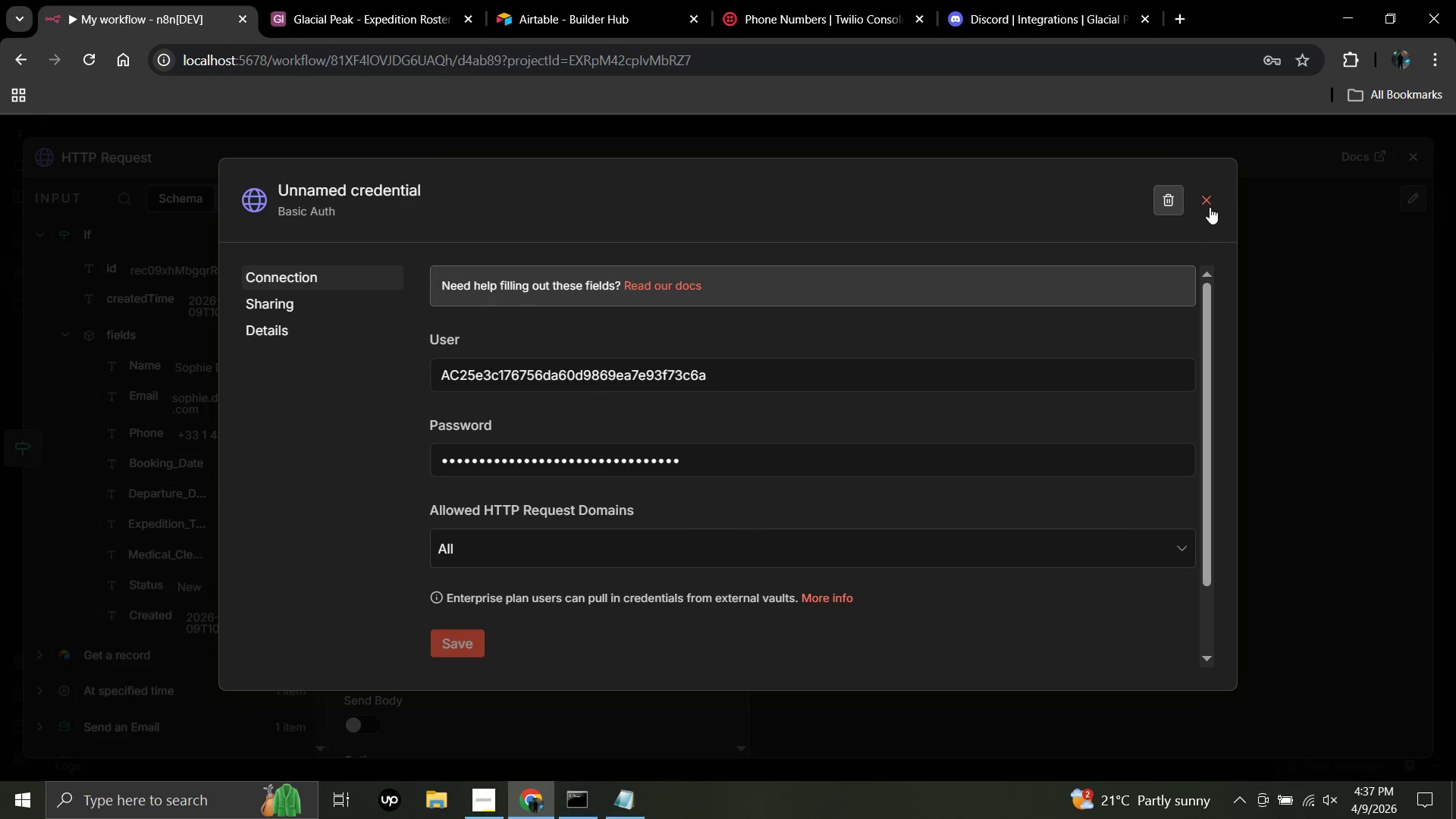 
left_click([1210, 206])
 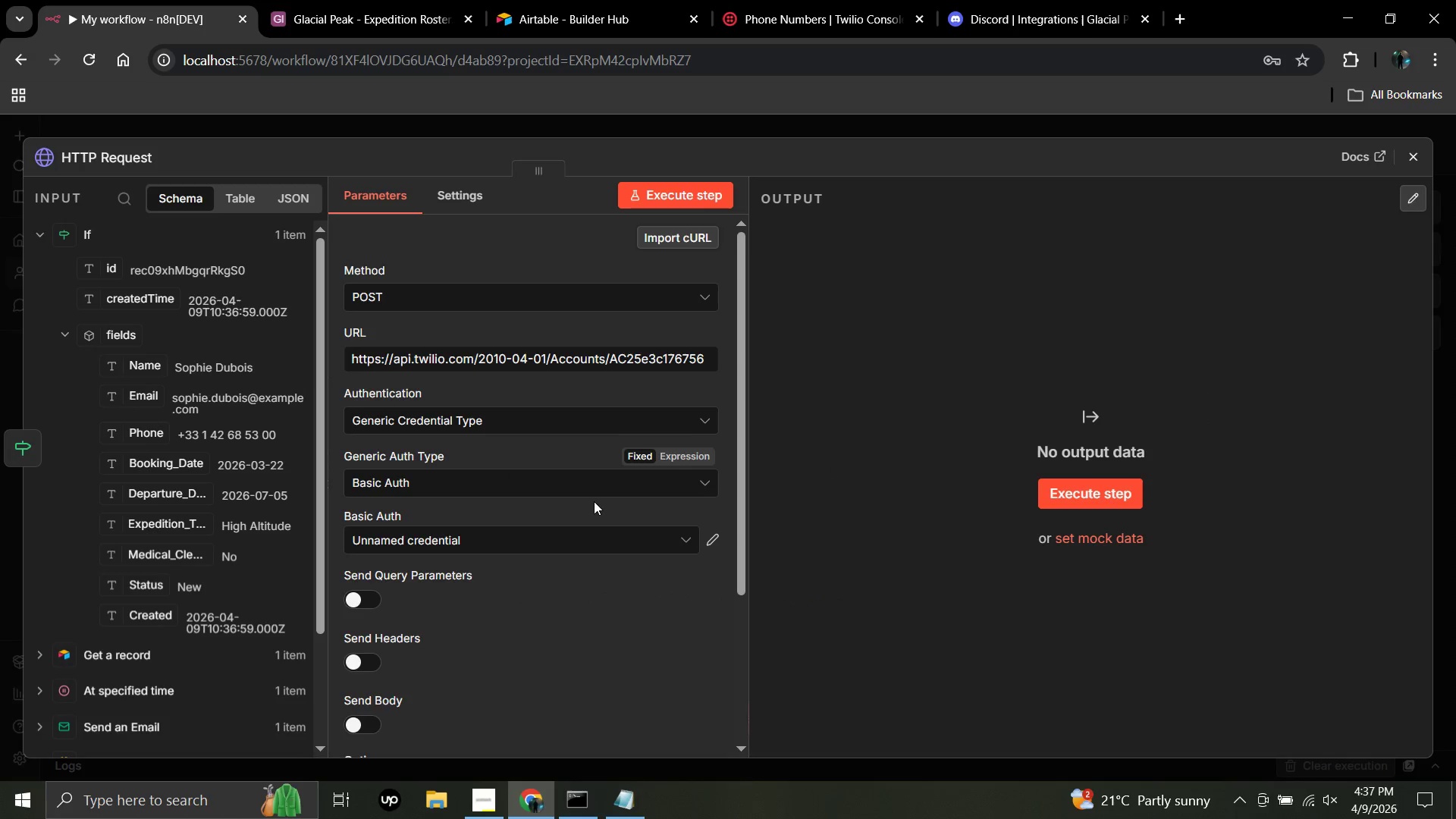 
scroll: coordinate [593, 501], scroll_direction: down, amount: 1.0
 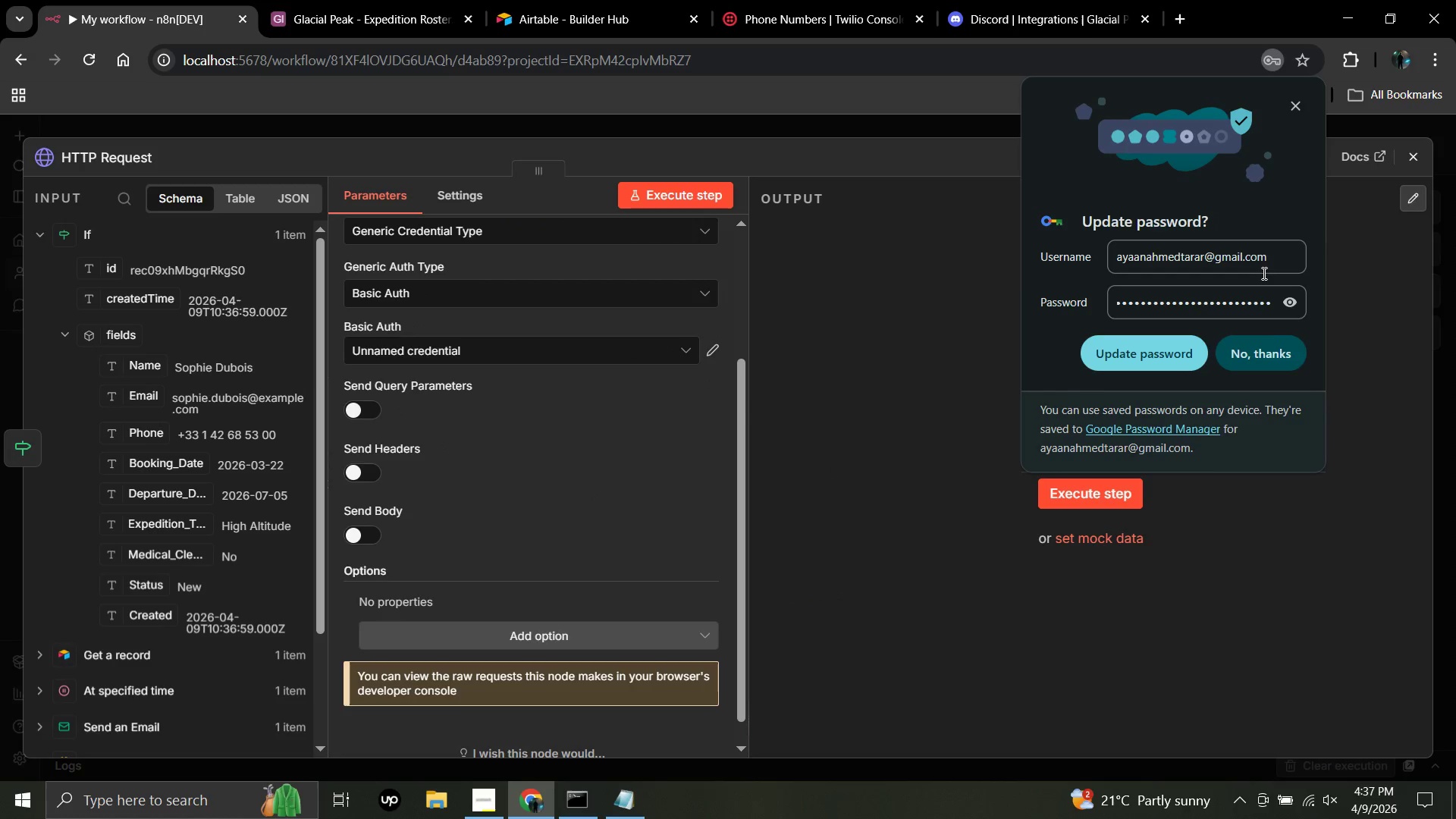 
left_click([1266, 353])
 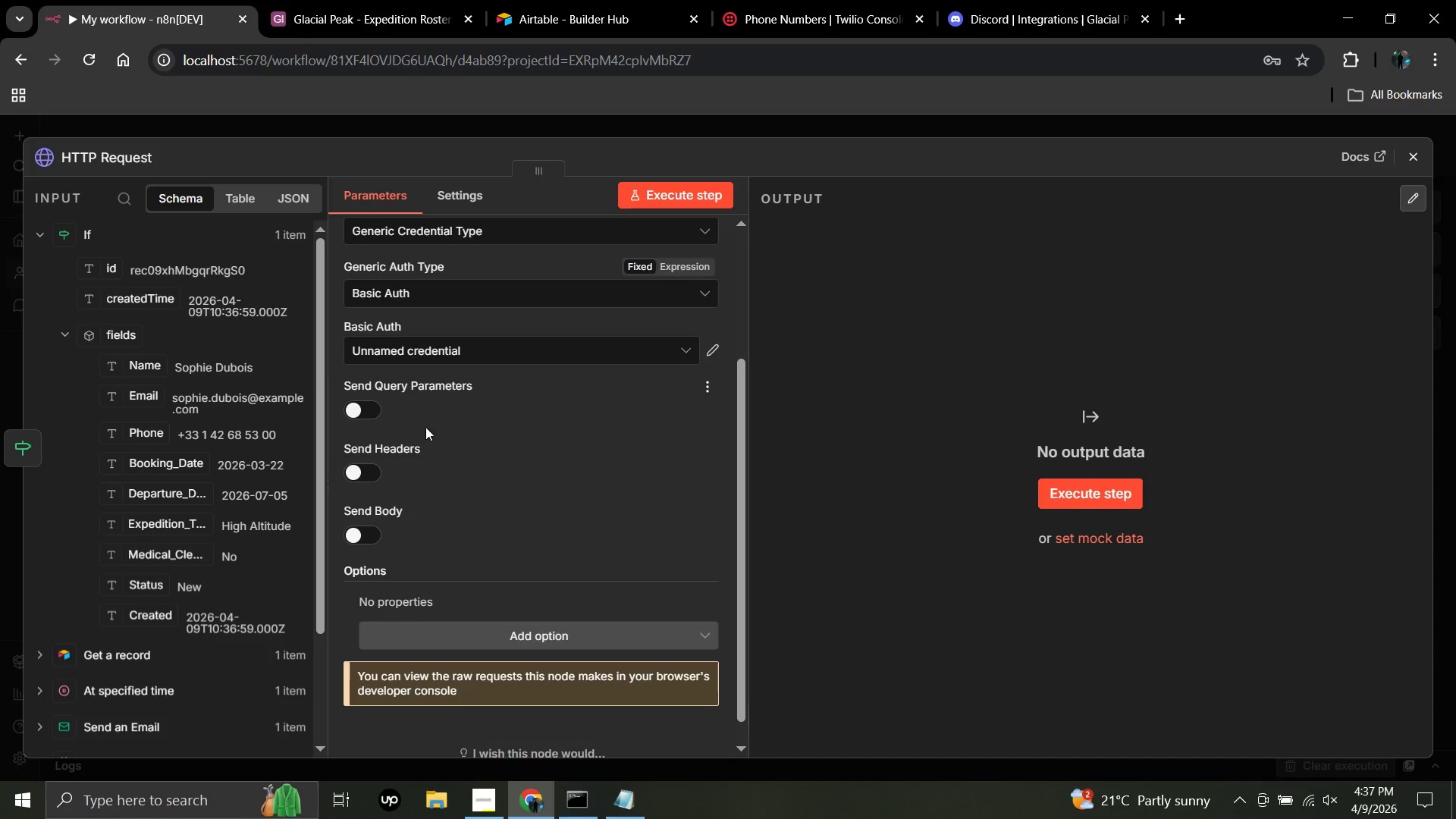 
wait(7.23)
 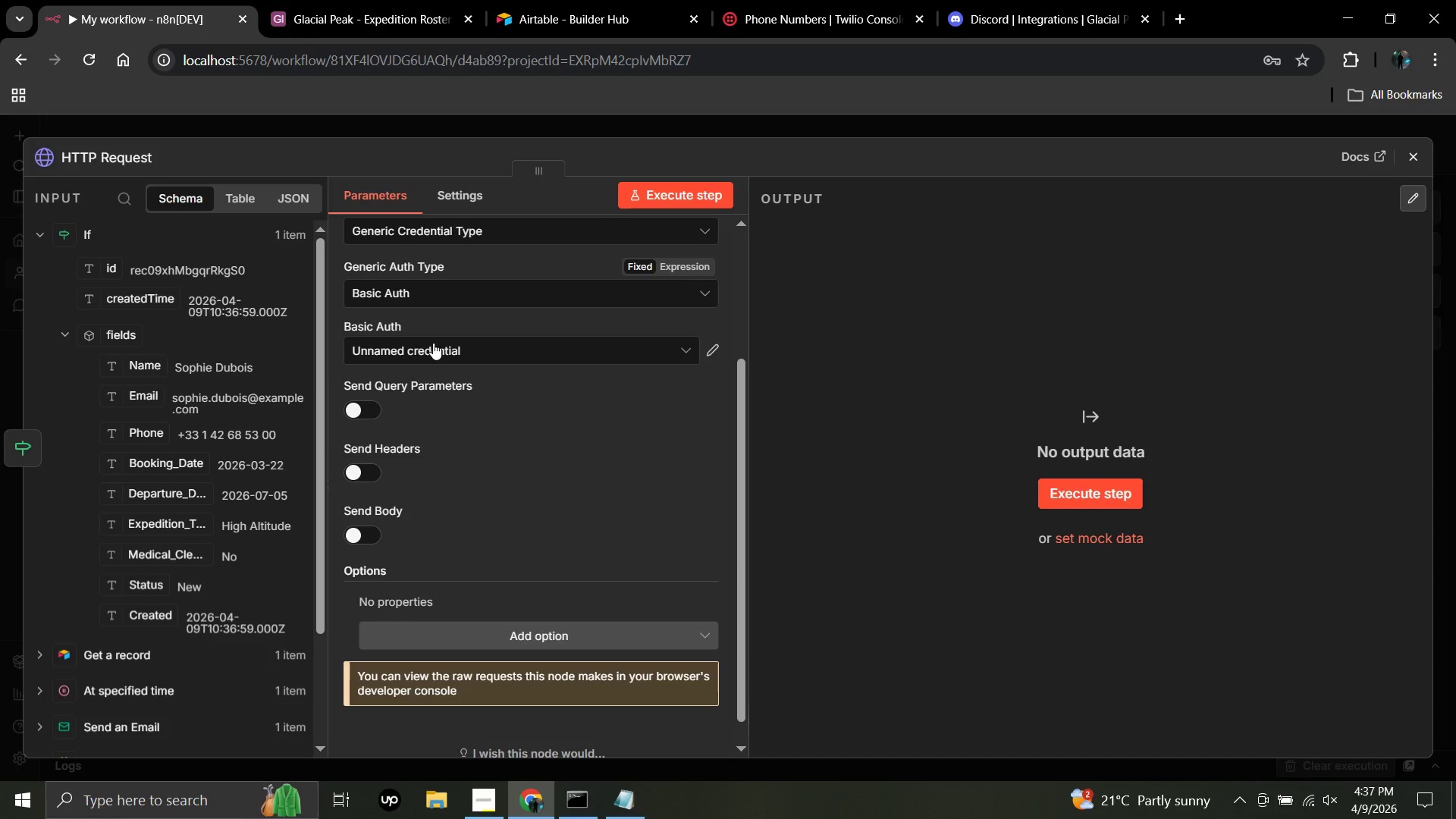 
left_click([379, 538])
 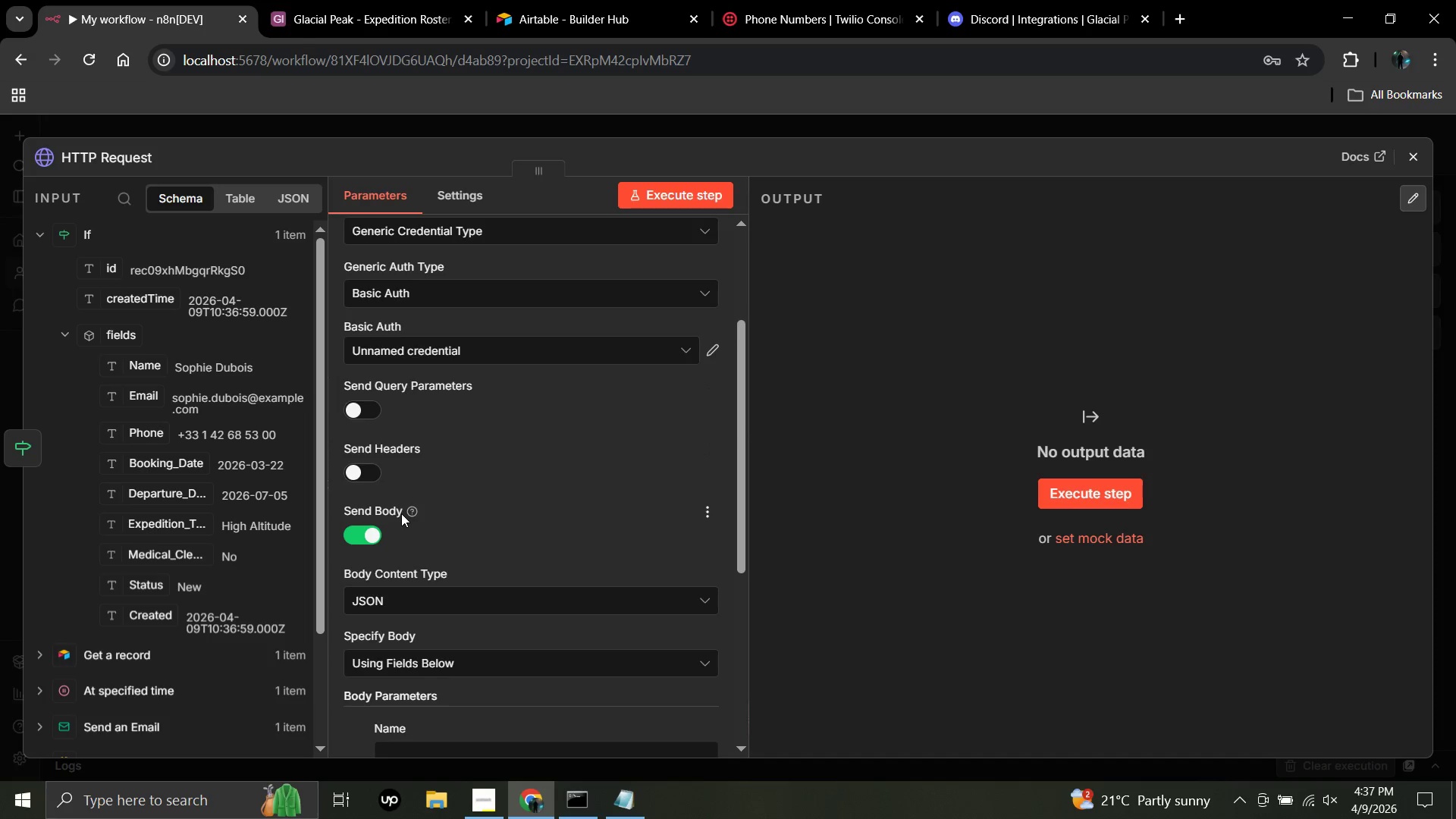 
scroll: coordinate [401, 513], scroll_direction: down, amount: 2.0
 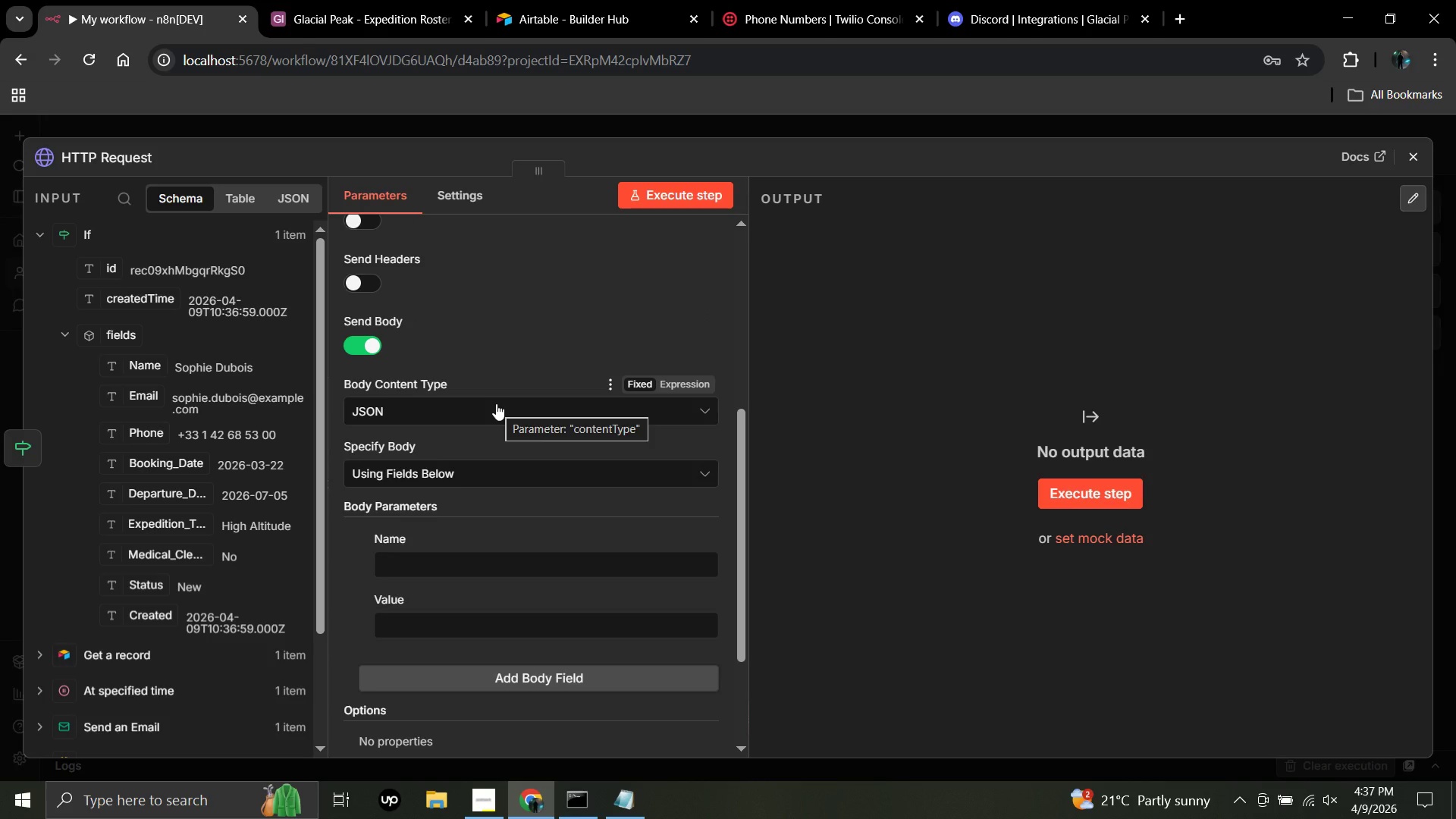 
left_click([496, 403])
 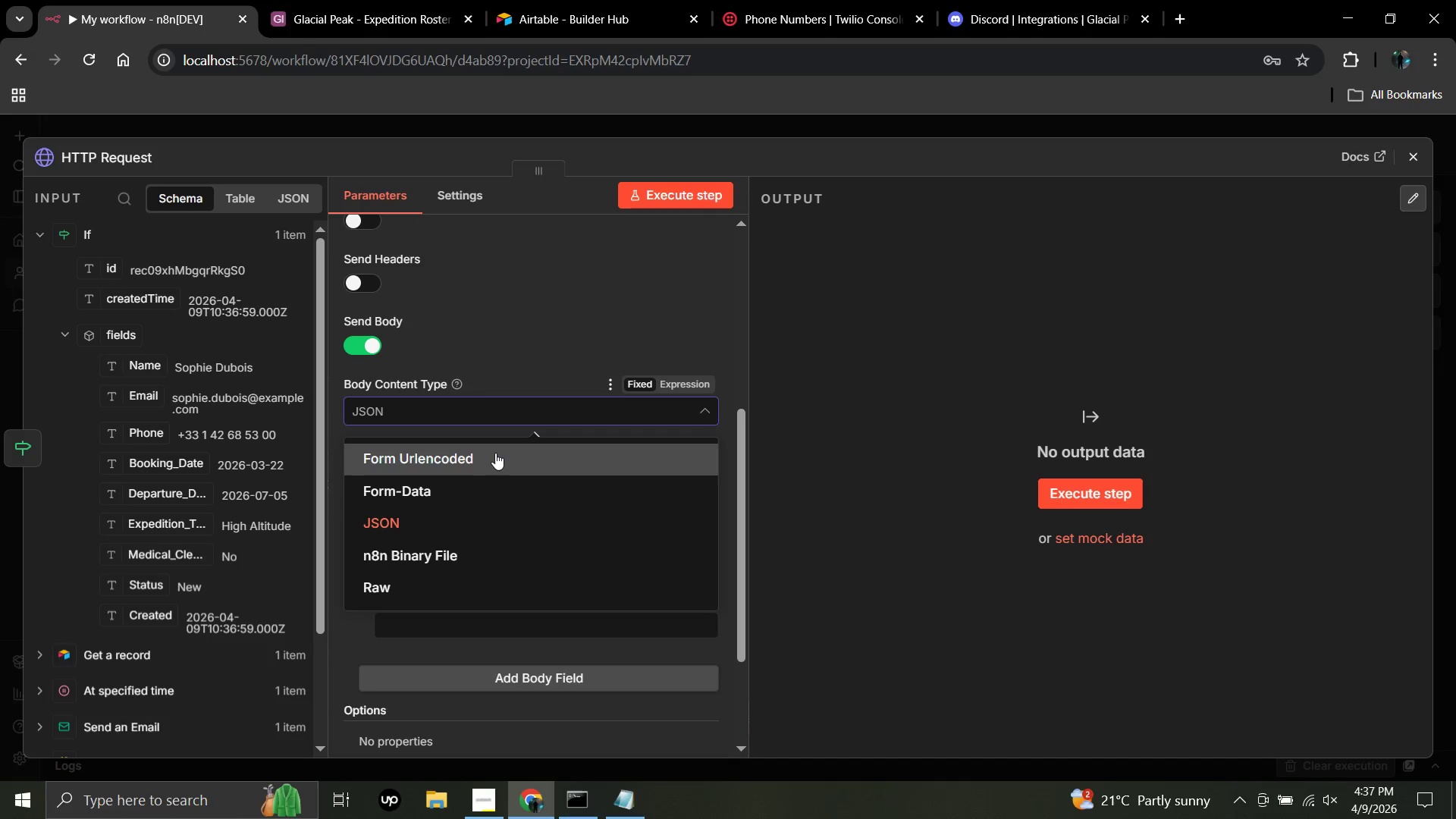 
left_click([495, 453])
 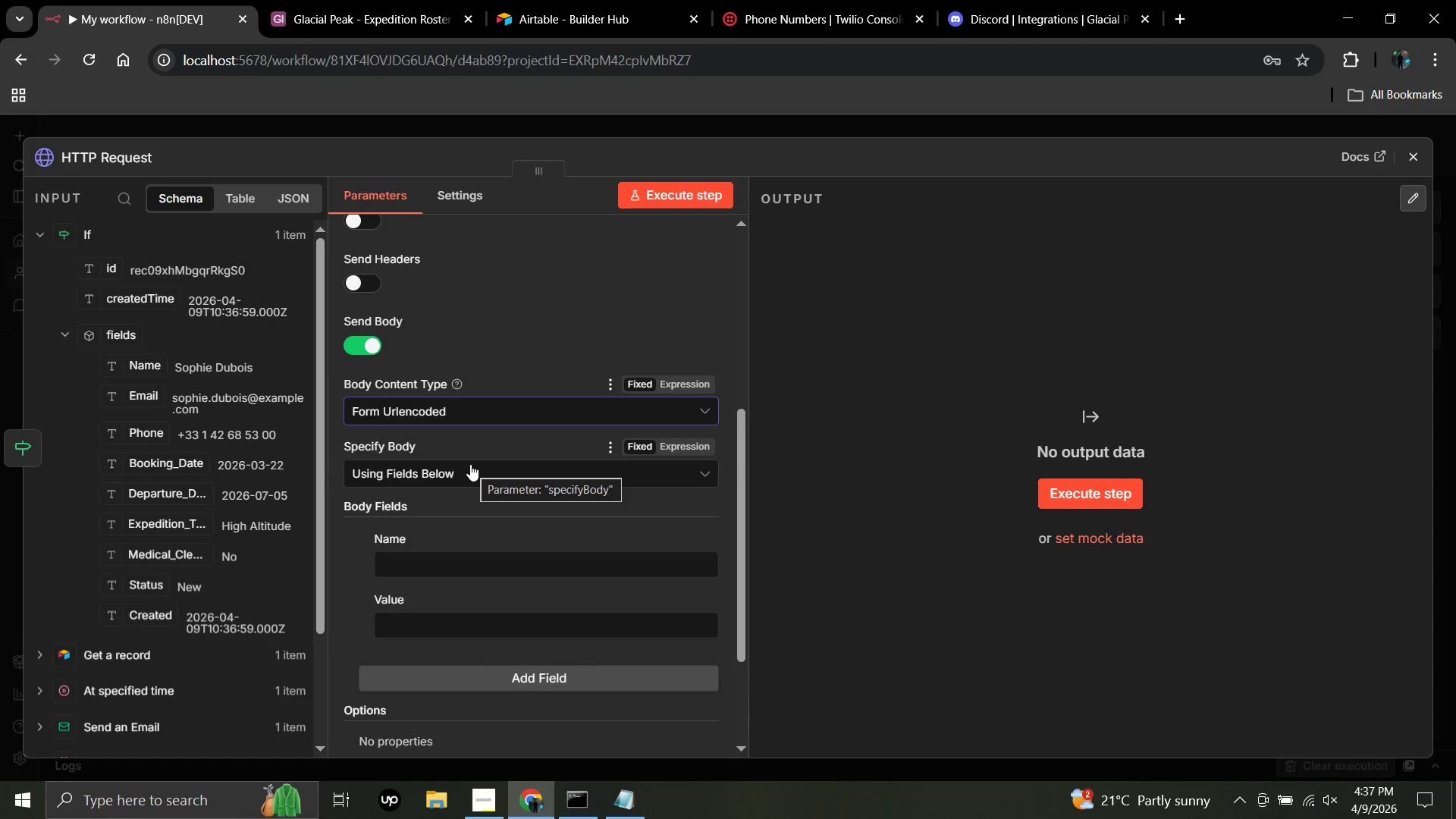 
left_click([470, 464])
 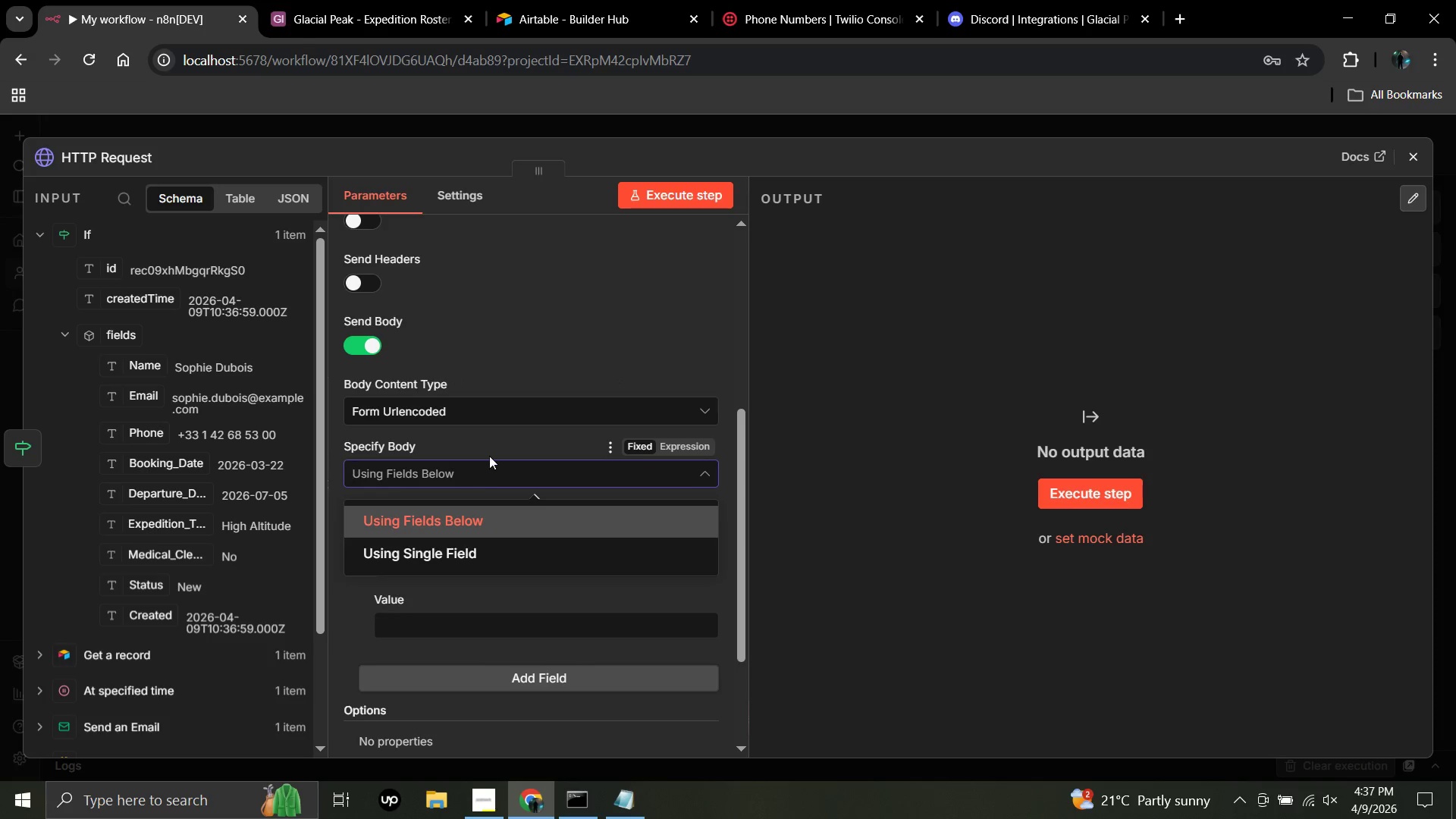 
left_click([494, 428])
 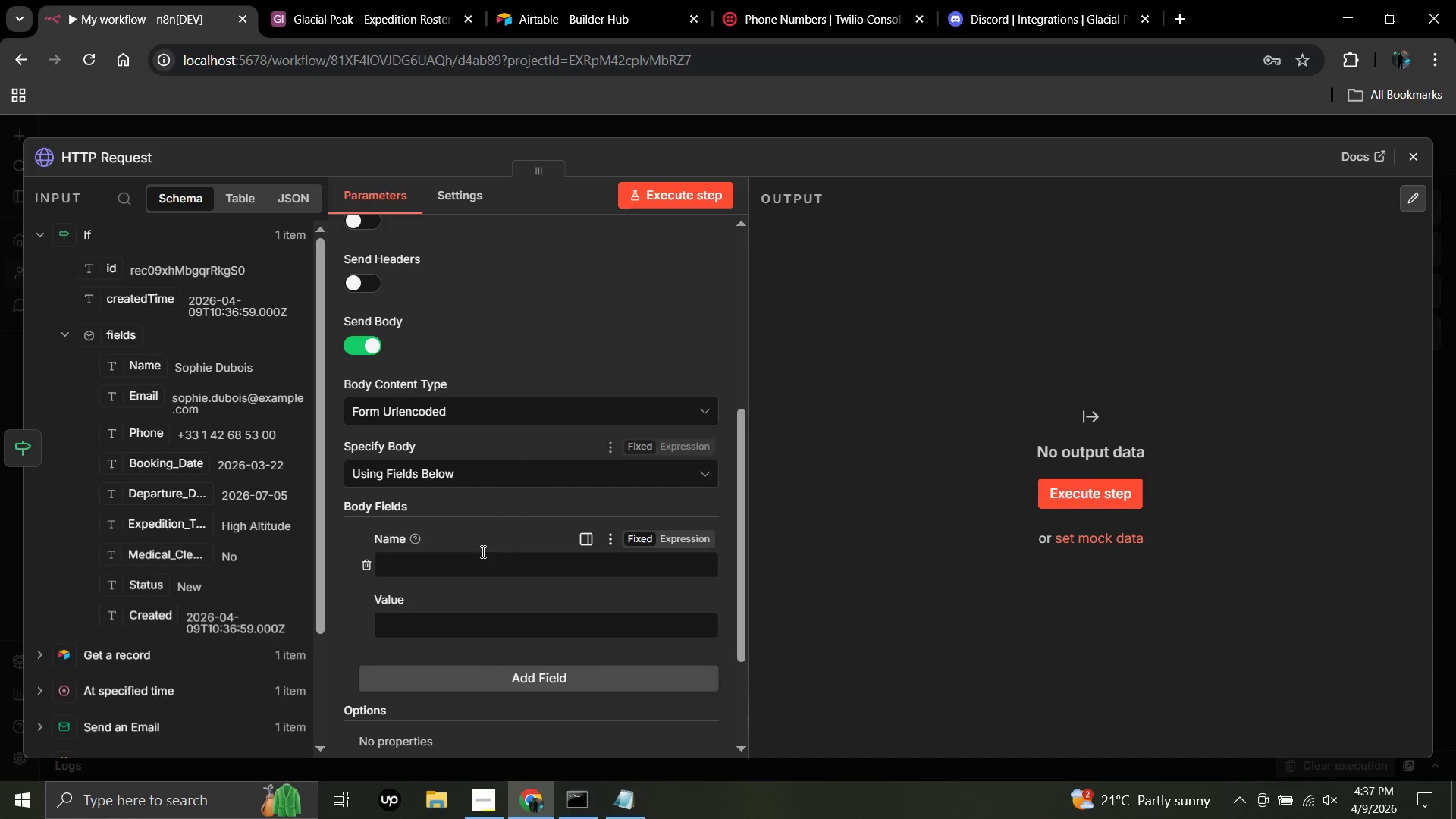 
mouse_move([484, 548])
 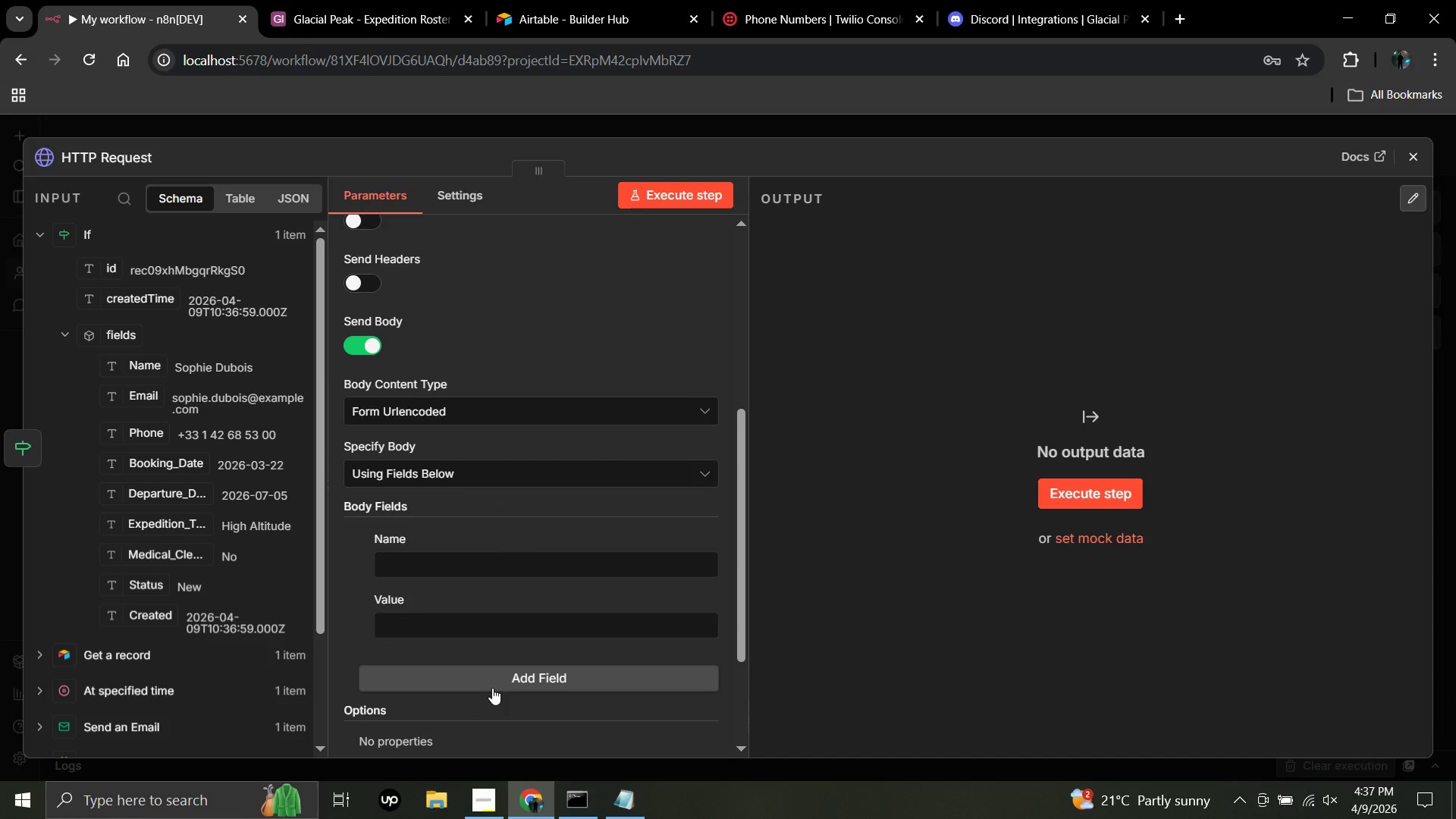 
wait(10.51)
 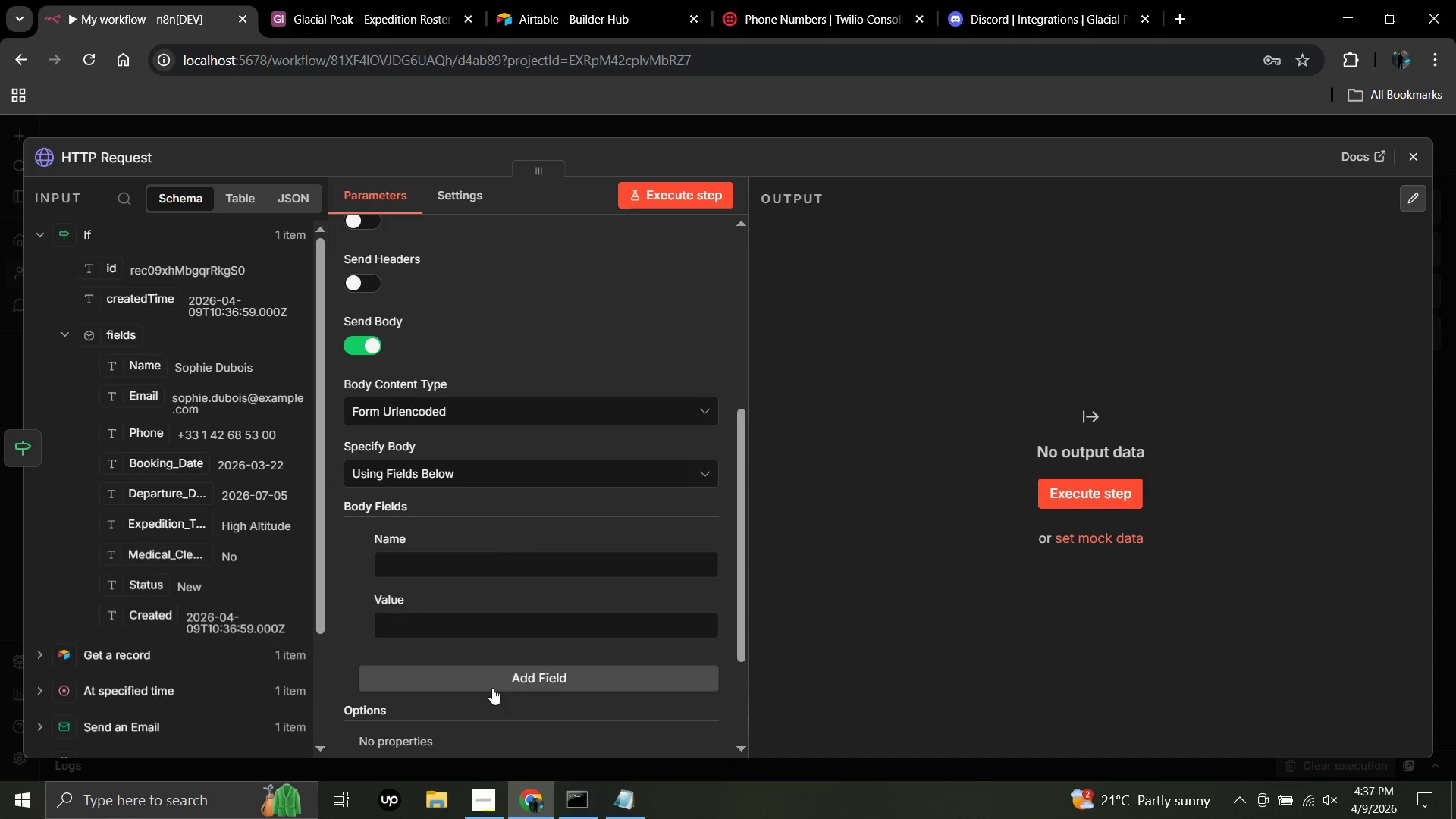 
double_click([500, 564])
 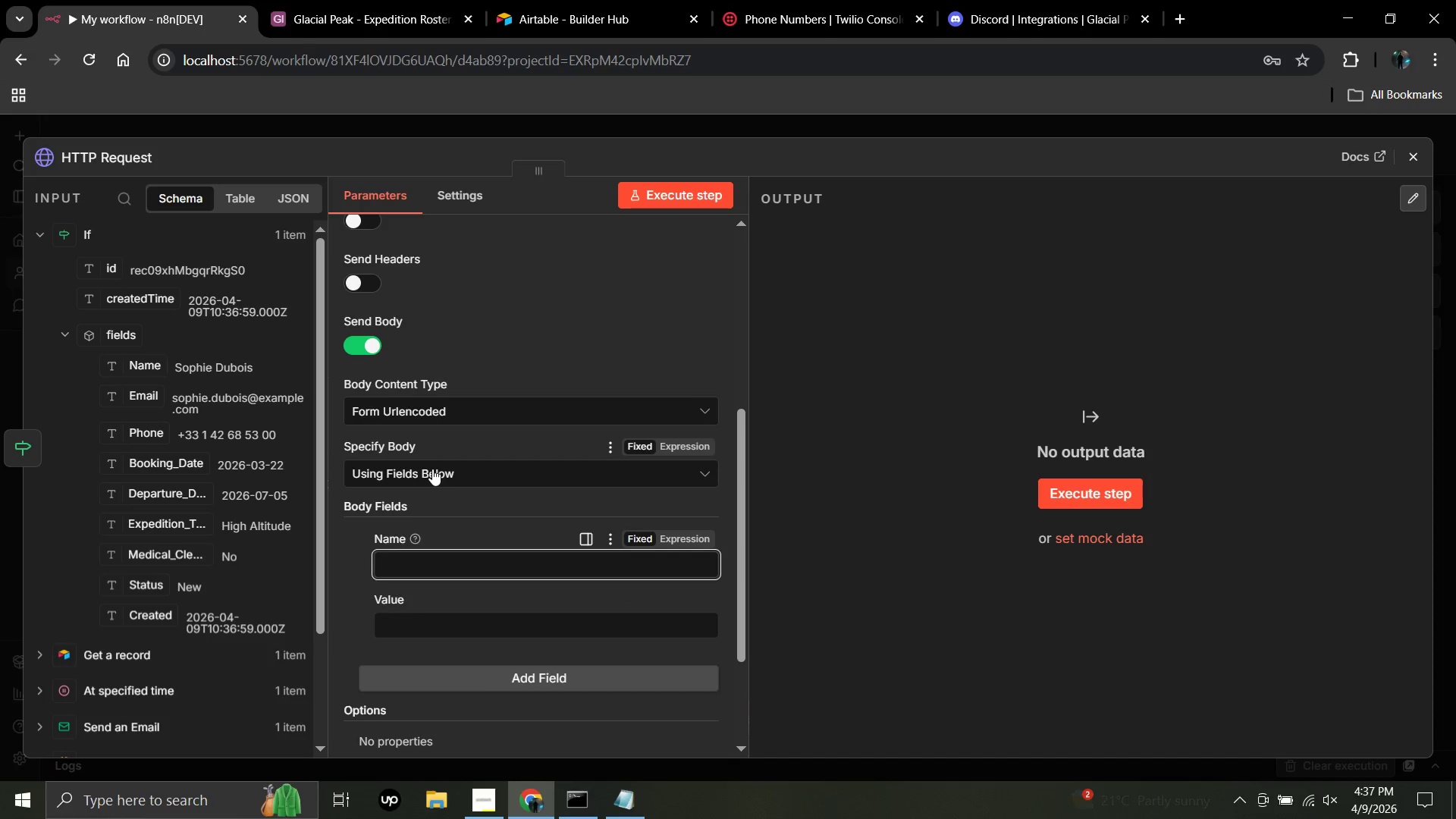 
left_click([432, 469])
 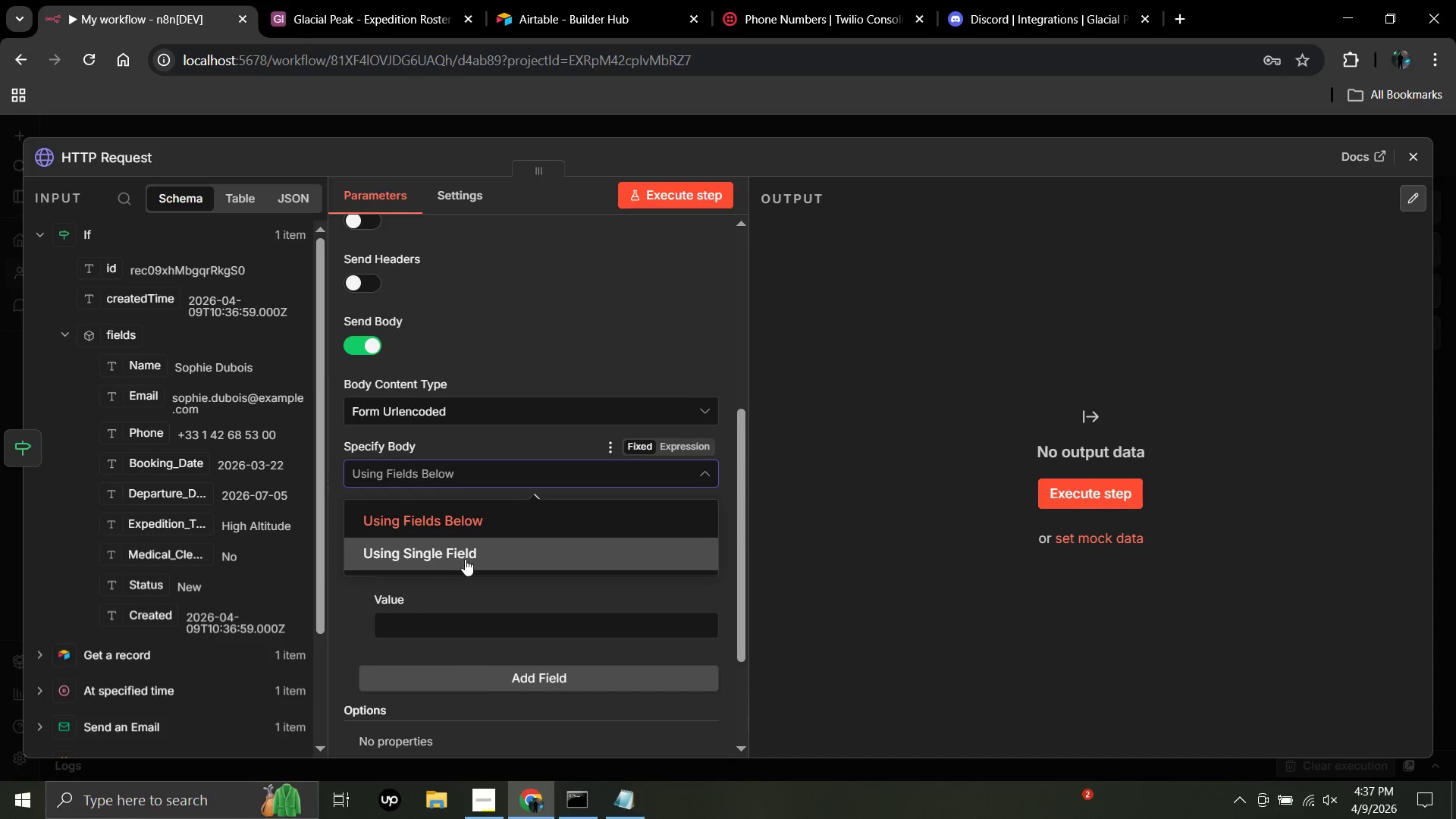 
left_click([465, 559])
 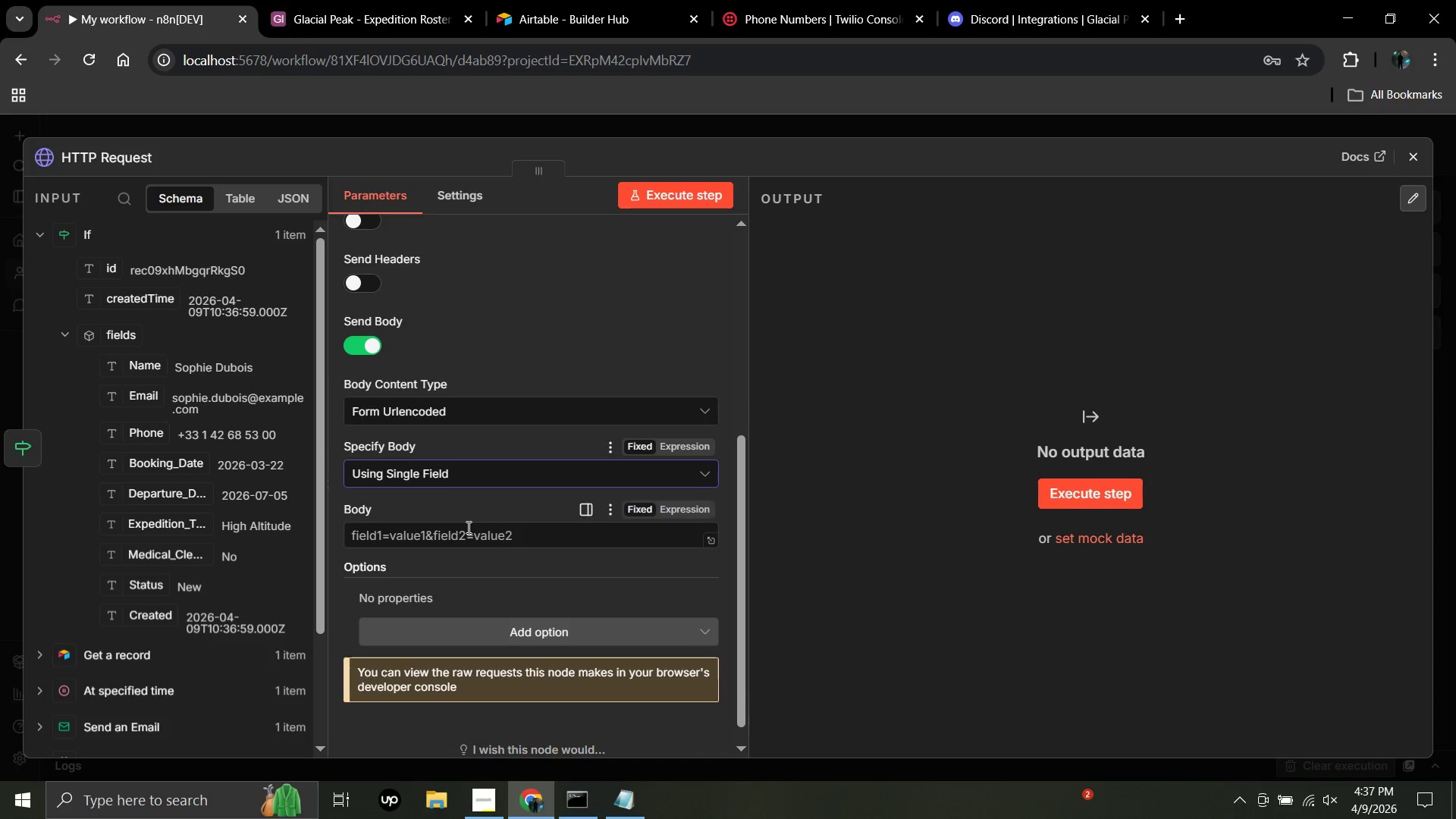 
left_click([467, 527])
 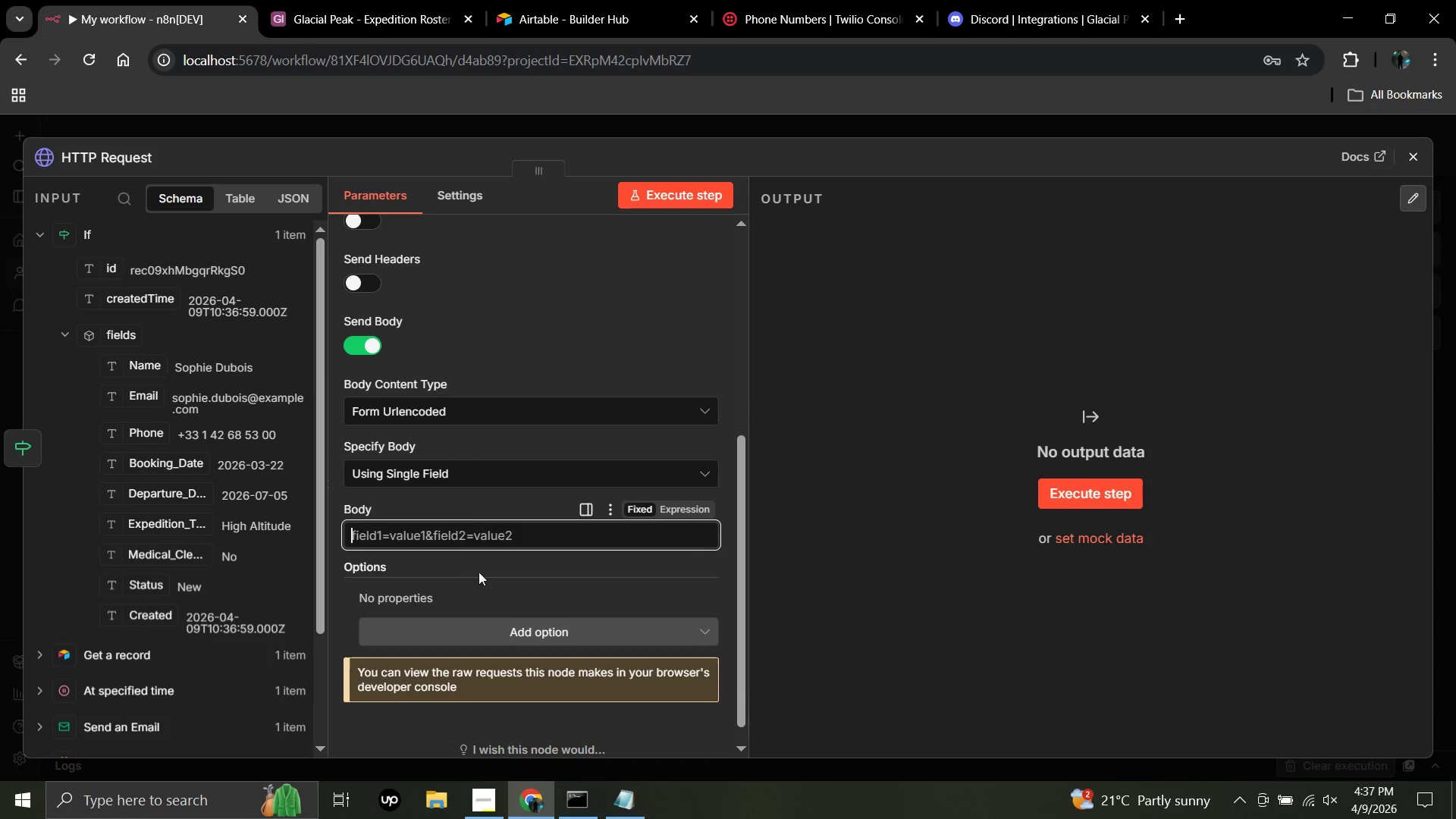 
left_click([500, 630])
 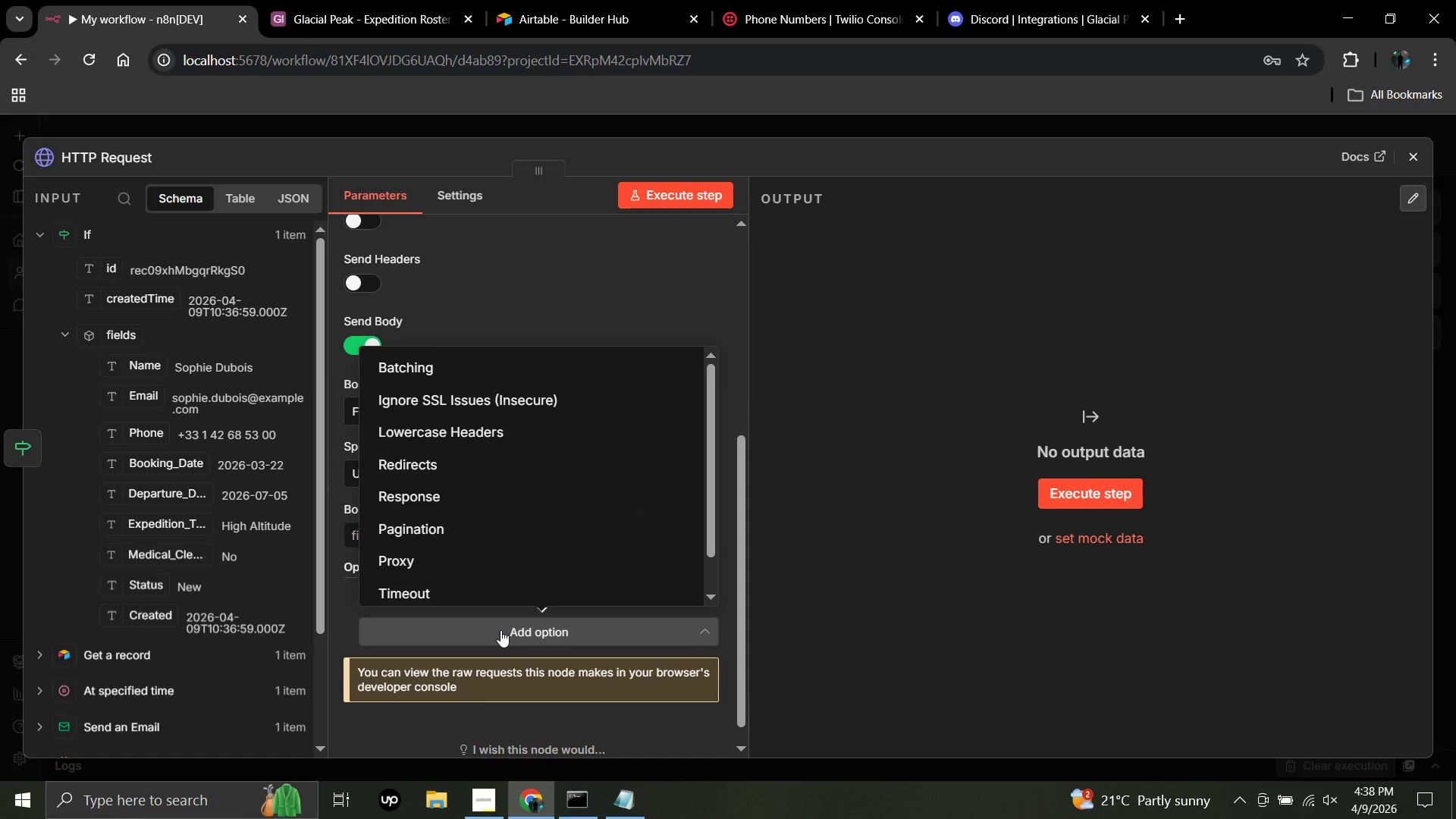 
left_click([500, 630])
 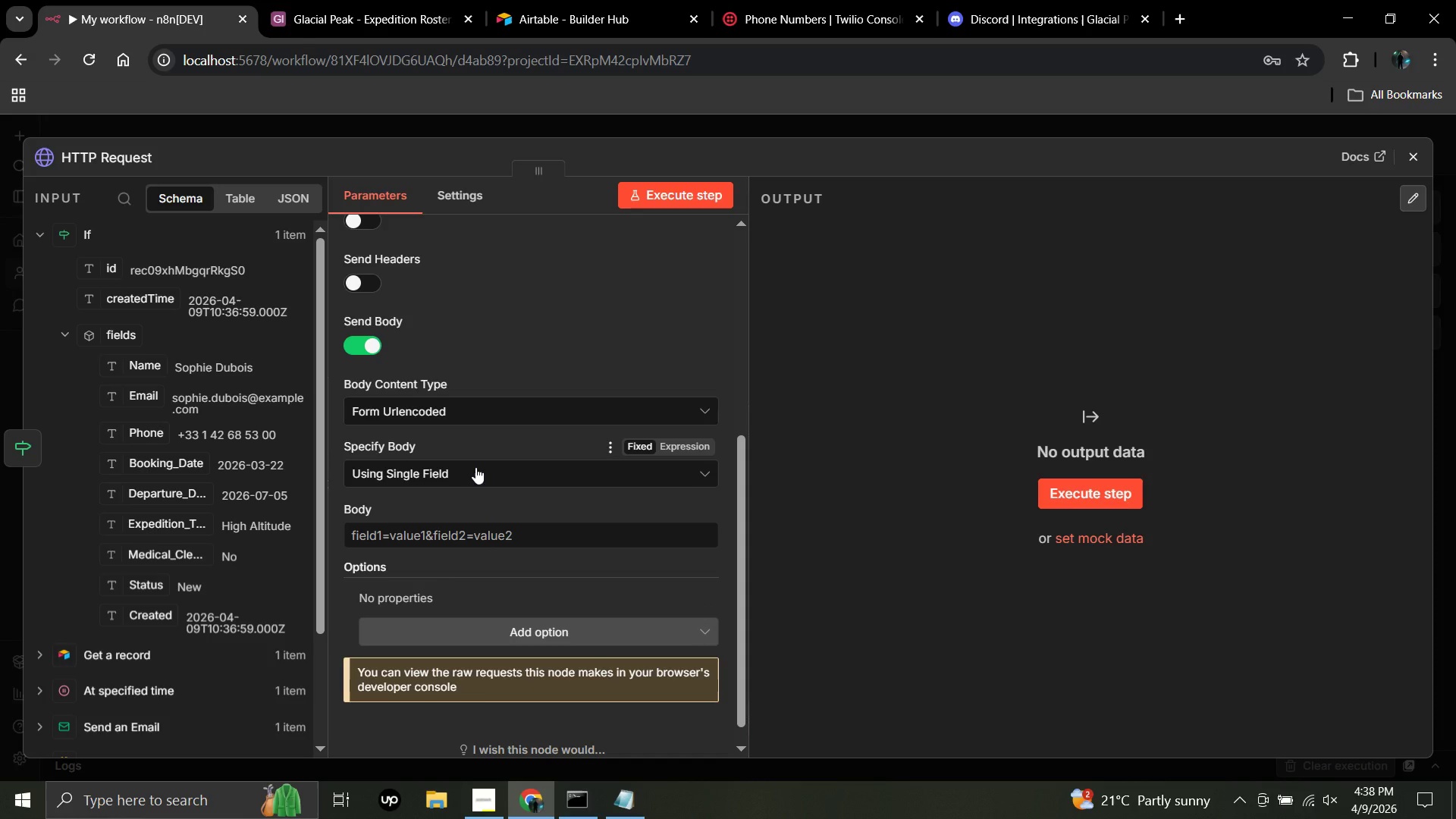 
left_click([475, 467])
 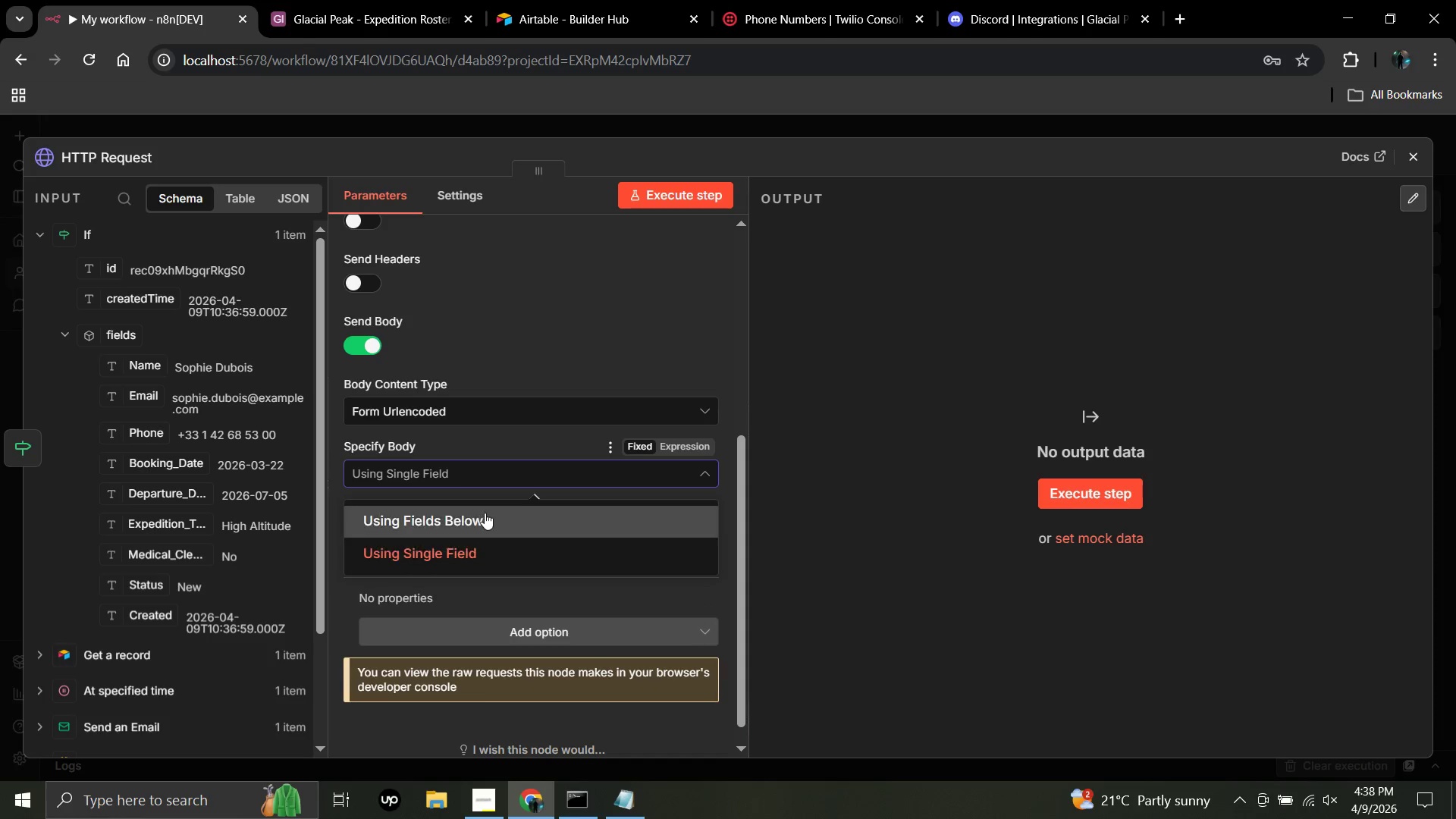 
left_click([485, 513])
 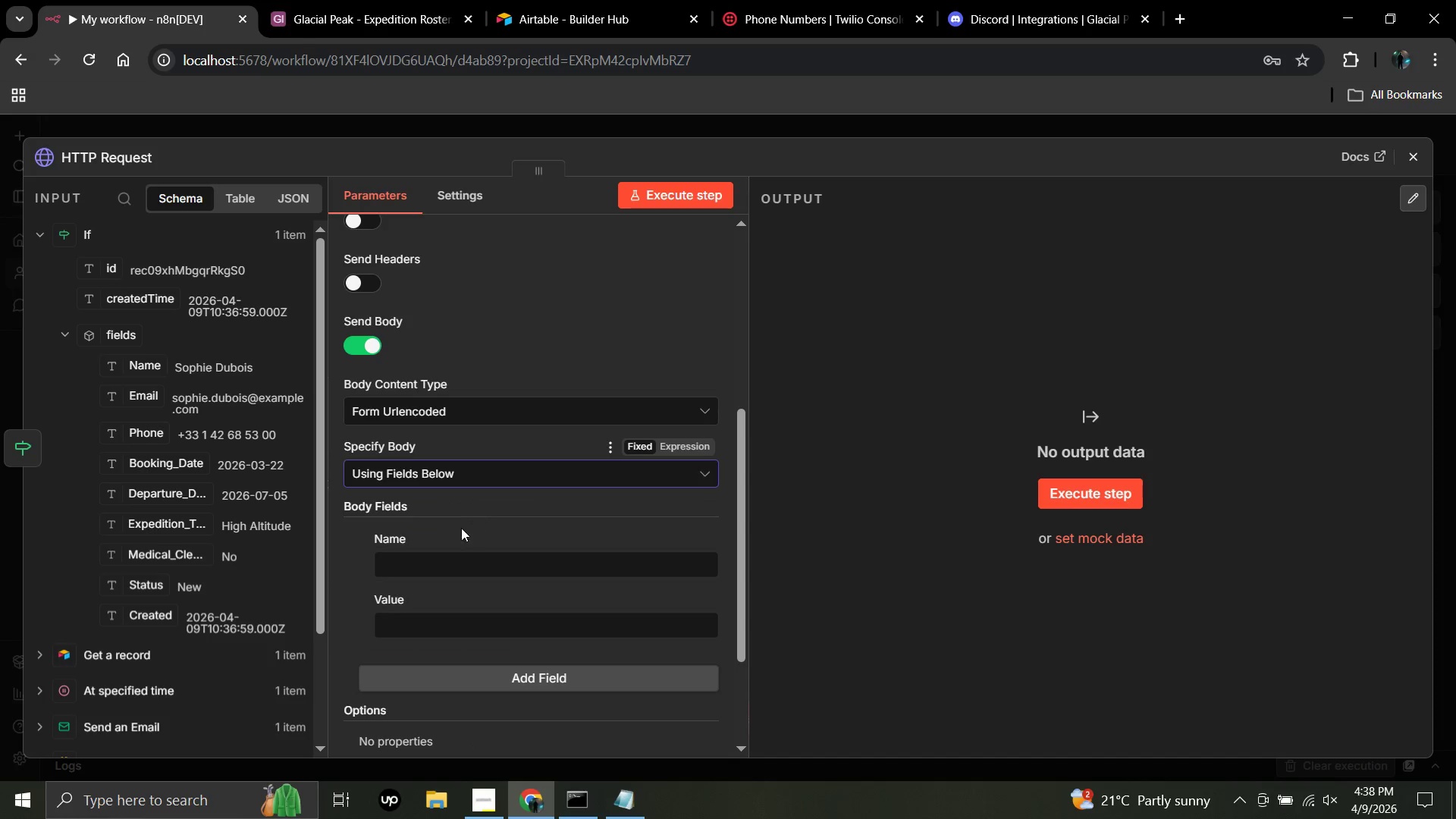 
mouse_move([442, 556])
 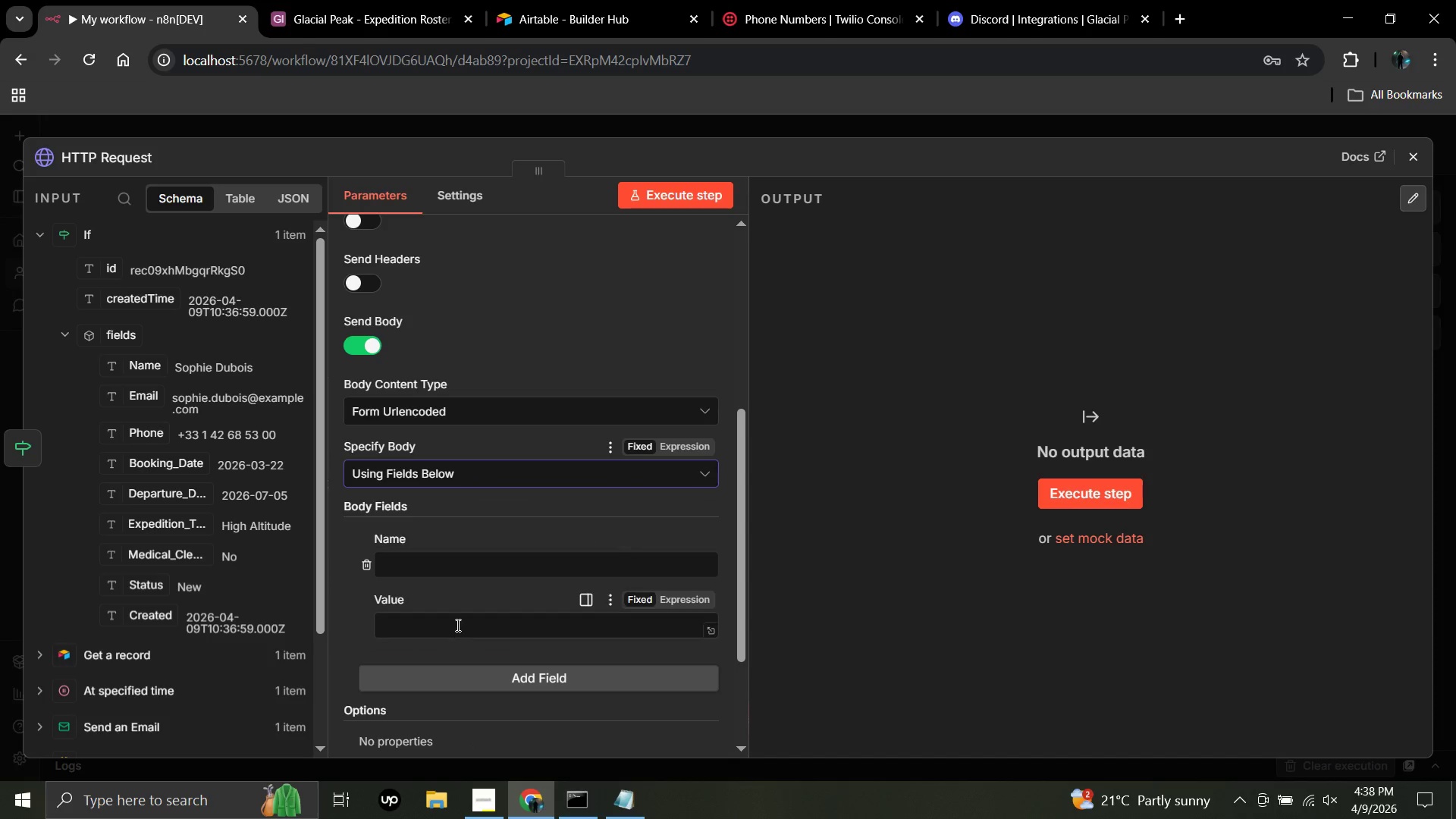 
left_click([457, 625])
 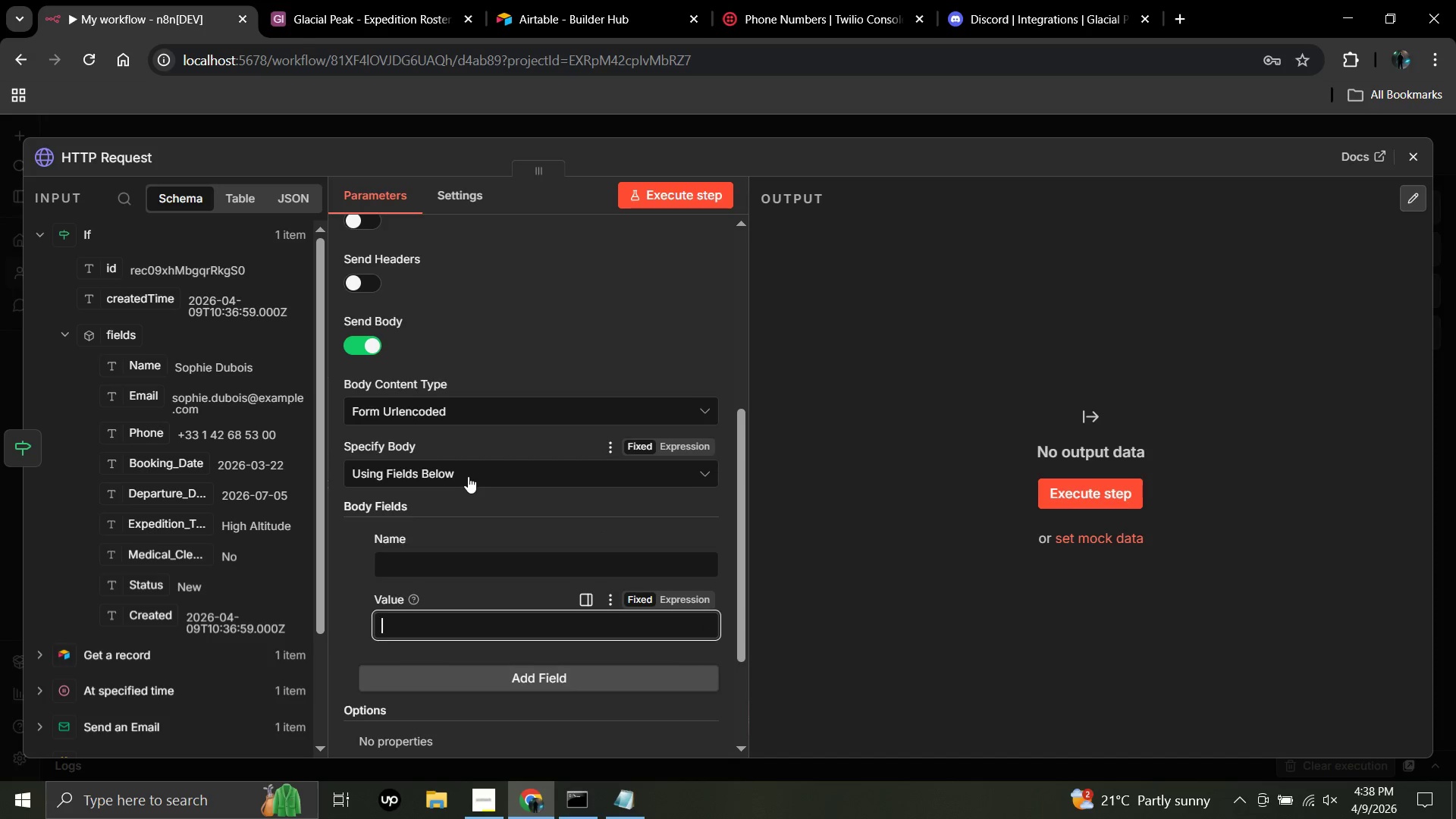 
double_click([468, 476])
 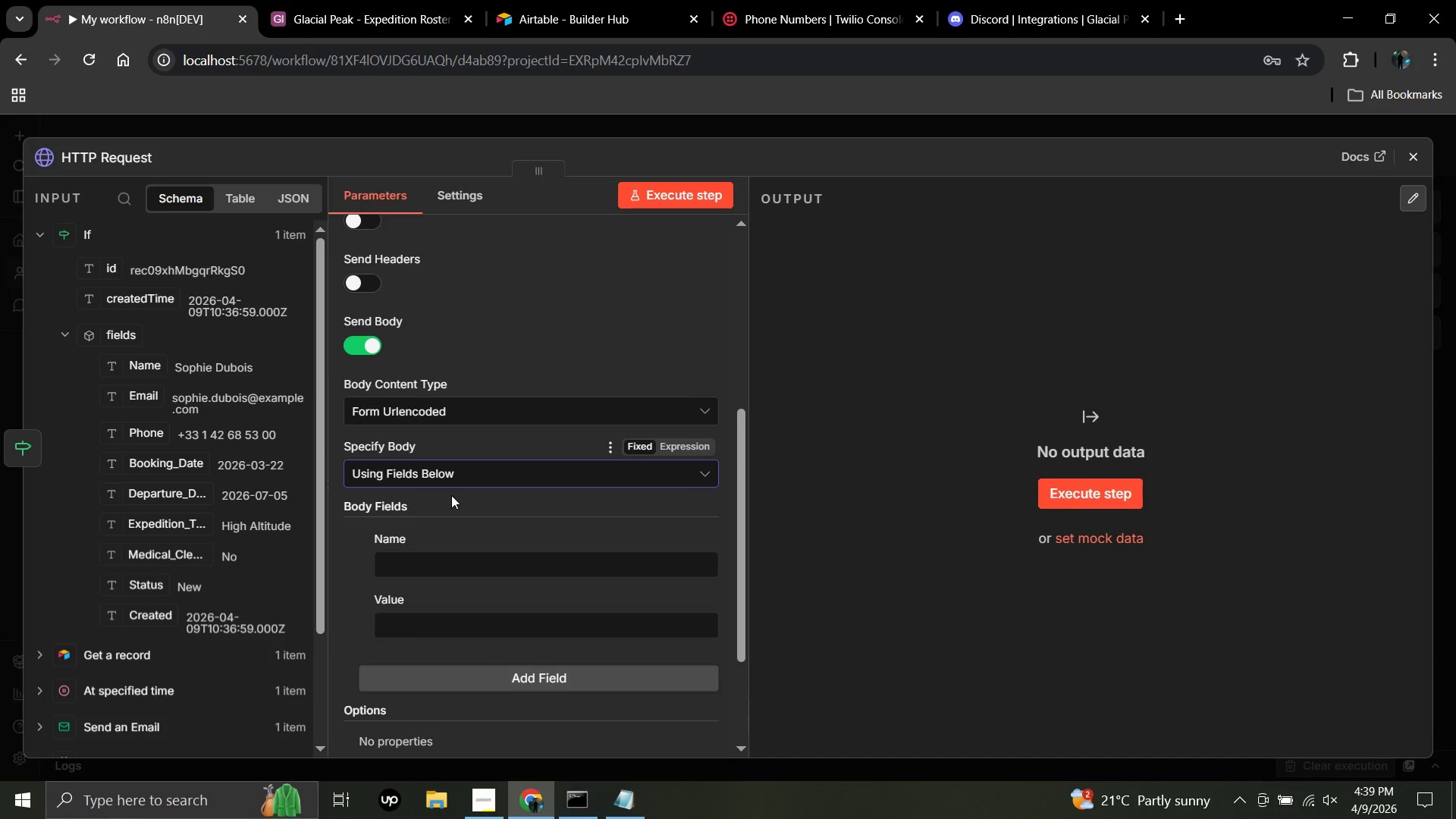 
wait(67.22)
 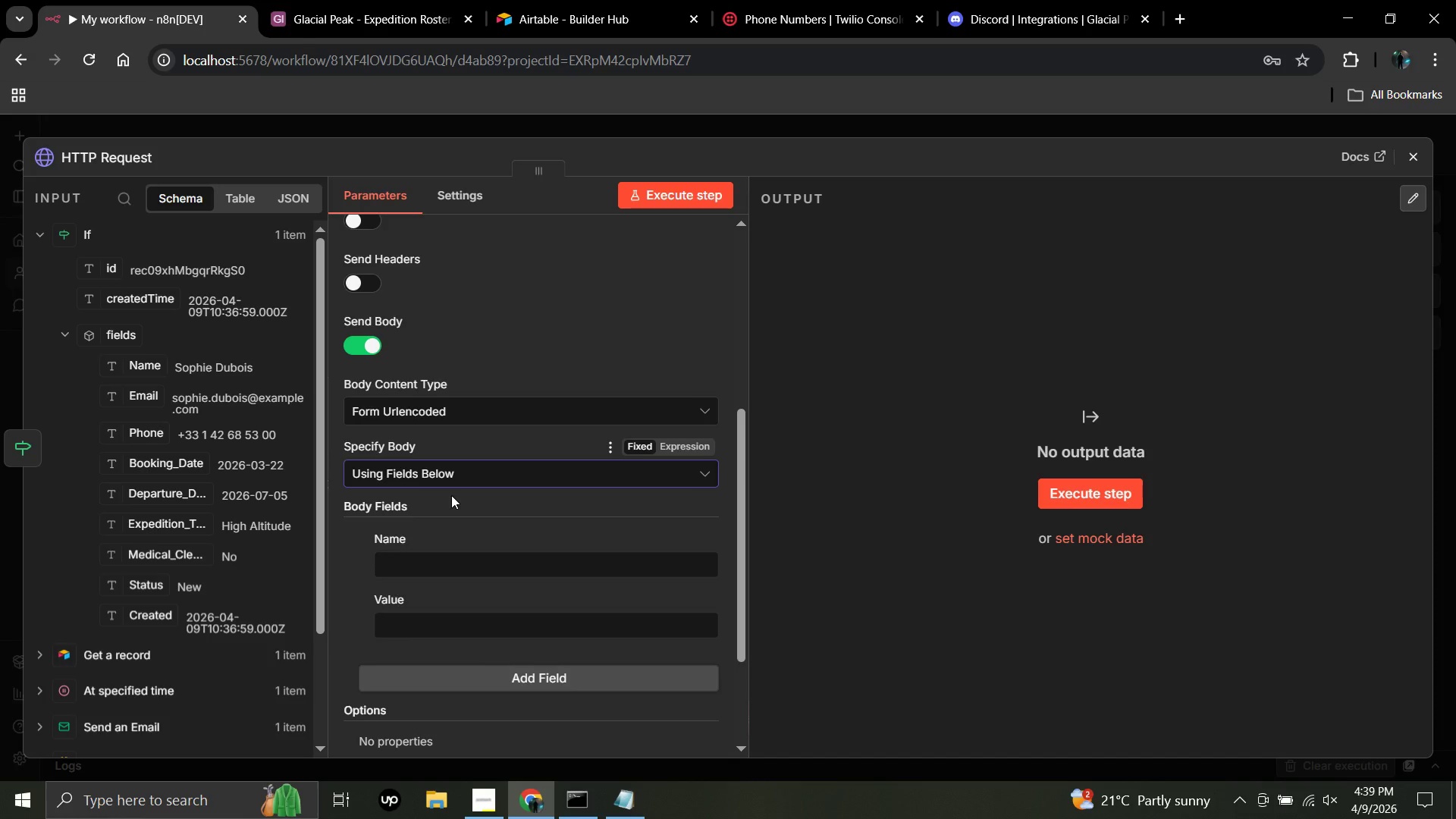 
left_click([544, 667])
 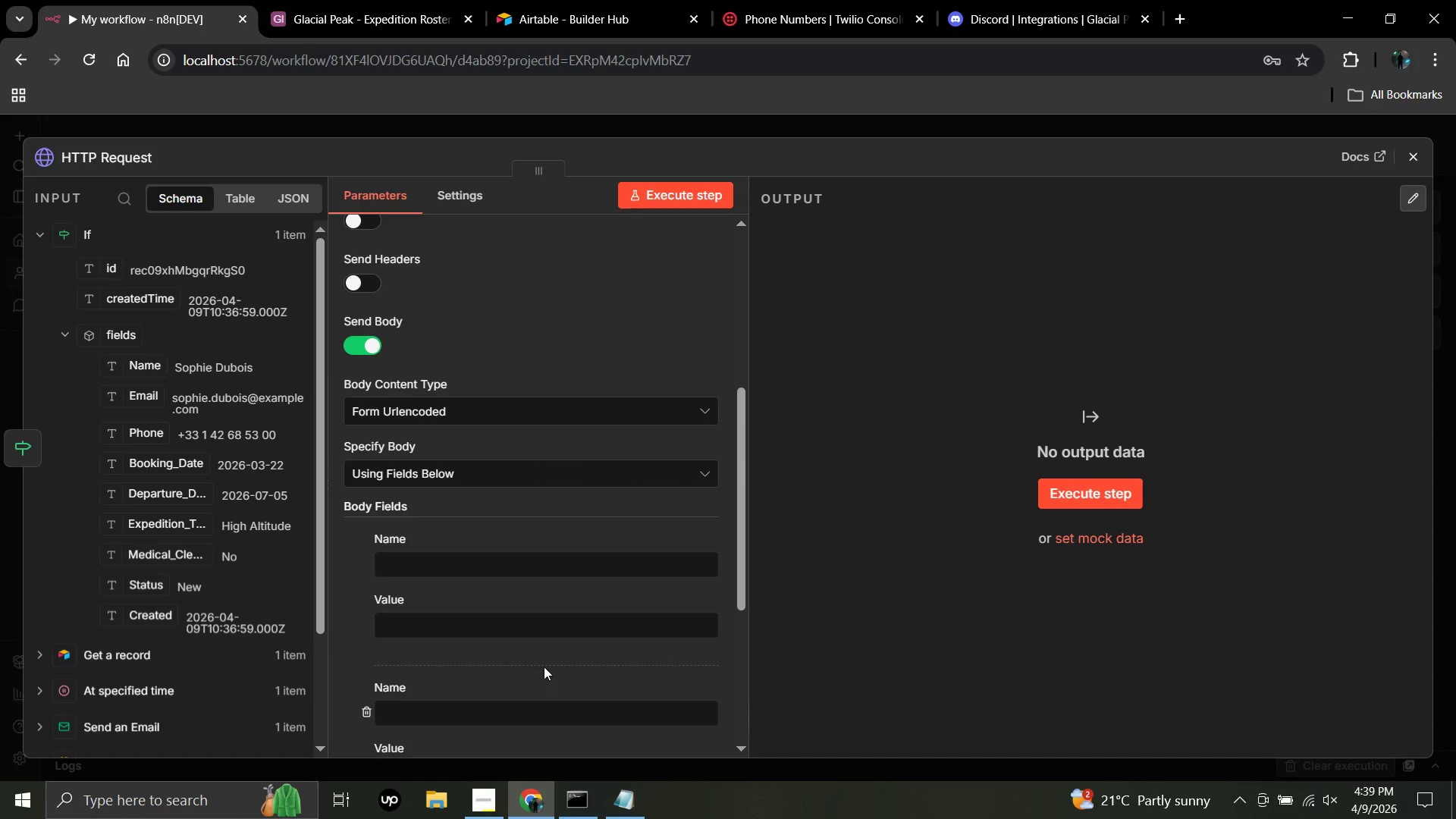 
scroll: coordinate [544, 667], scroll_direction: down, amount: 2.0
 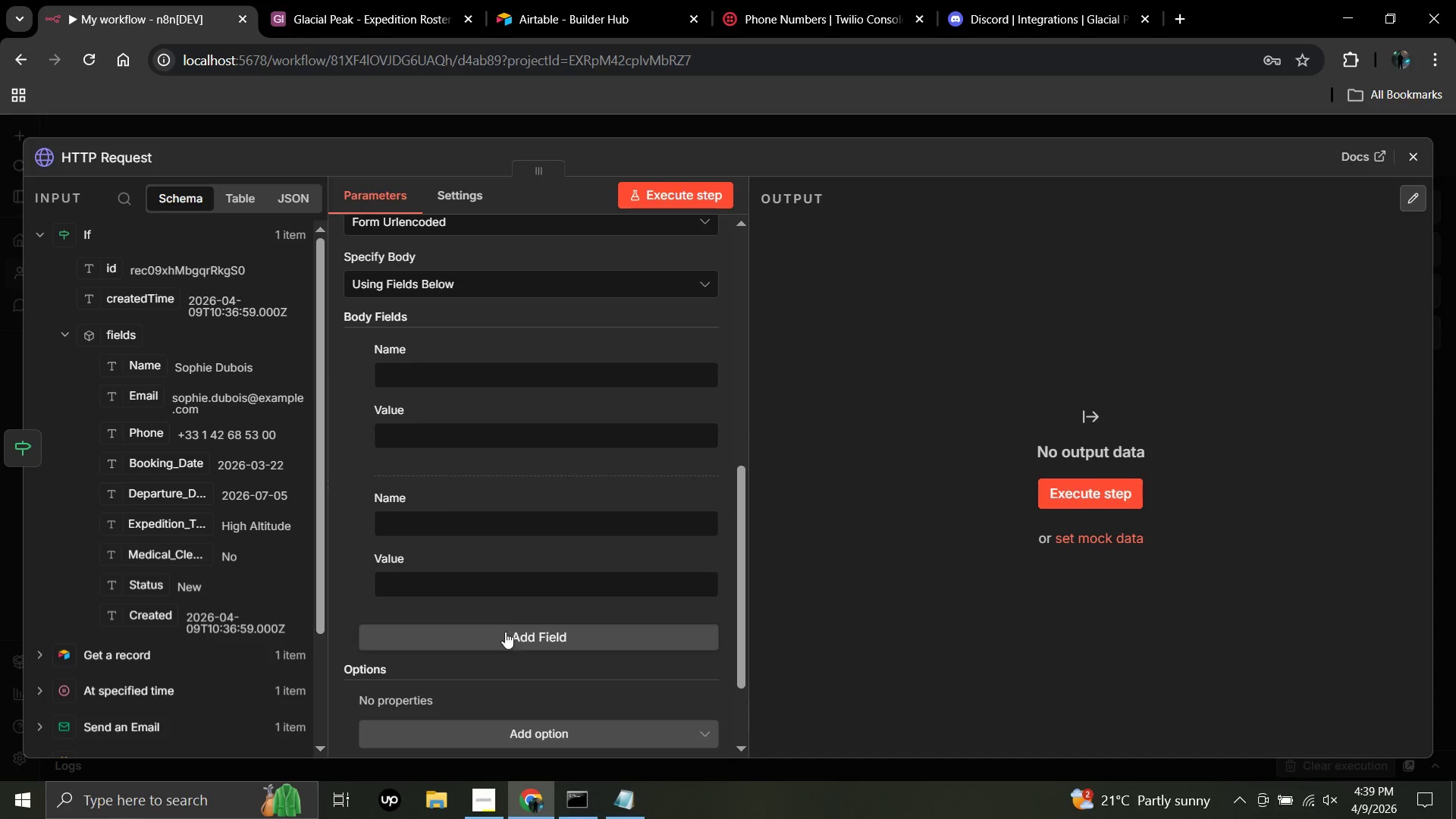 
scroll: coordinate [500, 623], scroll_direction: up, amount: 2.0
 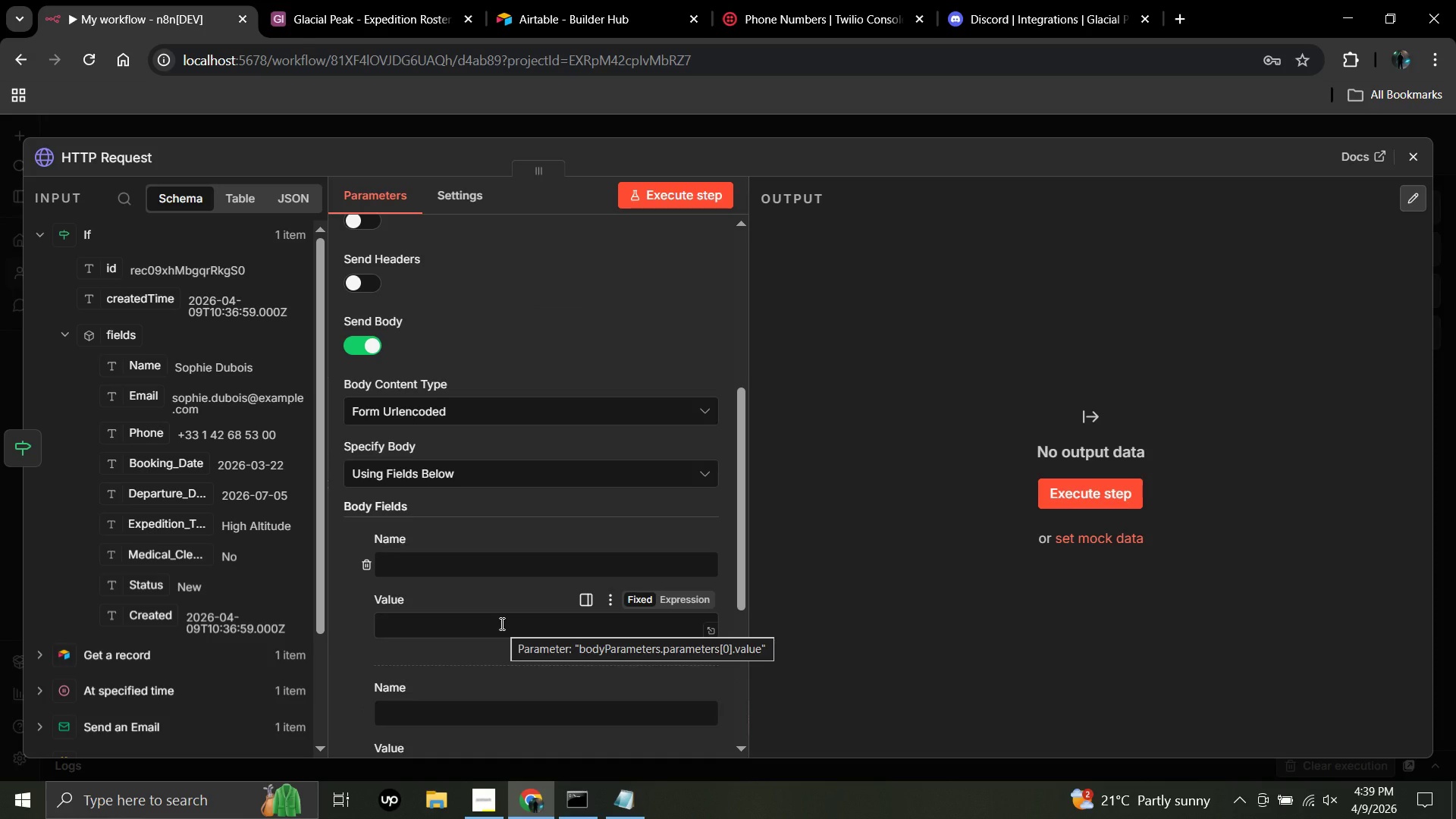 
wait(7.6)
 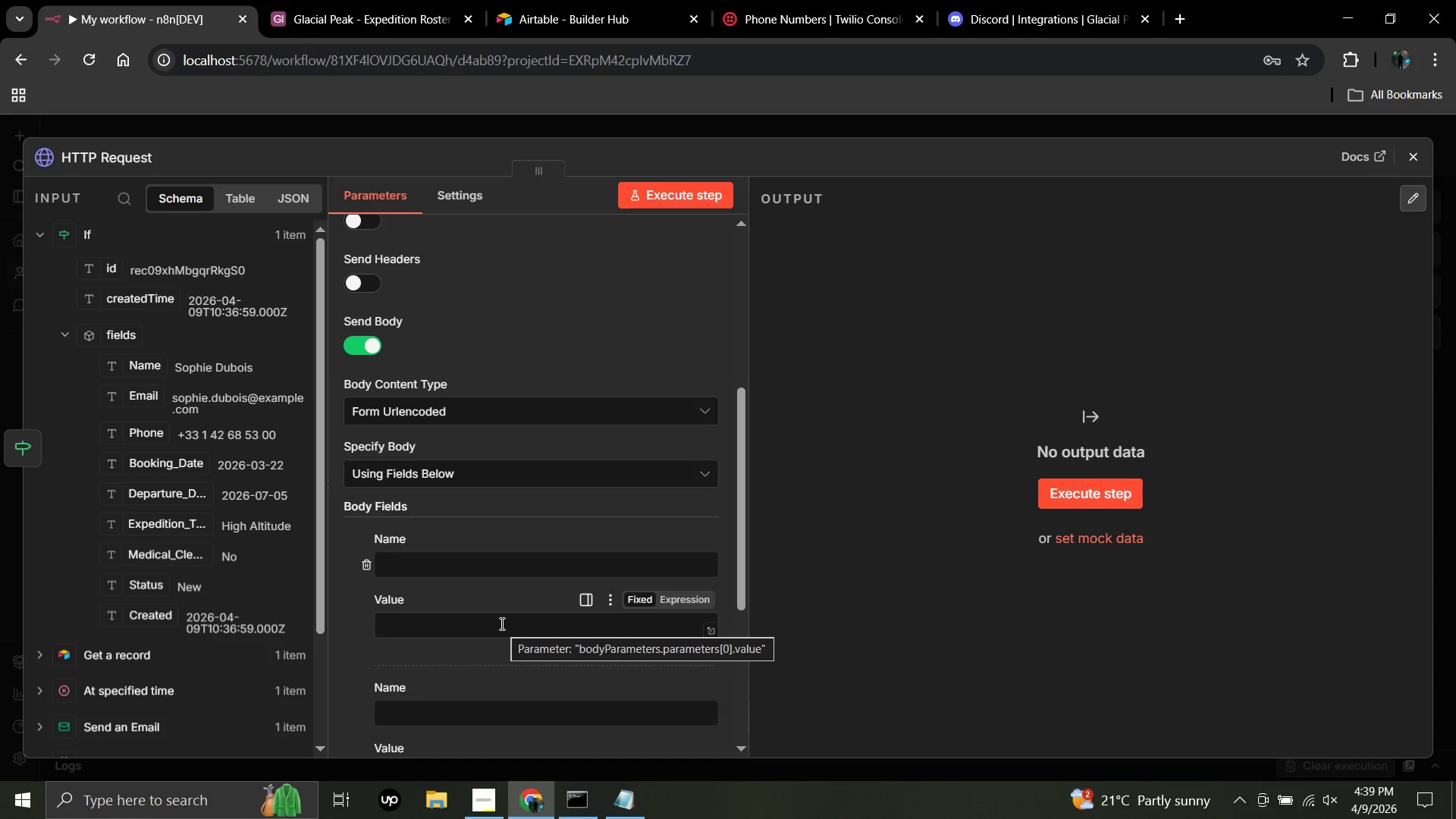 
left_click([450, 559])
 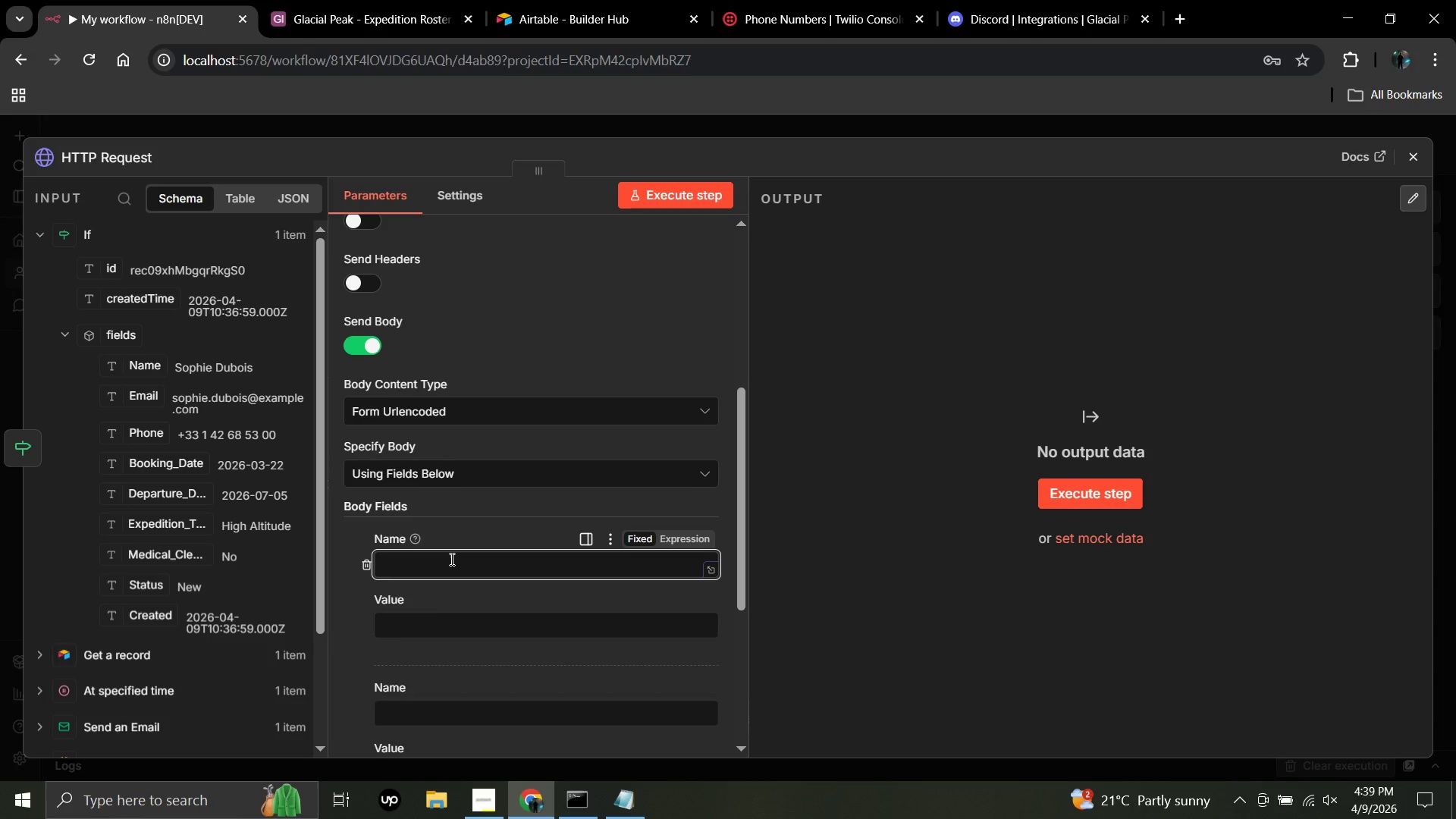 
type(To)
 